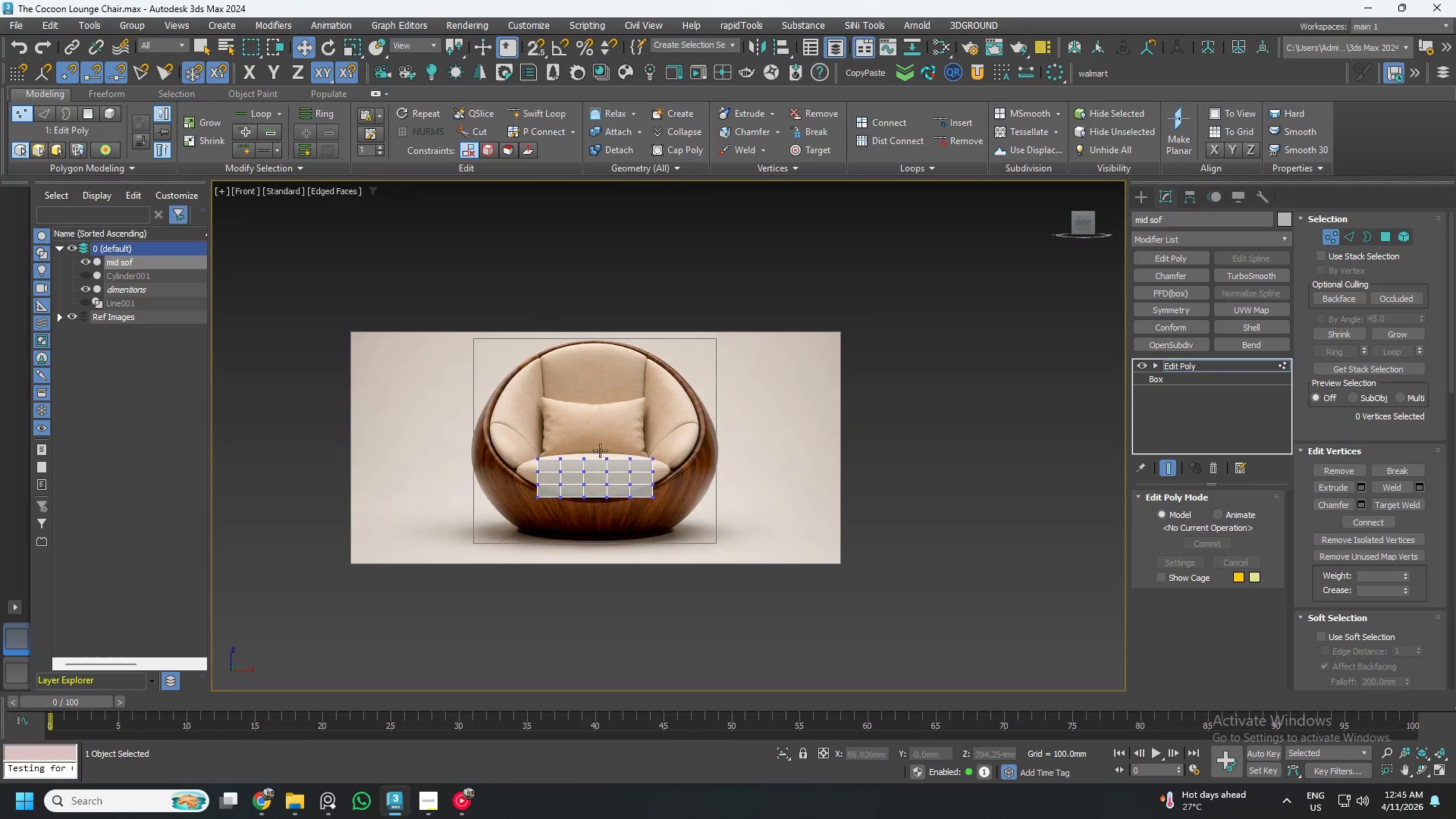 
scroll: coordinate [622, 459], scroll_direction: up, amount: 3.0
 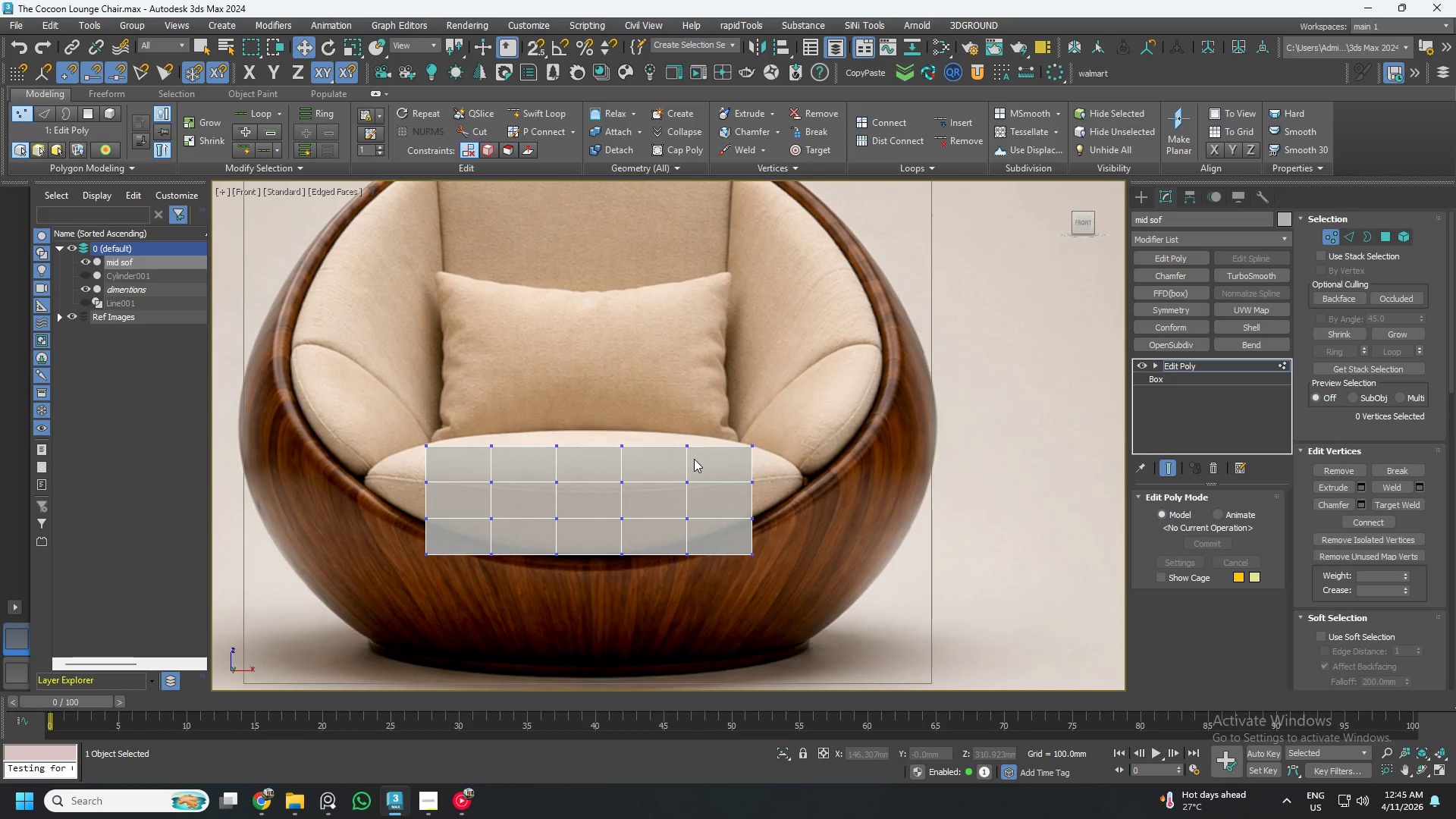 
hold_key(key=AltLeft, duration=0.86)
 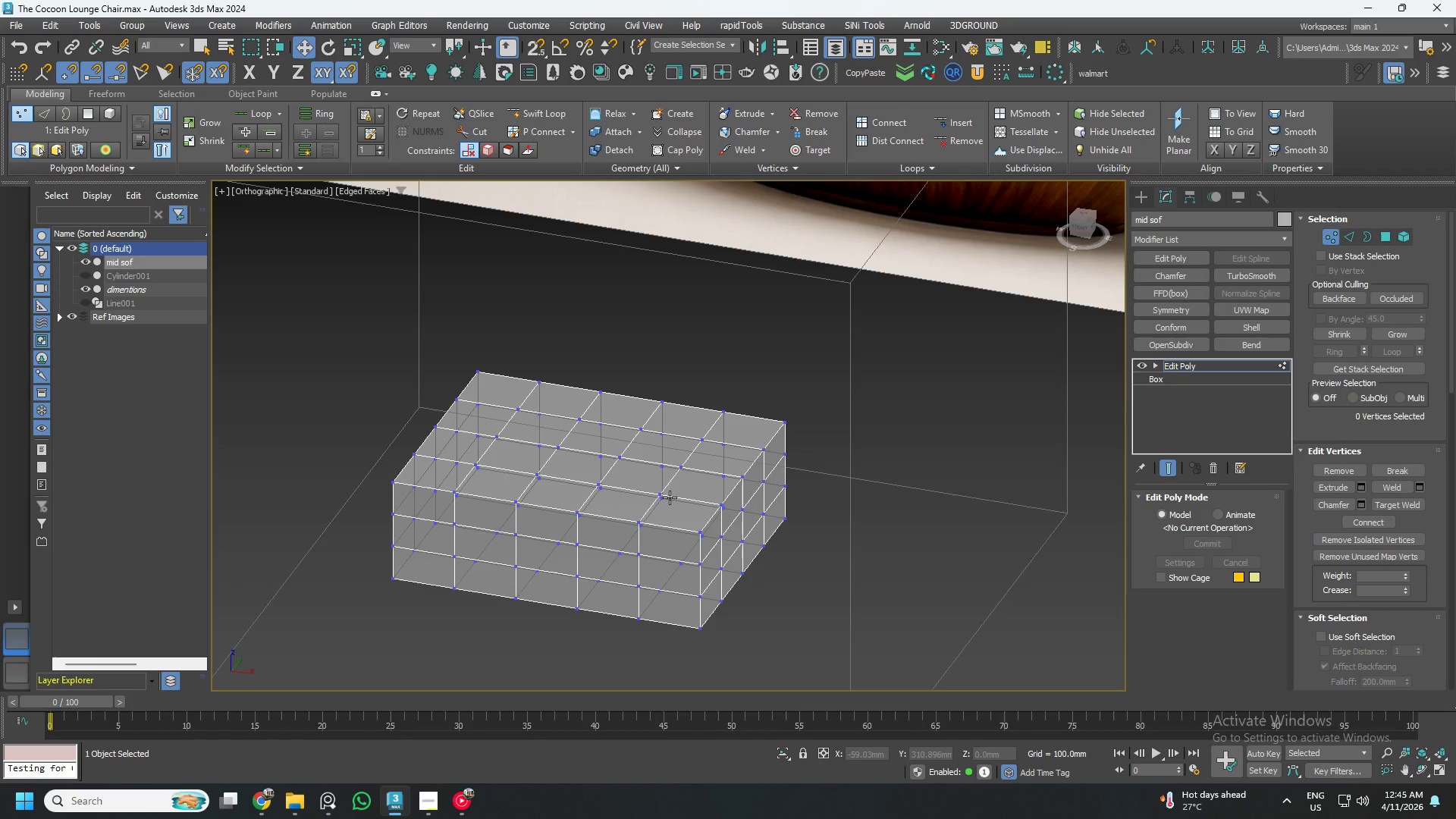 
left_click([661, 495])
 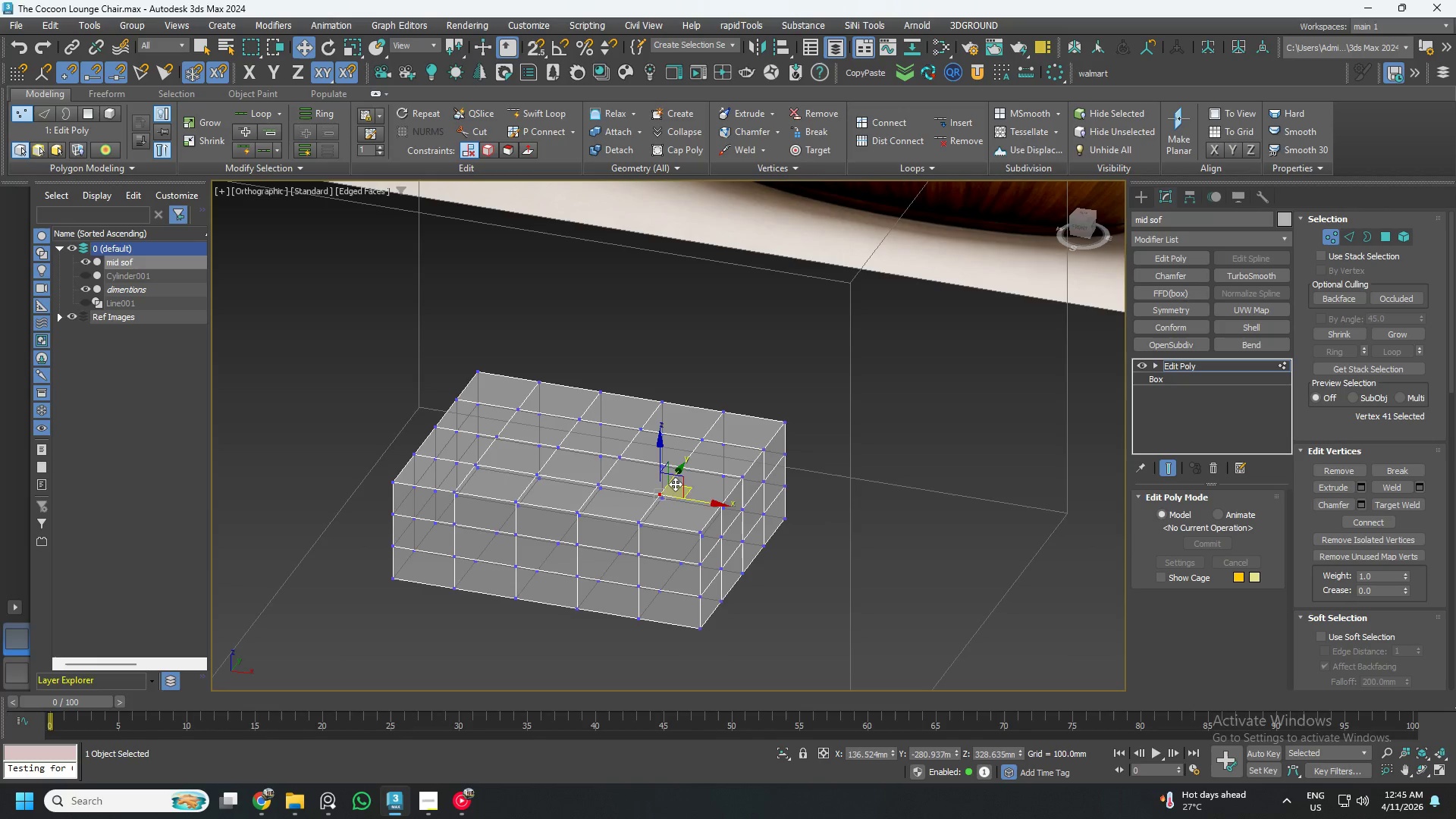 
hold_key(key=ControlLeft, duration=1.53)
left_click([682, 466])
 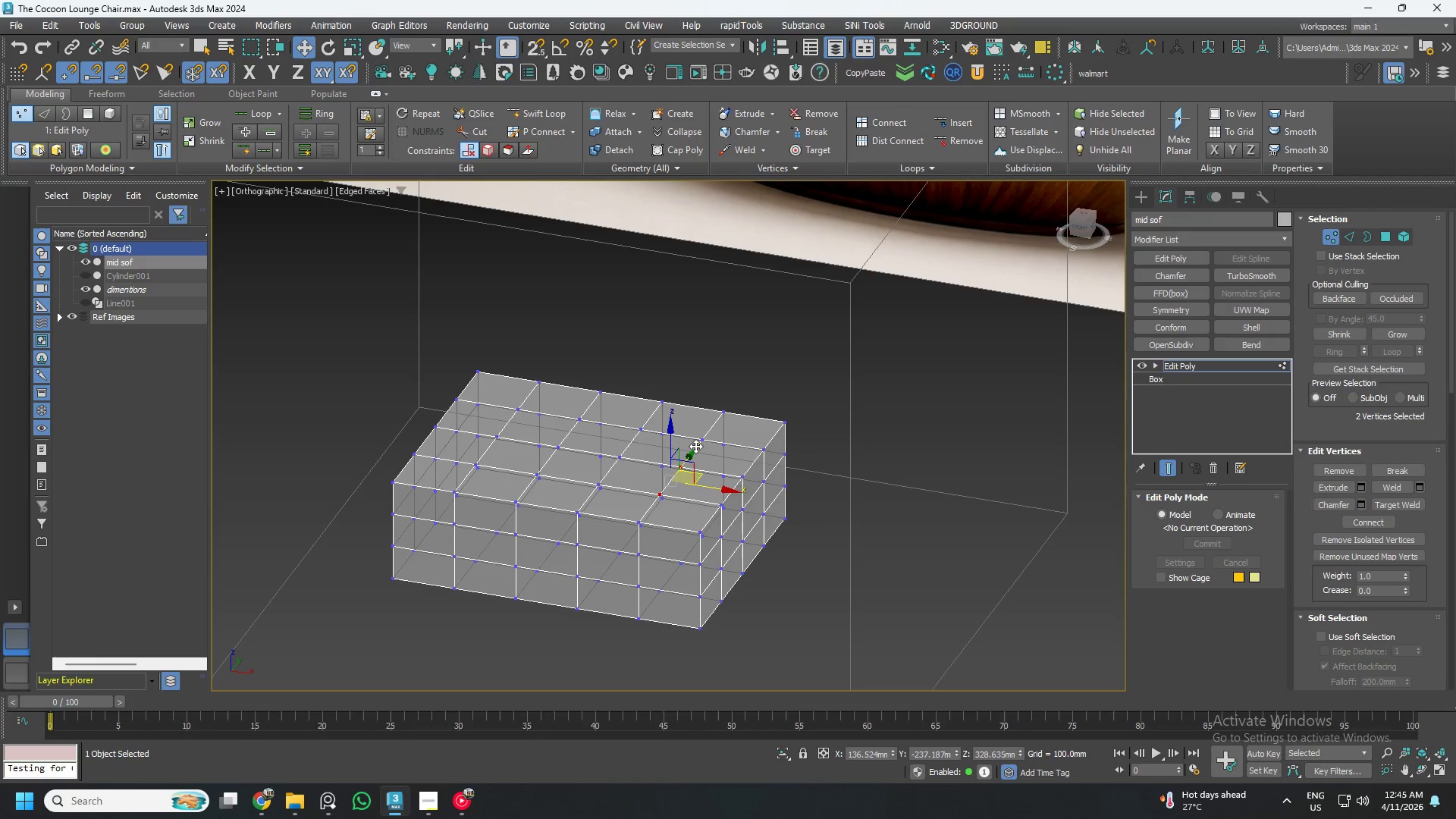 
left_click([698, 441])
 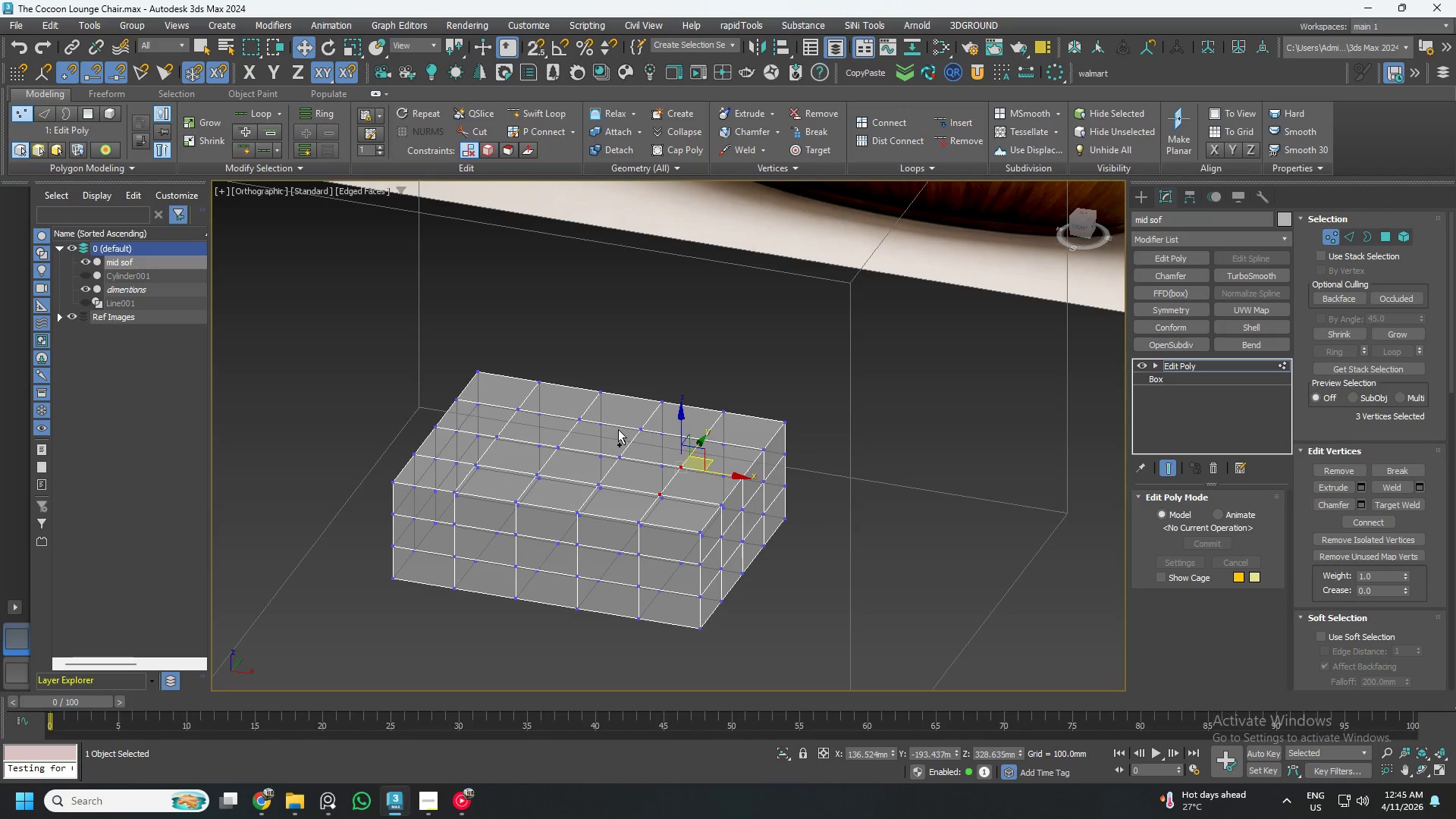 
hold_key(key=ControlLeft, duration=1.52)
left_click([629, 425])
 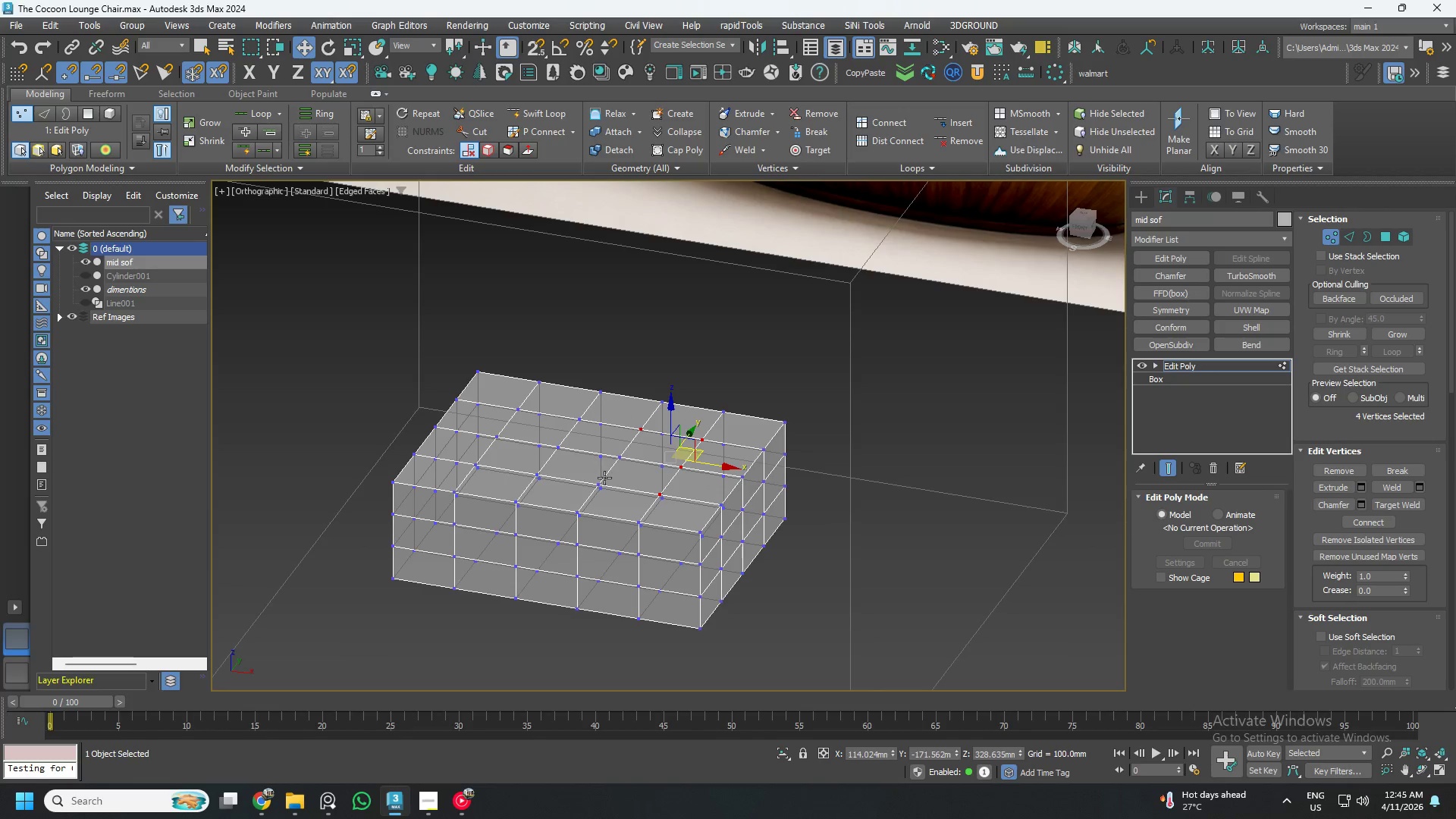 
left_click([599, 482])
 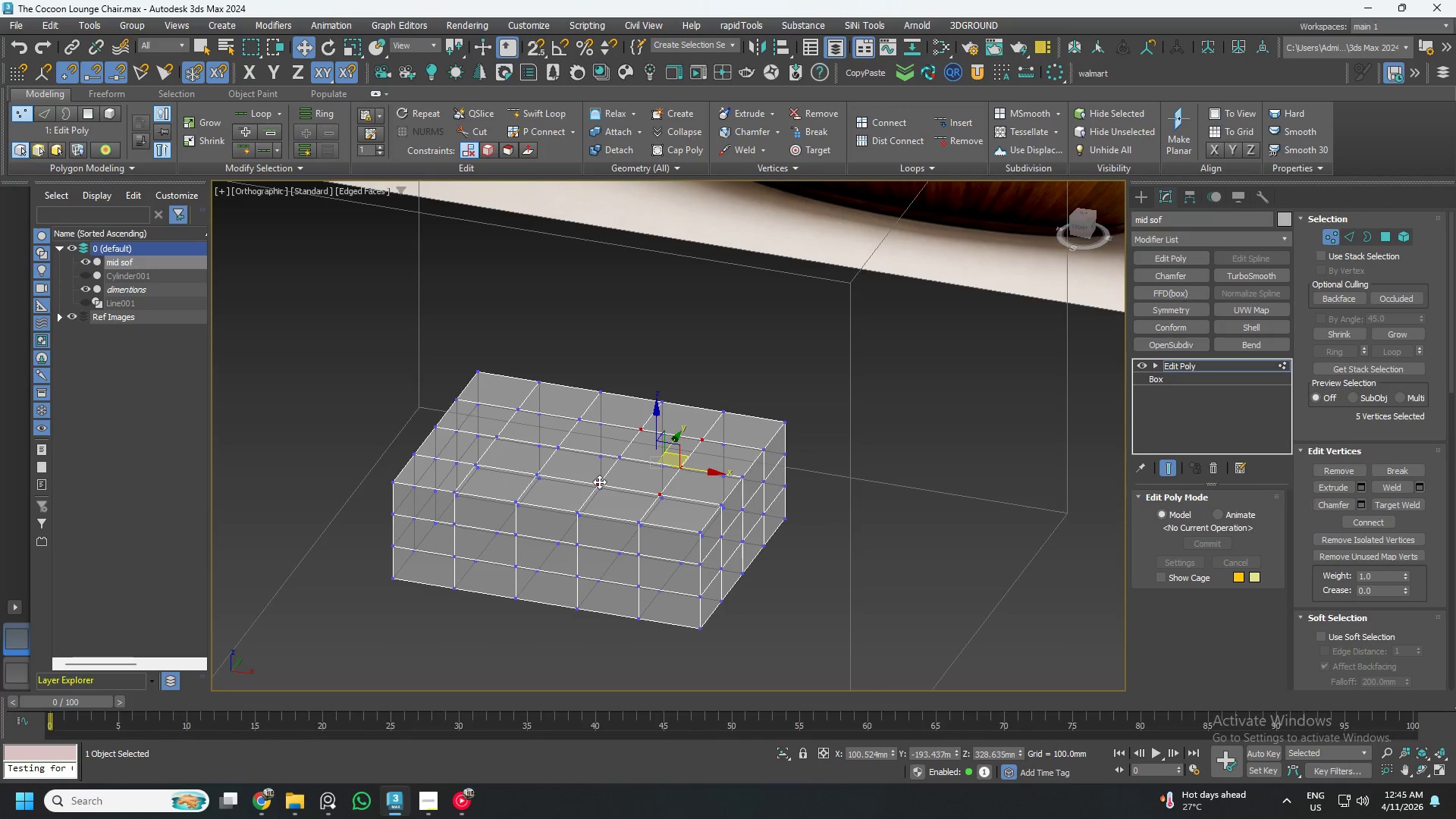 
key(Control+ControlLeft)
 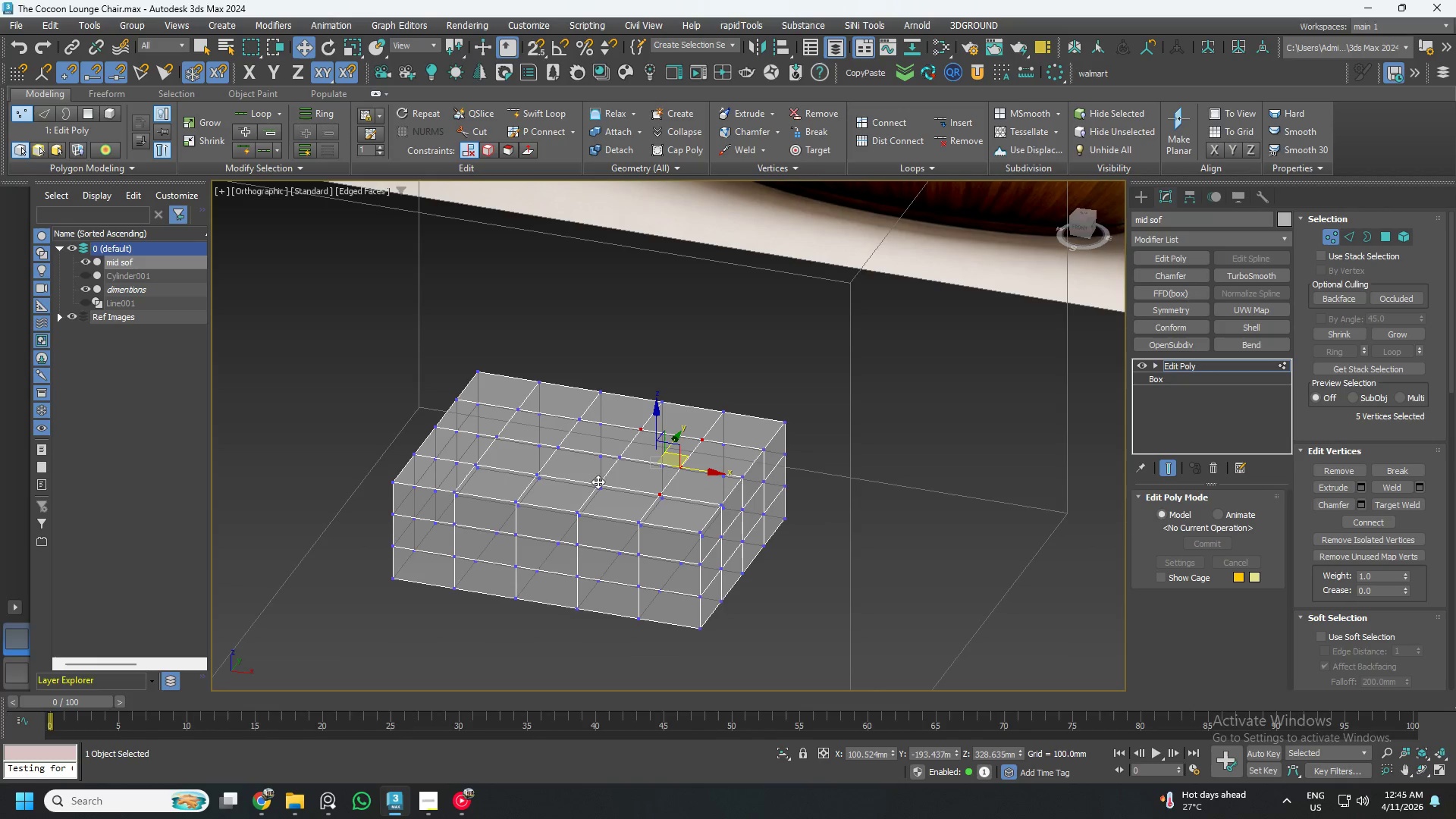 
key(Control+ControlLeft)
 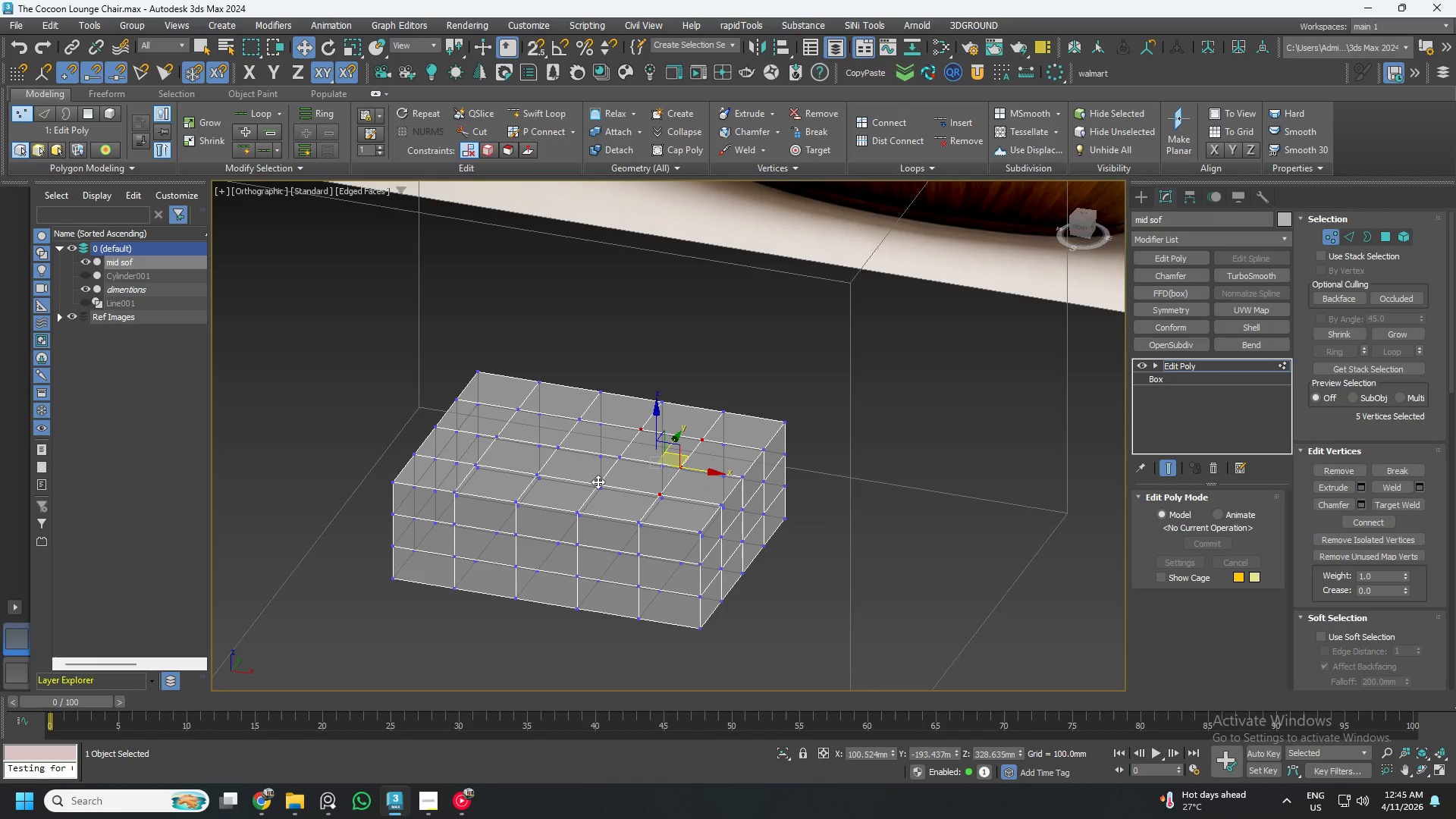 
key(Control+ControlLeft)
 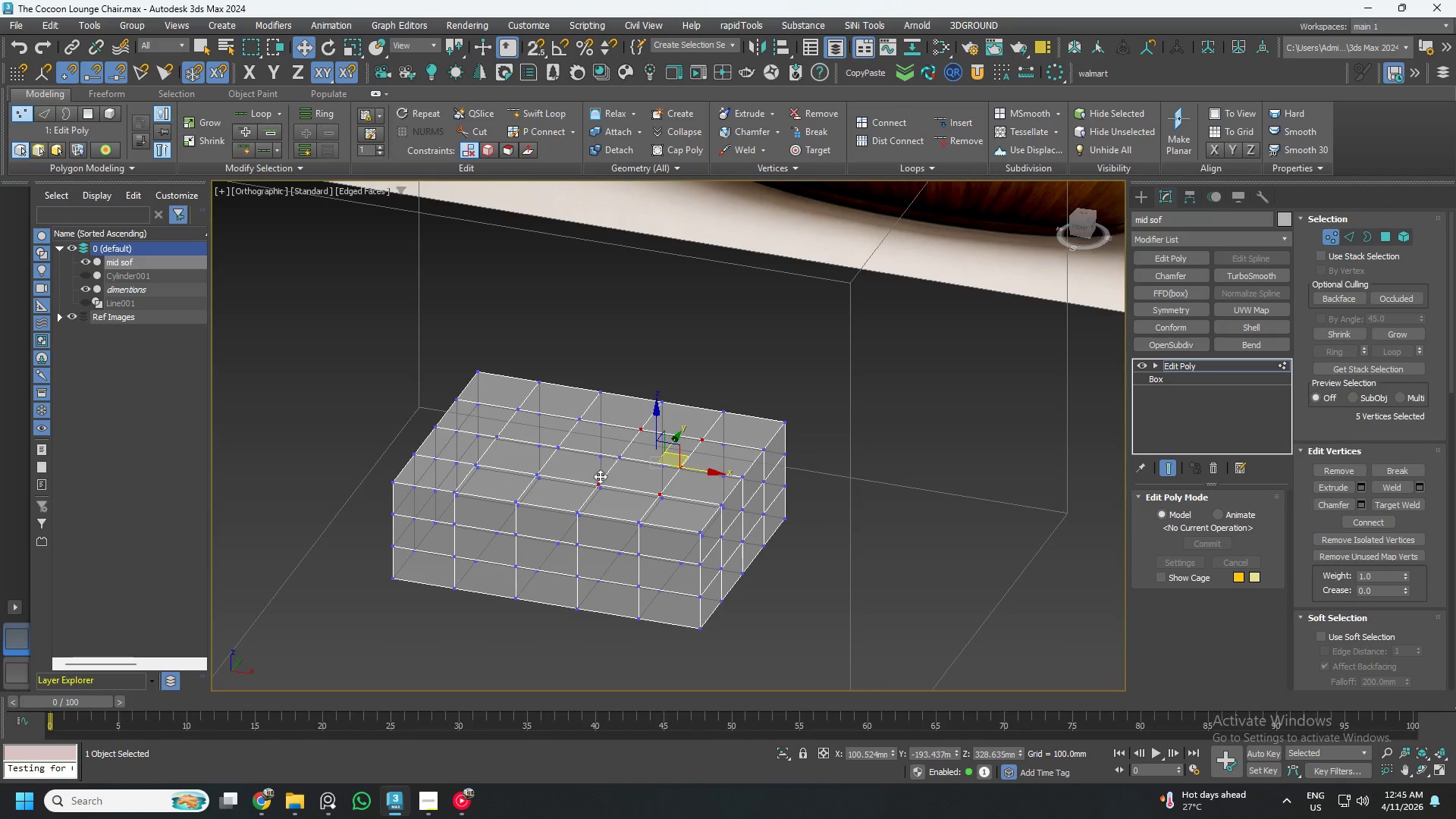 
key(Control+ControlLeft)
 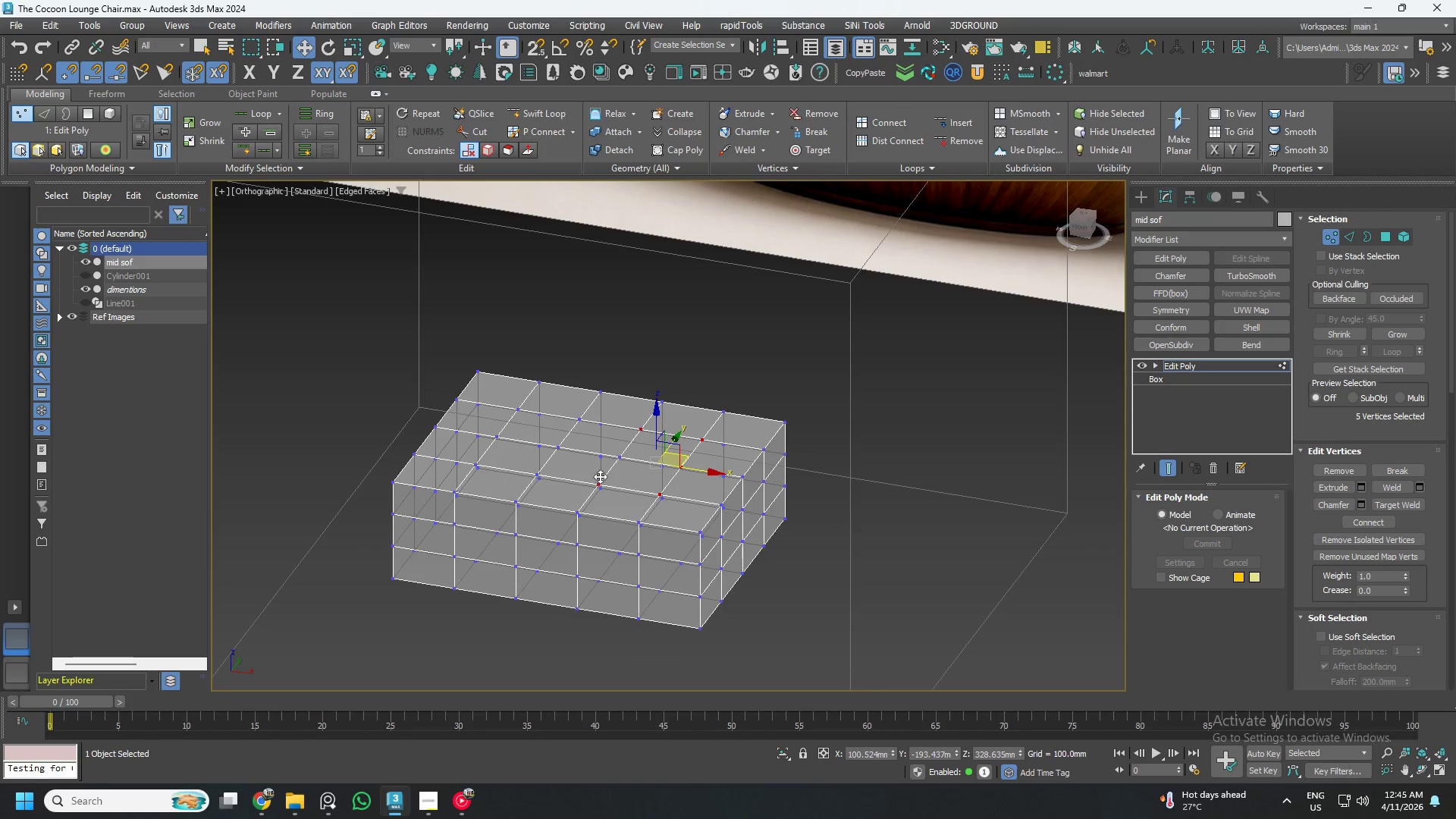 
key(Control+ControlLeft)
 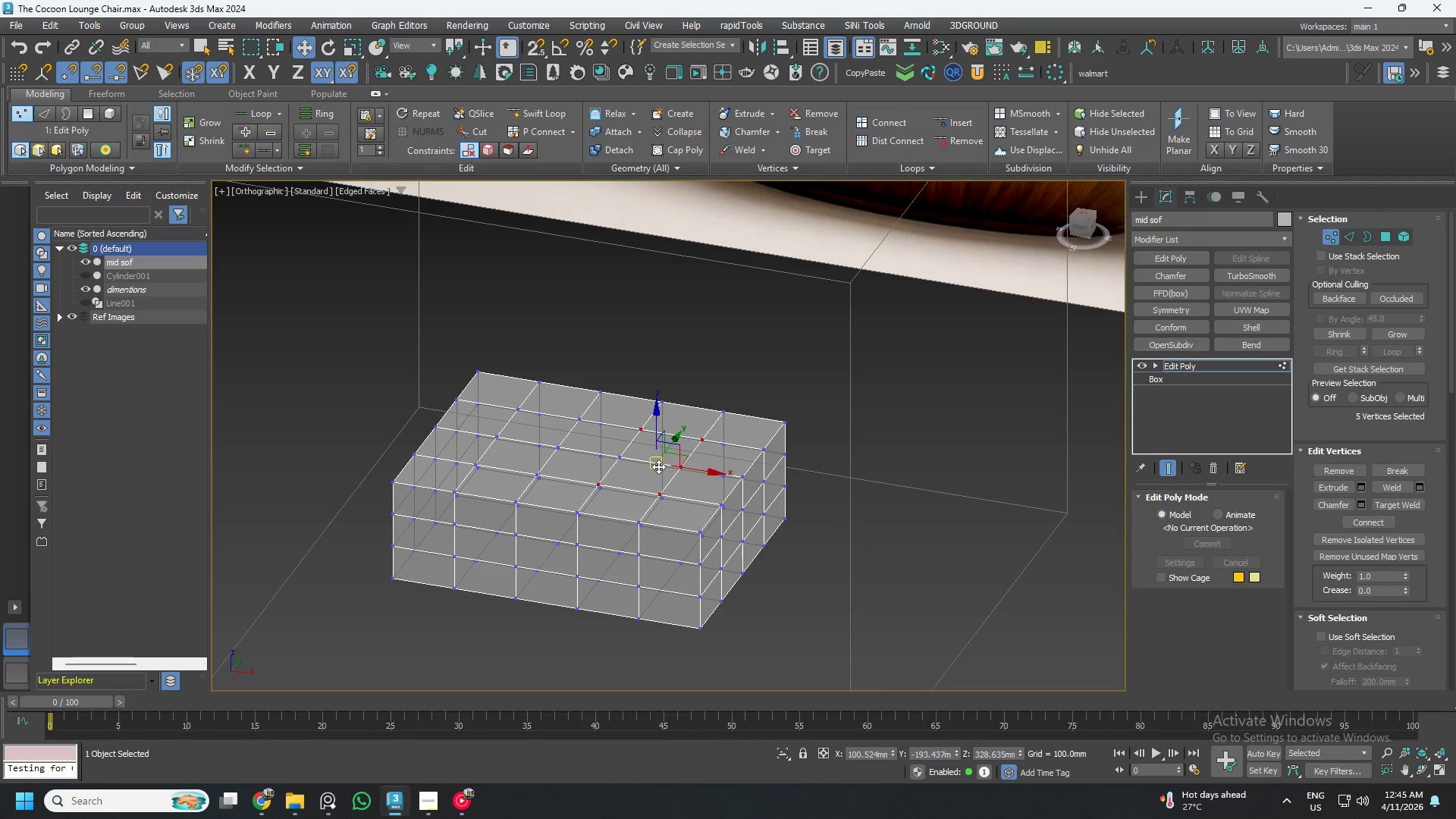 
hold_key(key=AltLeft, duration=0.83)
 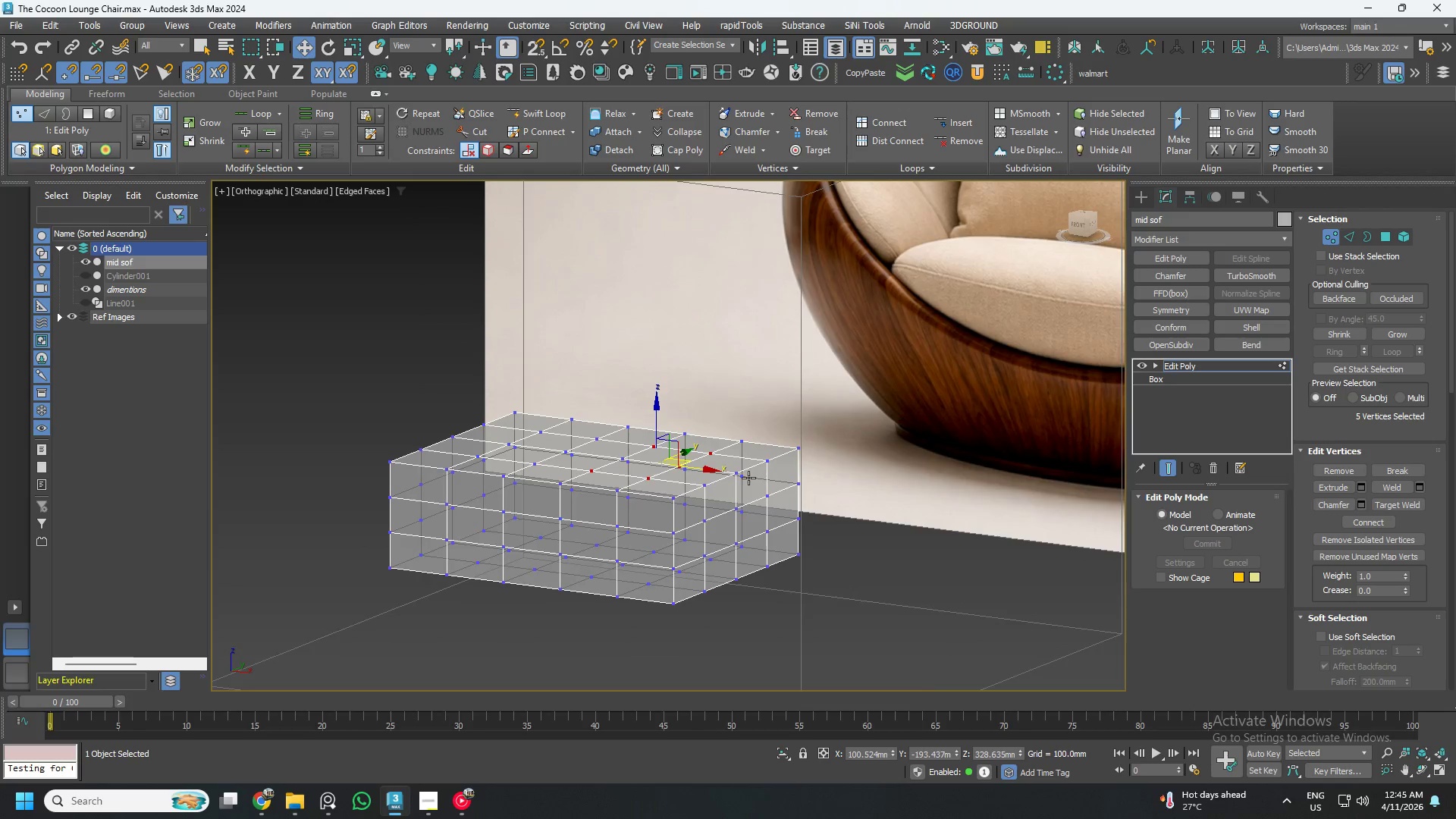 
left_click([841, 491])
 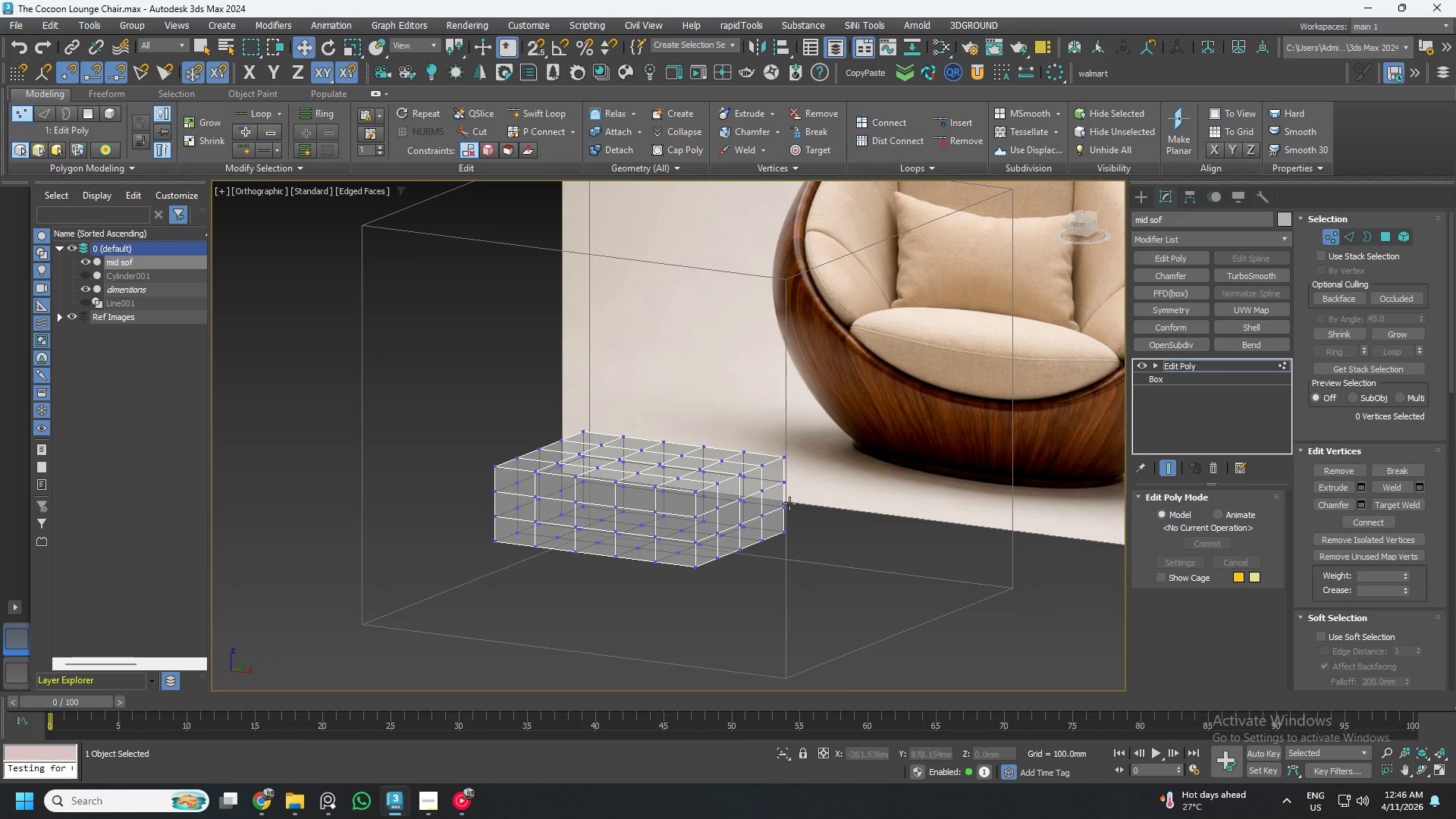 
scroll: coordinate [748, 478], scroll_direction: down, amount: 1.0
 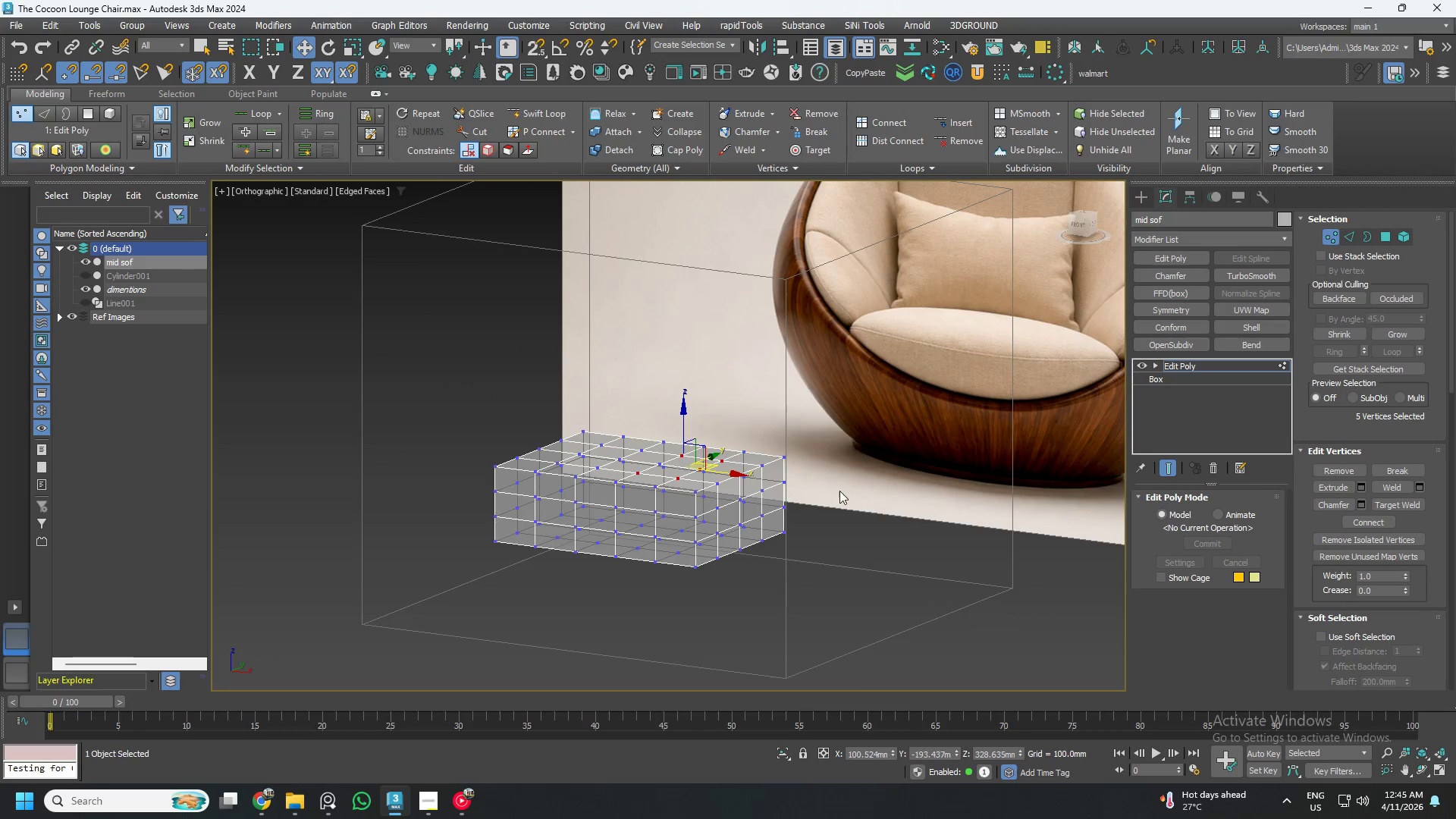 
hold_key(key=AltLeft, duration=1.5)
 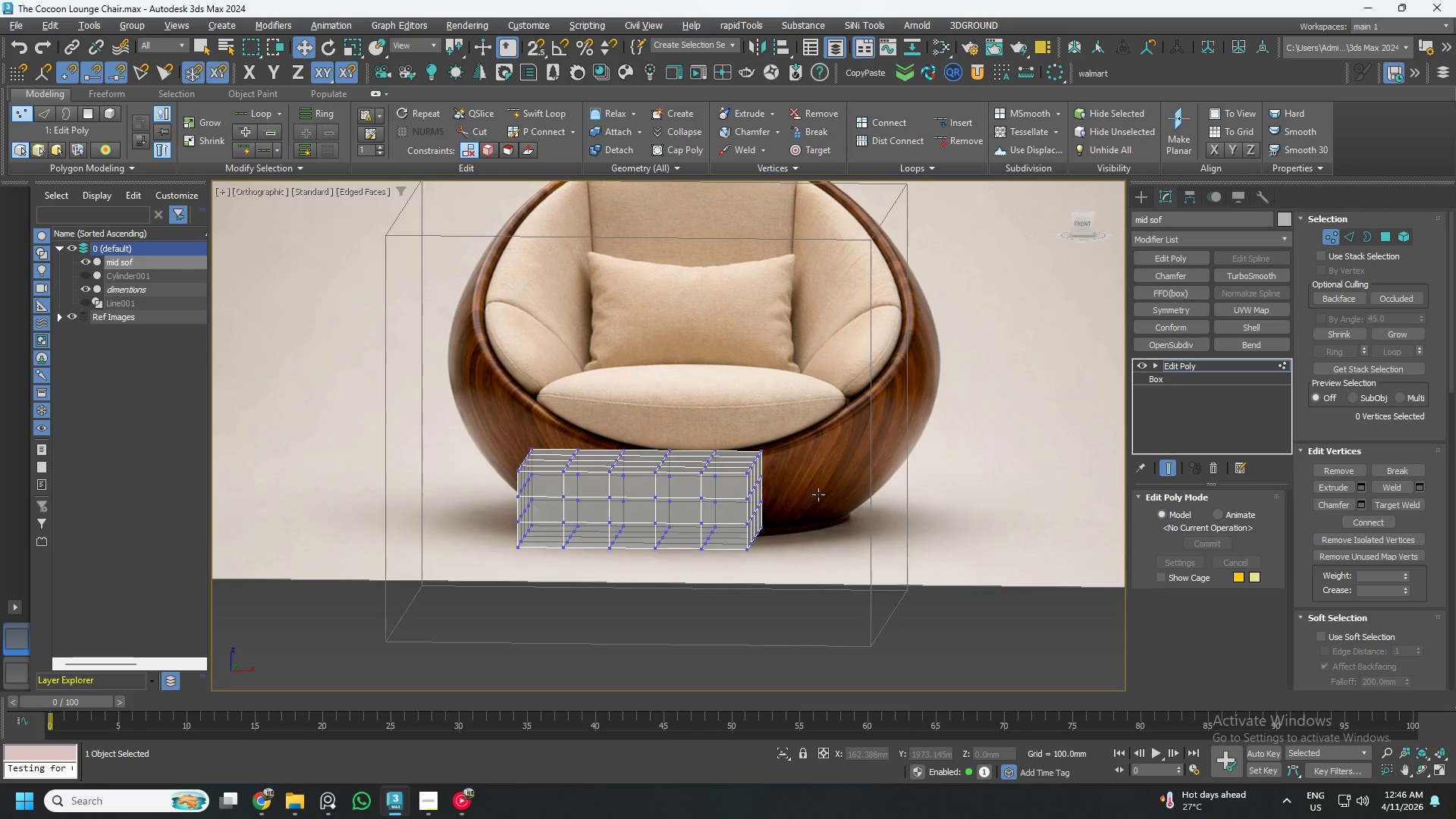 
hold_key(key=AltLeft, duration=0.58)
 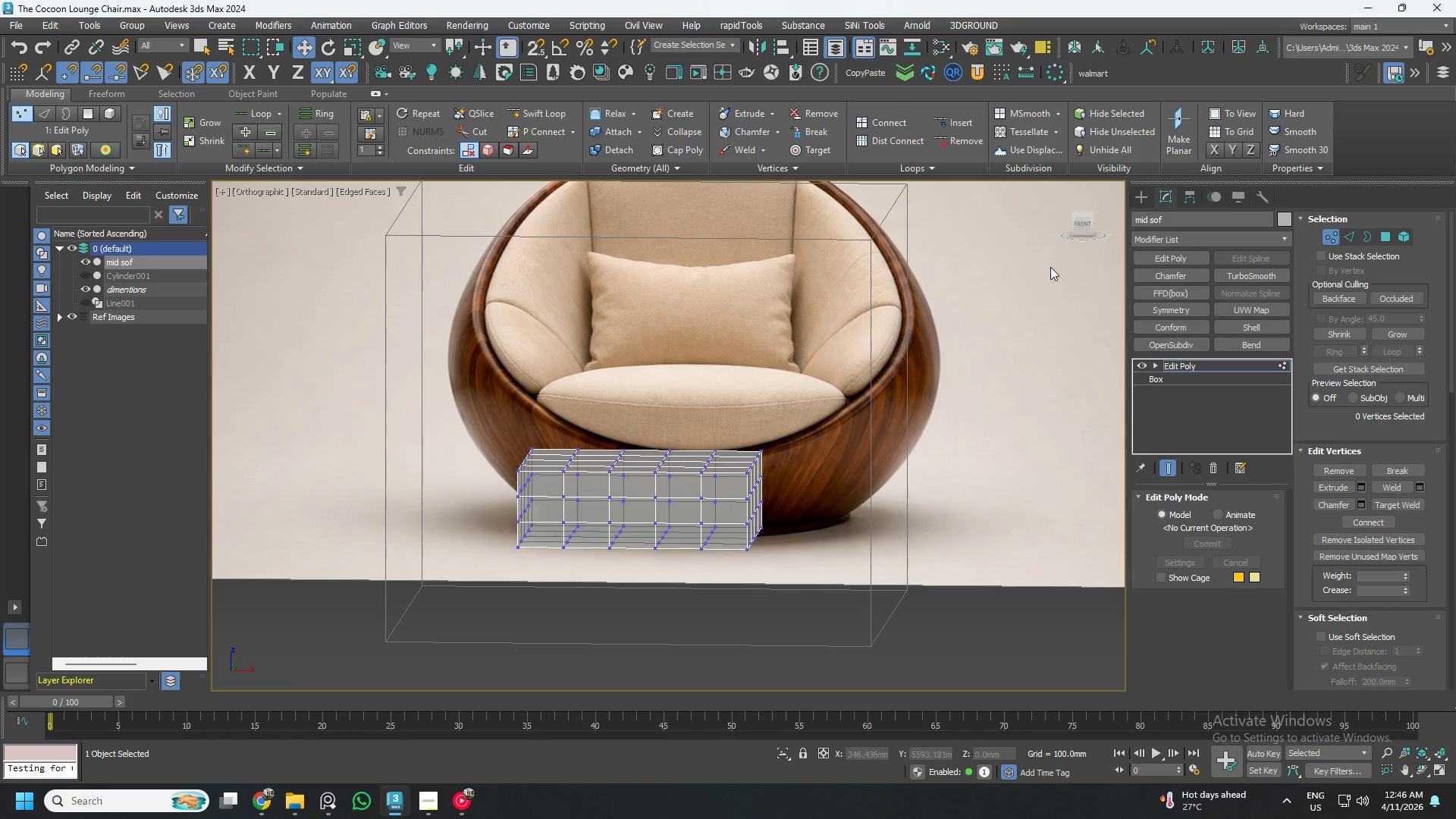 
left_click([1084, 224])
 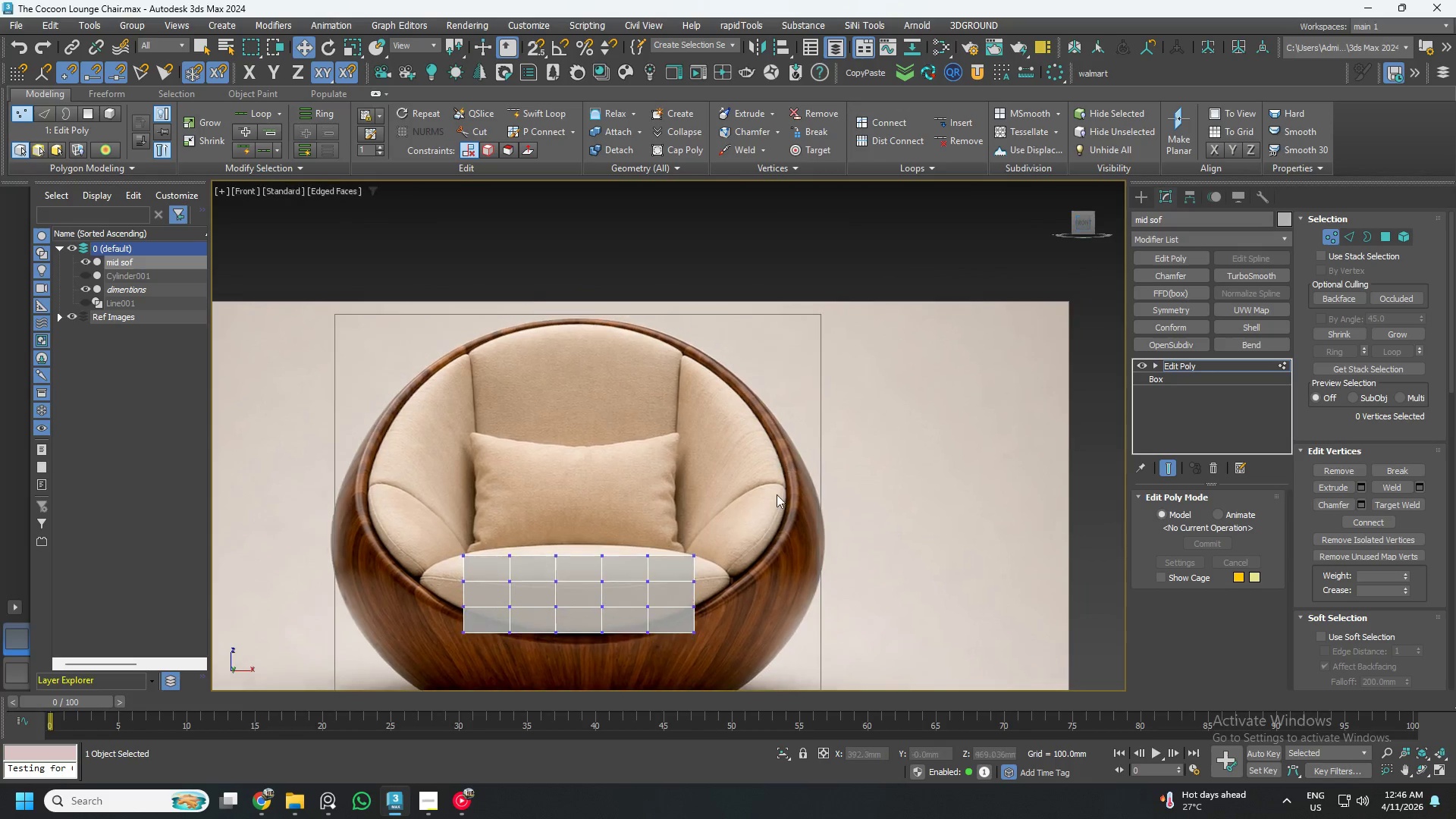 
scroll: coordinate [708, 595], scroll_direction: up, amount: 2.0
 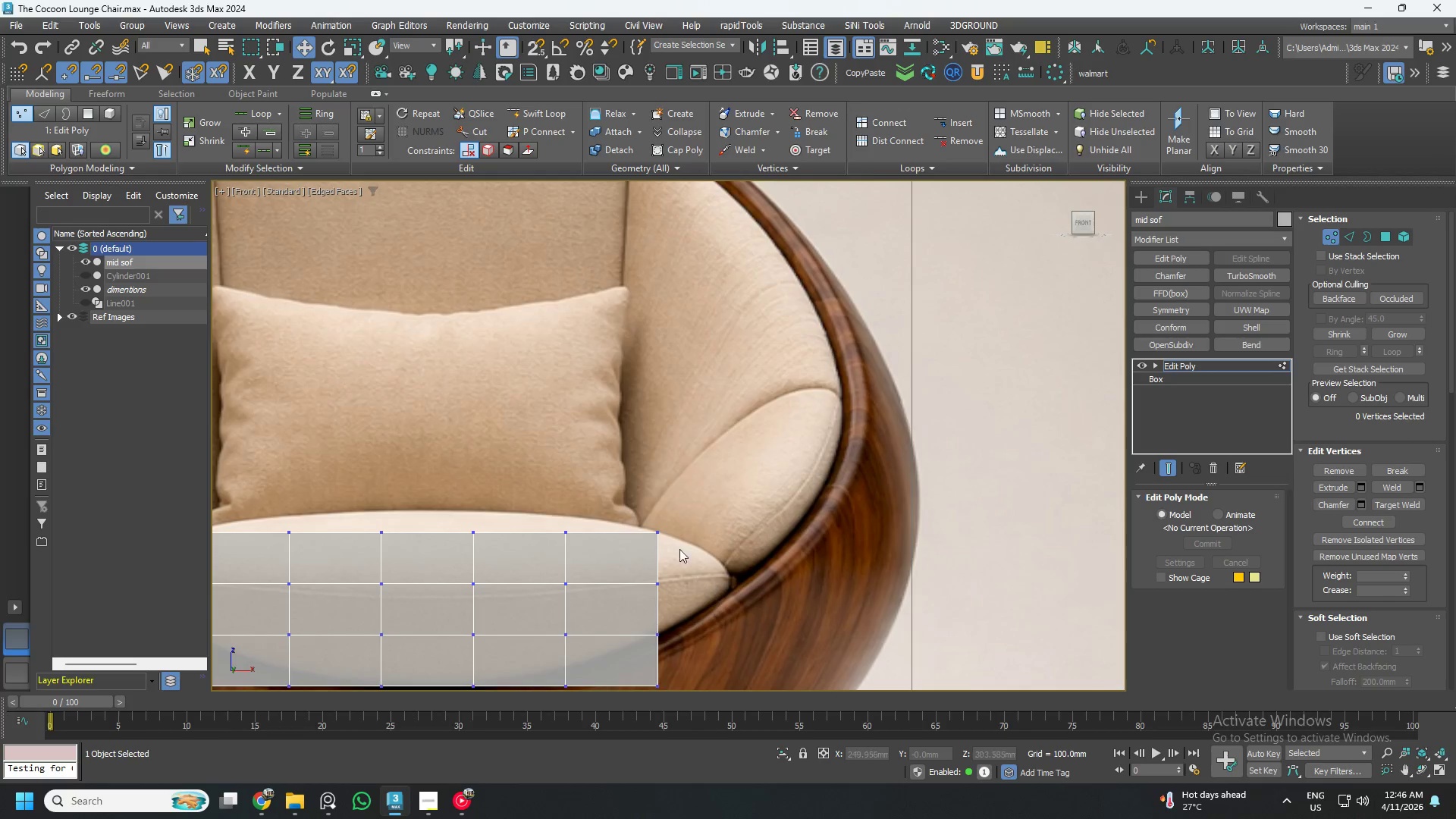 
type(11)
 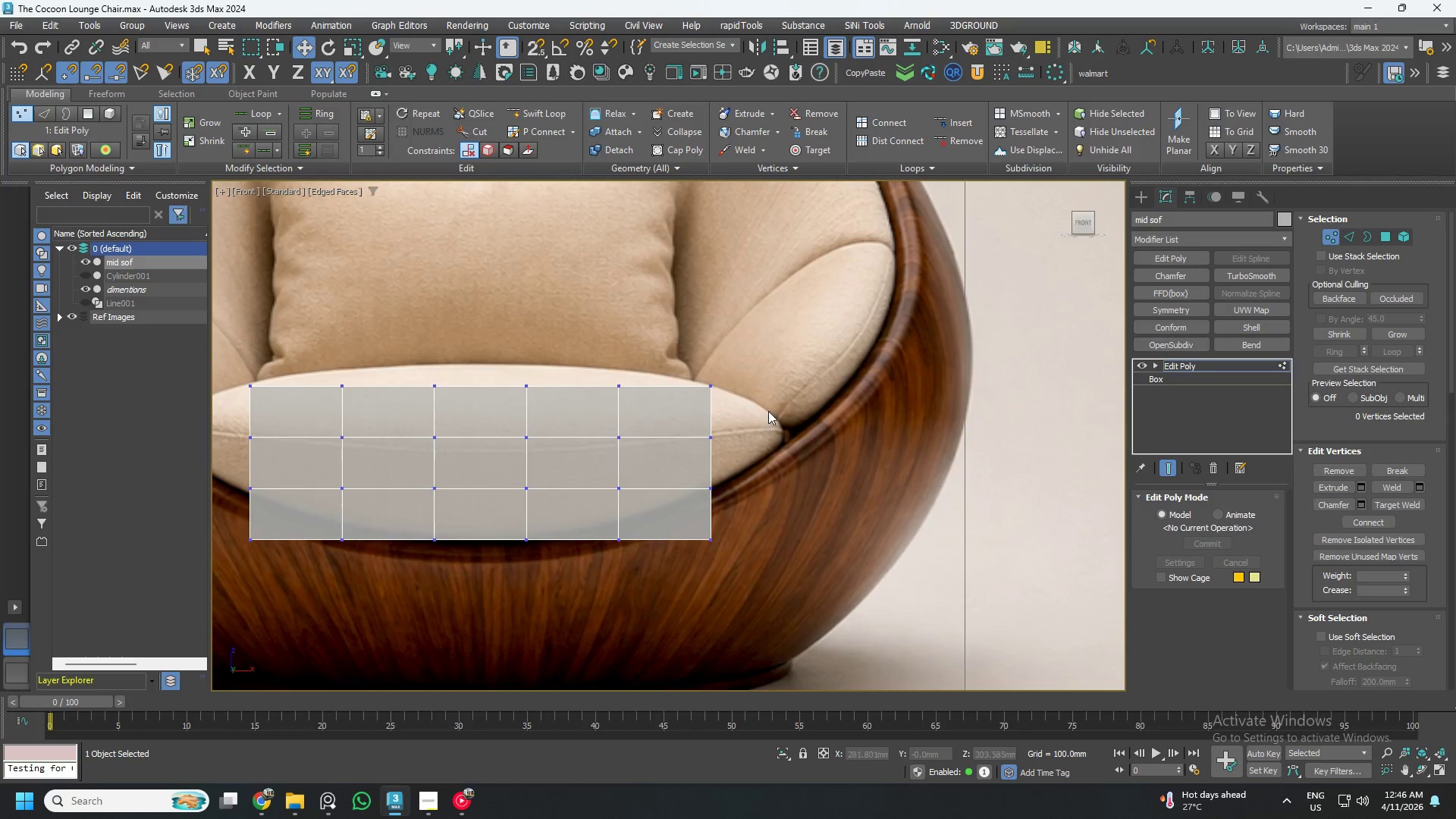 
left_click_drag(start_coordinate=[769, 411], to_coordinate=[676, 504])
 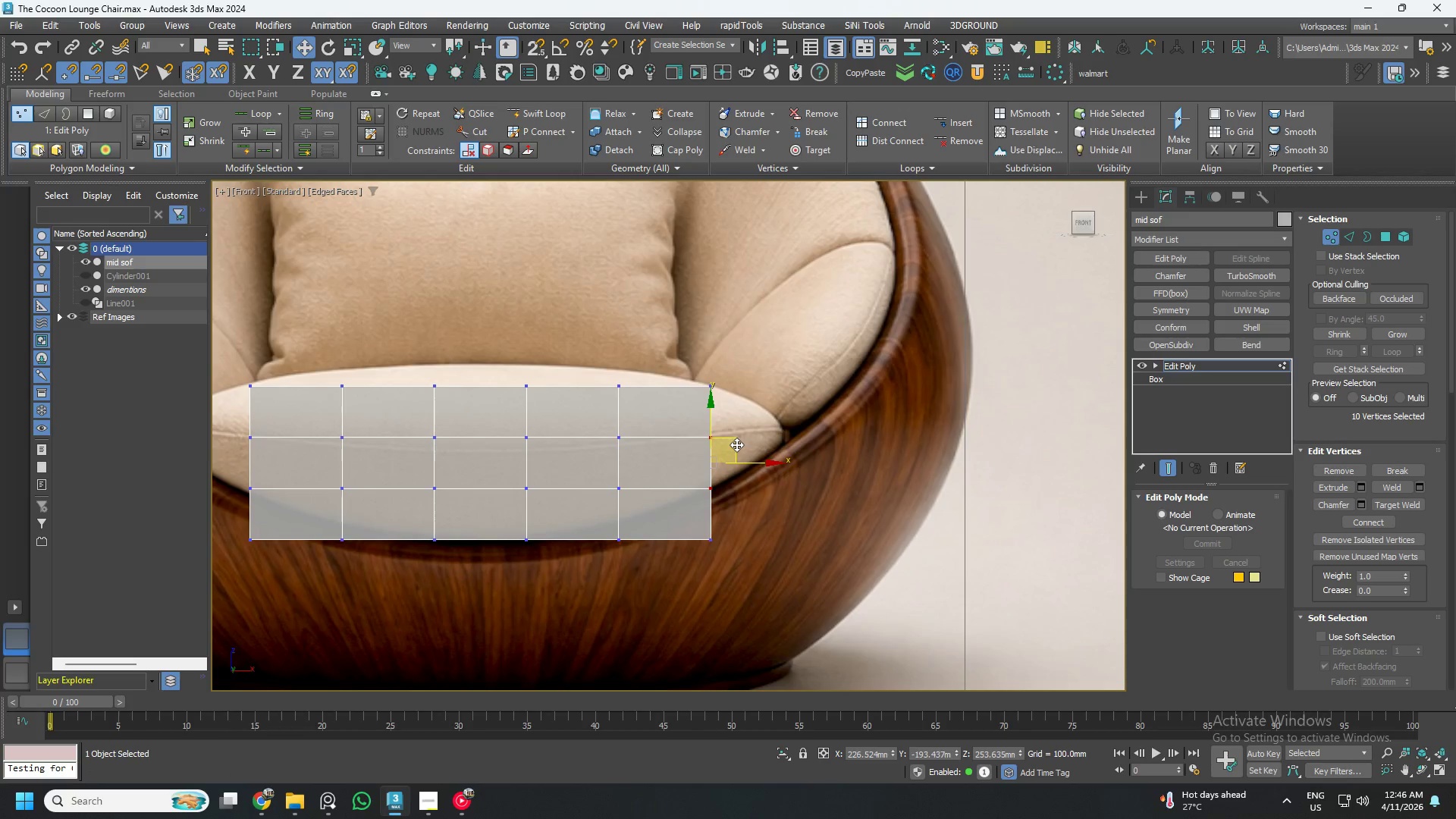 
left_click_drag(start_coordinate=[736, 444], to_coordinate=[777, 417])
 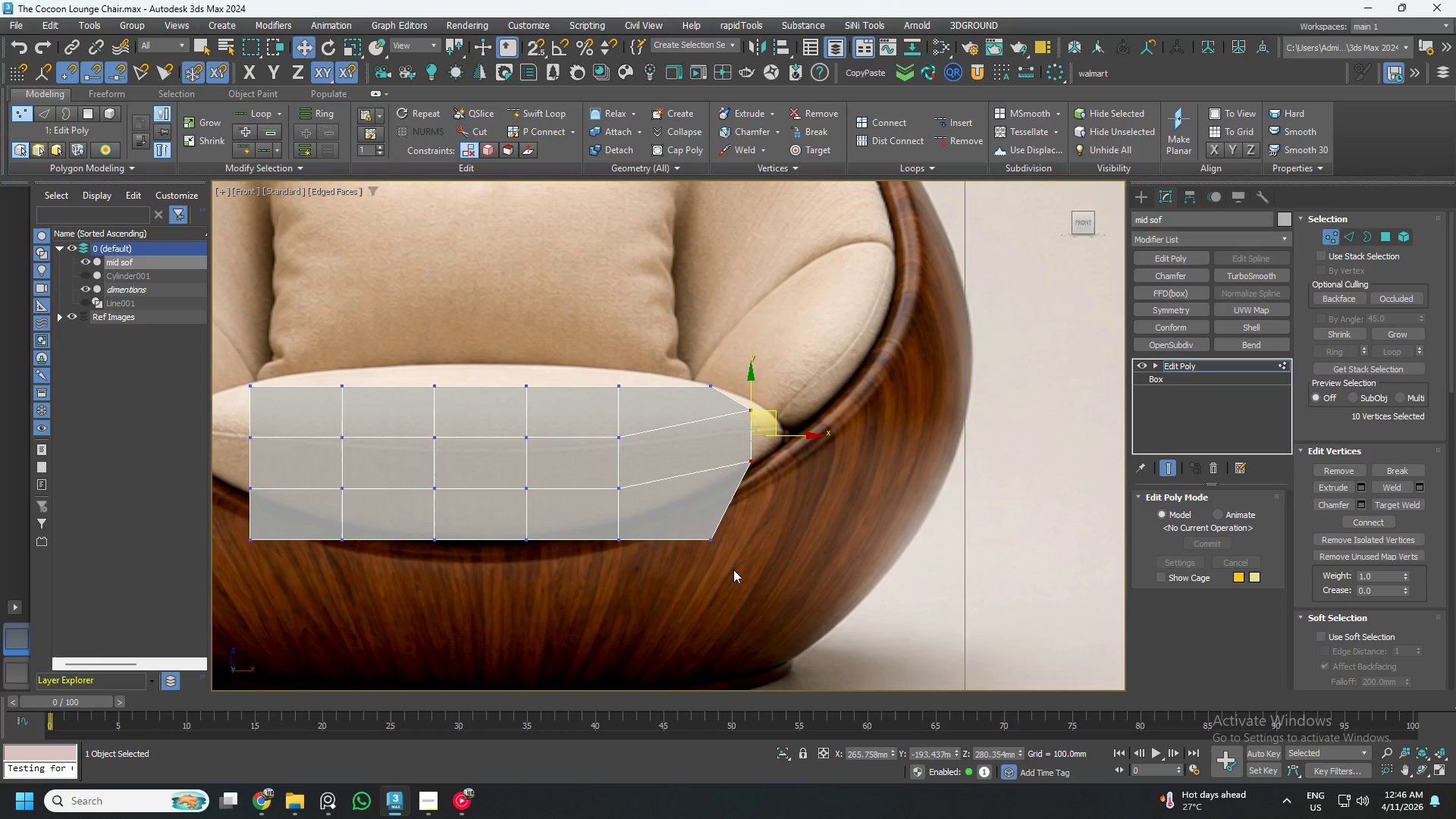 
left_click_drag(start_coordinate=[726, 580], to_coordinate=[707, 494])
 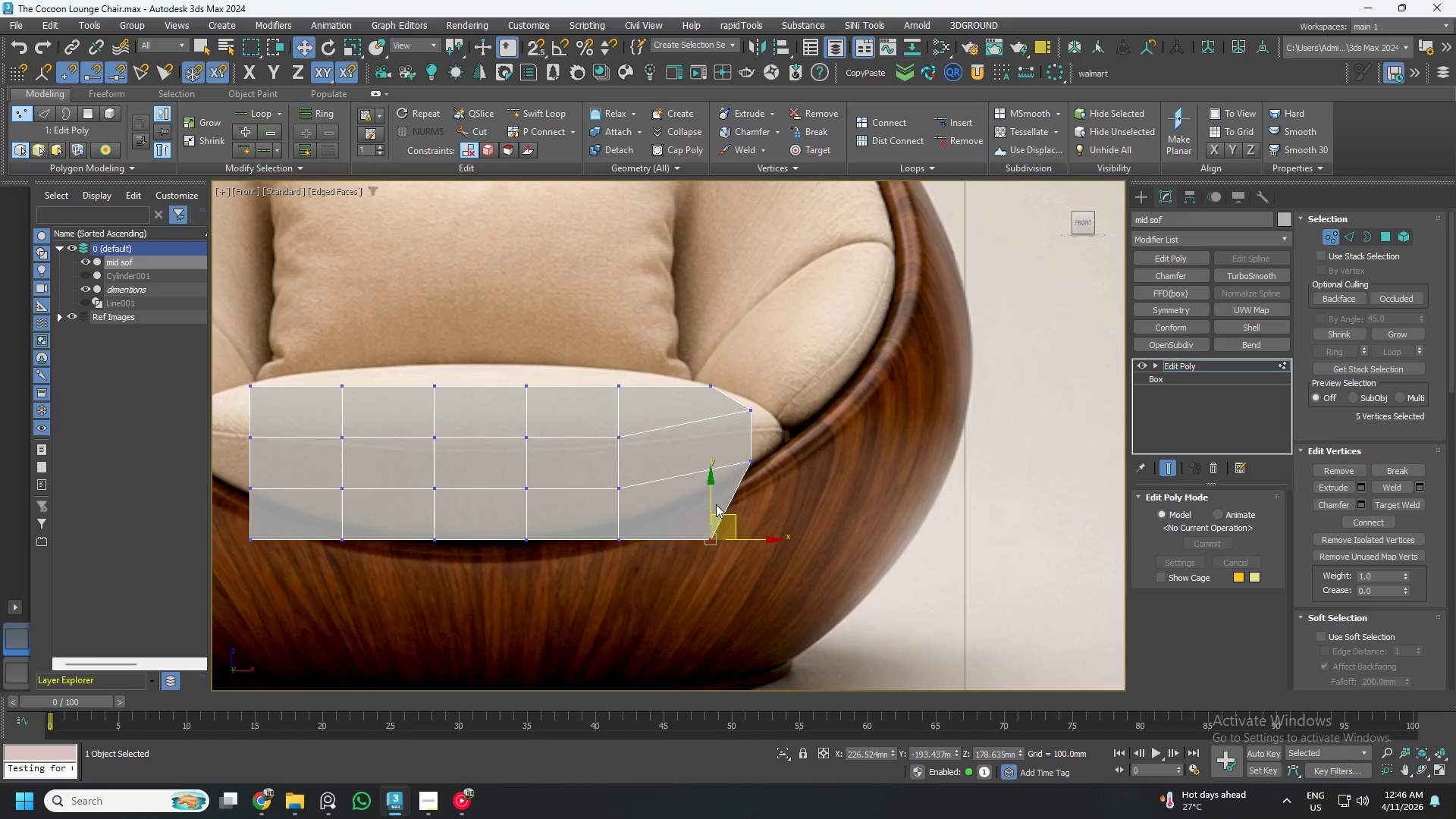 
left_click_drag(start_coordinate=[711, 500], to_coordinate=[697, 457])
 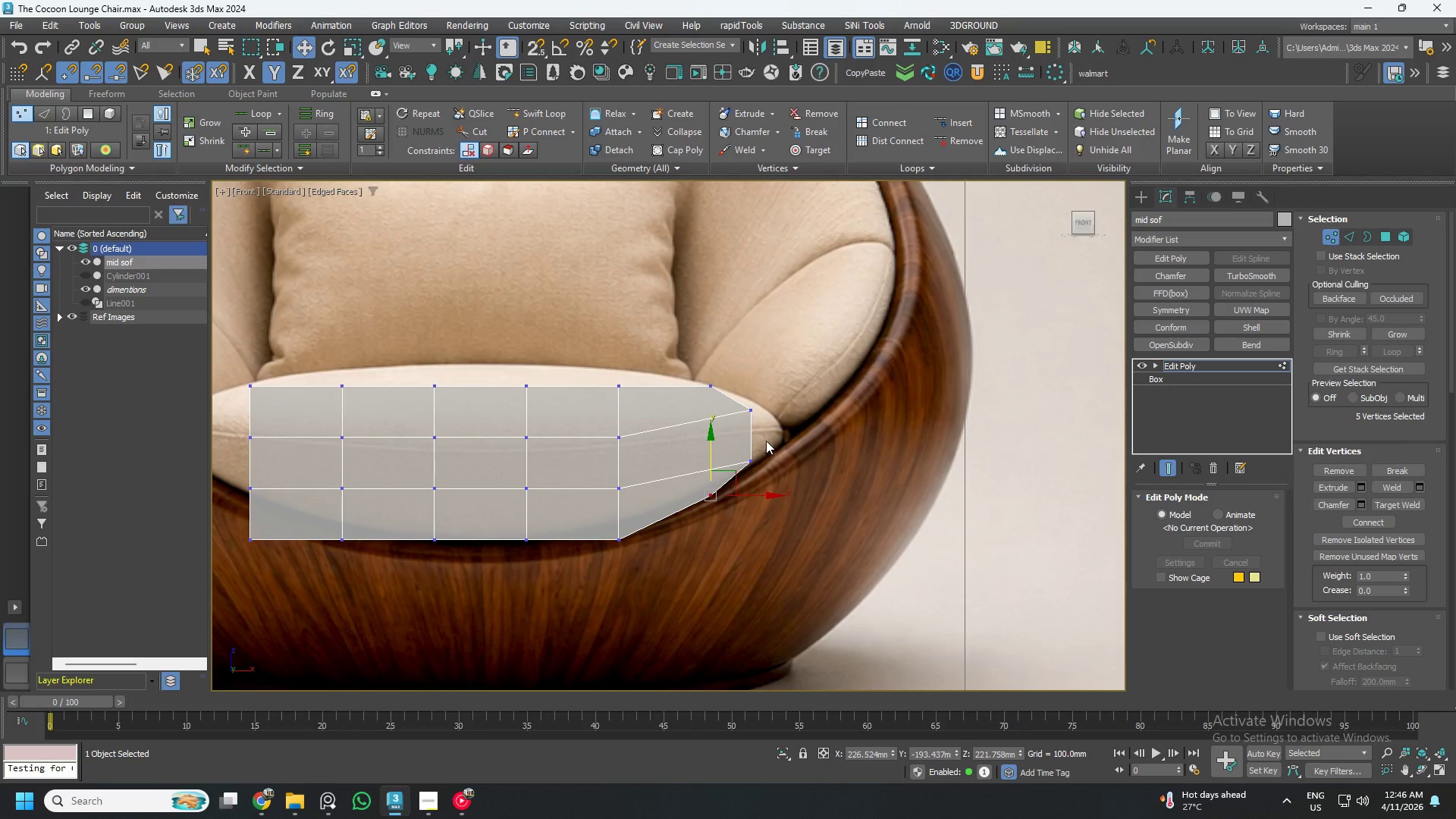 
key(4)
 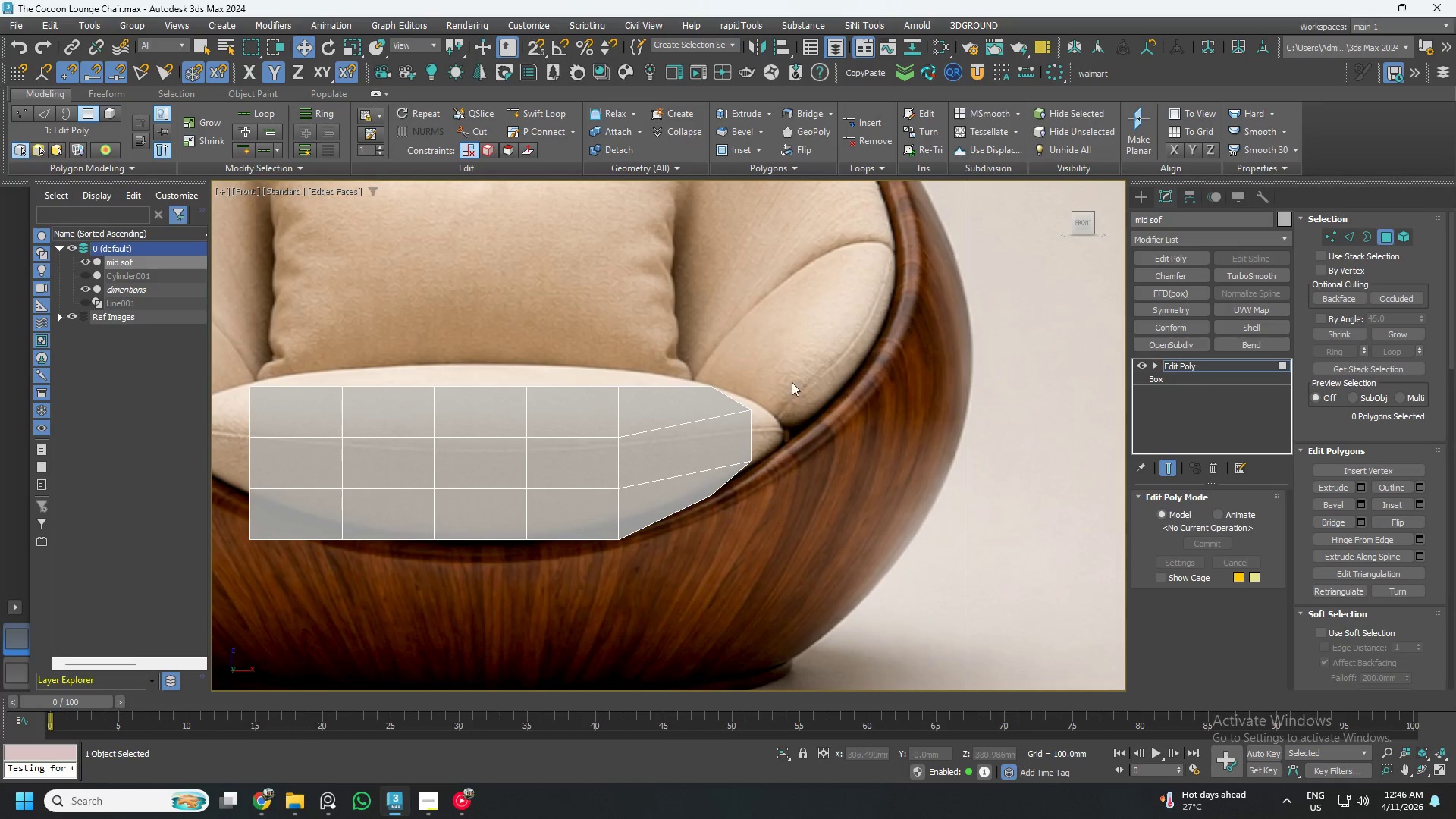 
left_click_drag(start_coordinate=[798, 371], to_coordinate=[688, 544])
 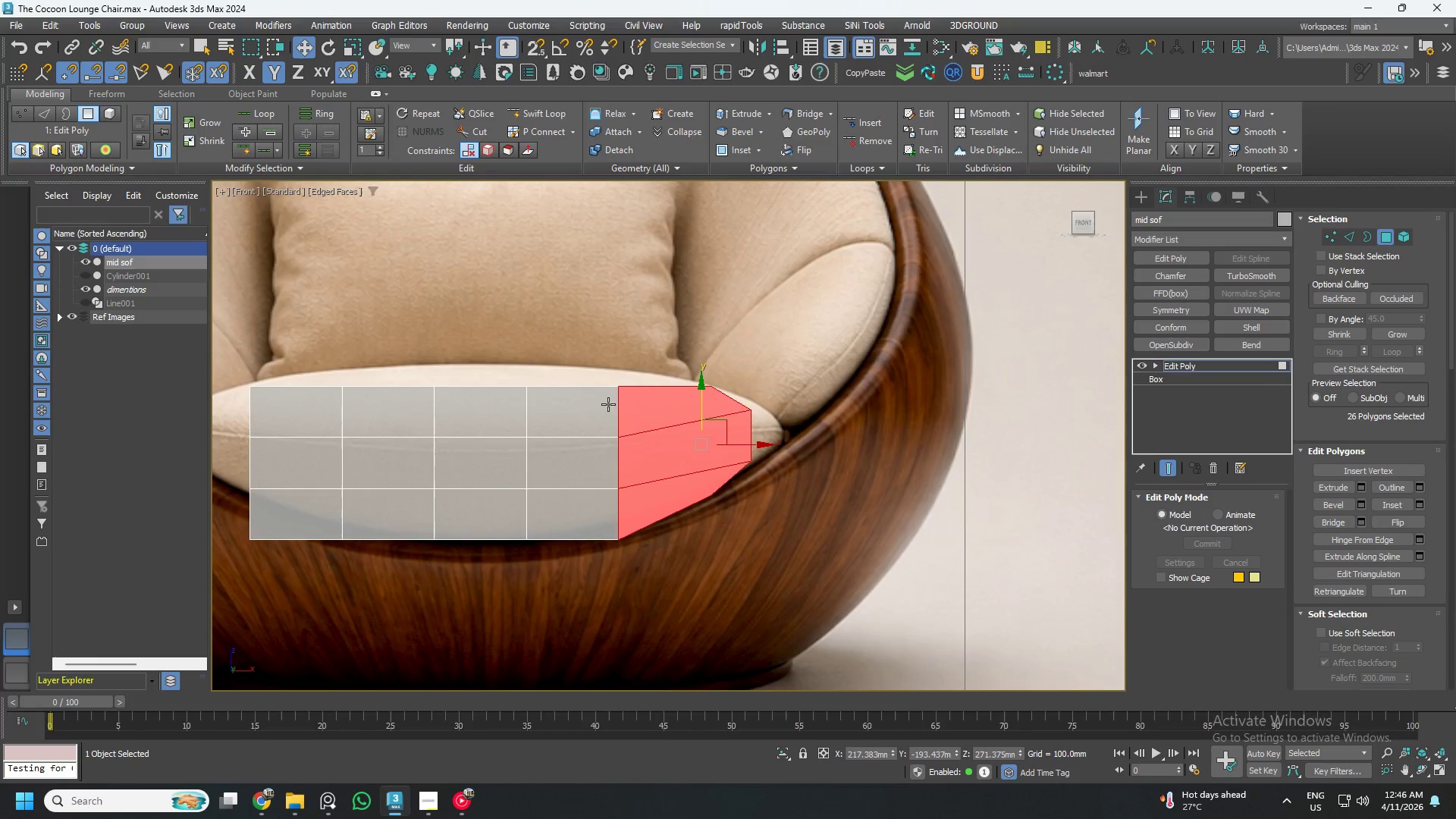 
hold_key(key=AltLeft, duration=1.08)
left_click_drag(start_coordinate=[503, 310], to_coordinate=[651, 594])
 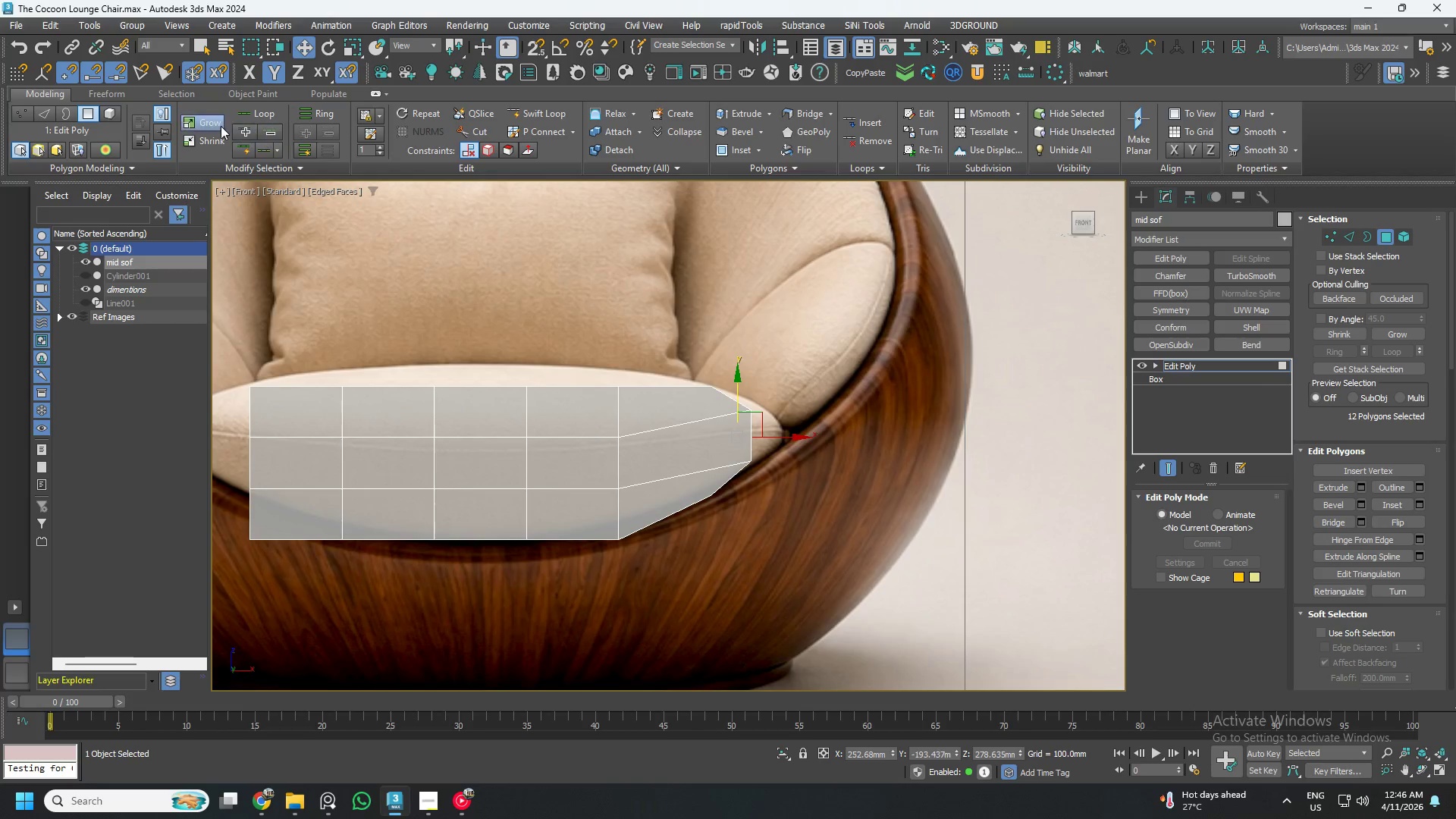 
left_click([212, 139])
 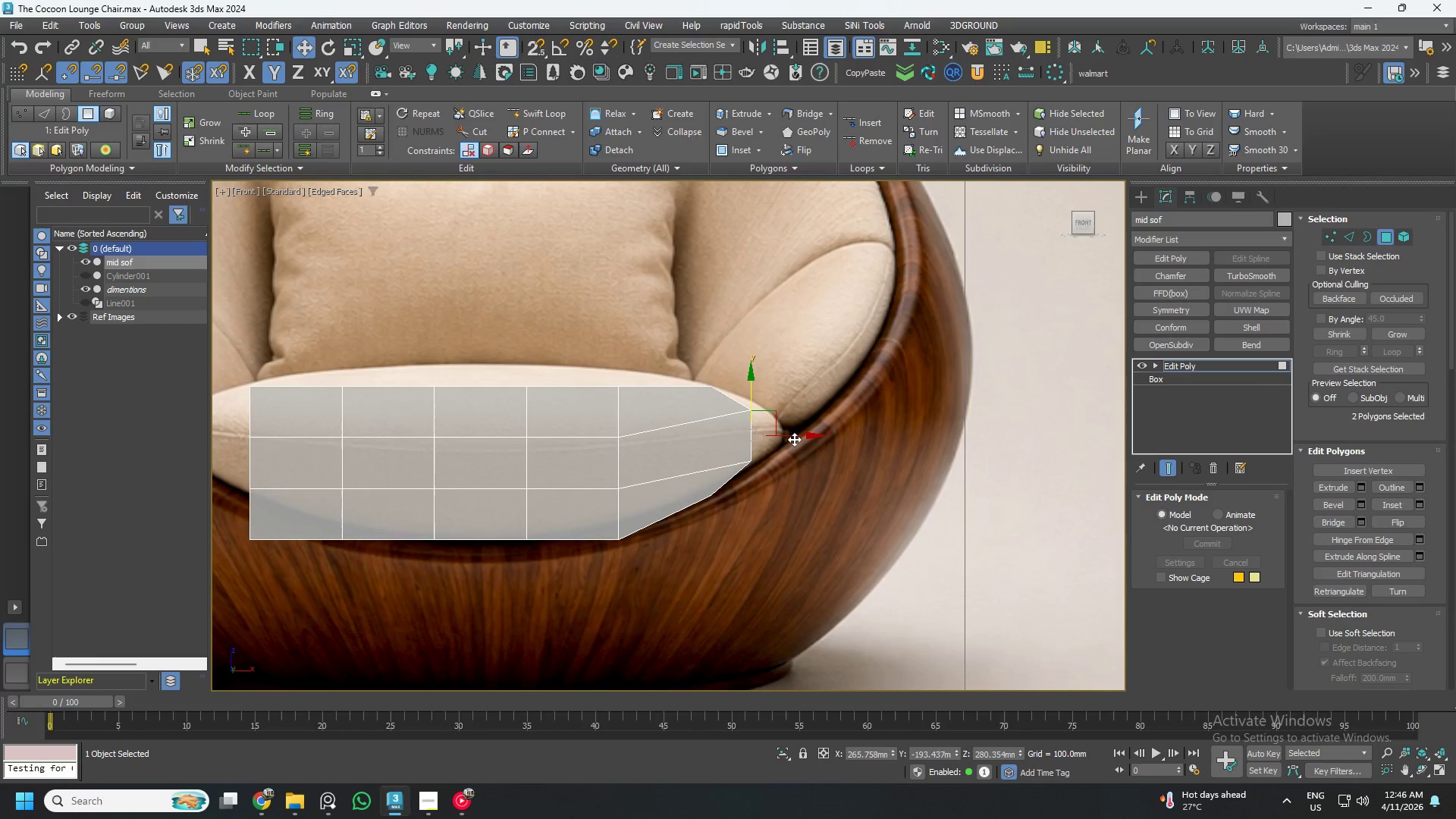 
left_click_drag(start_coordinate=[792, 434], to_coordinate=[811, 432])
 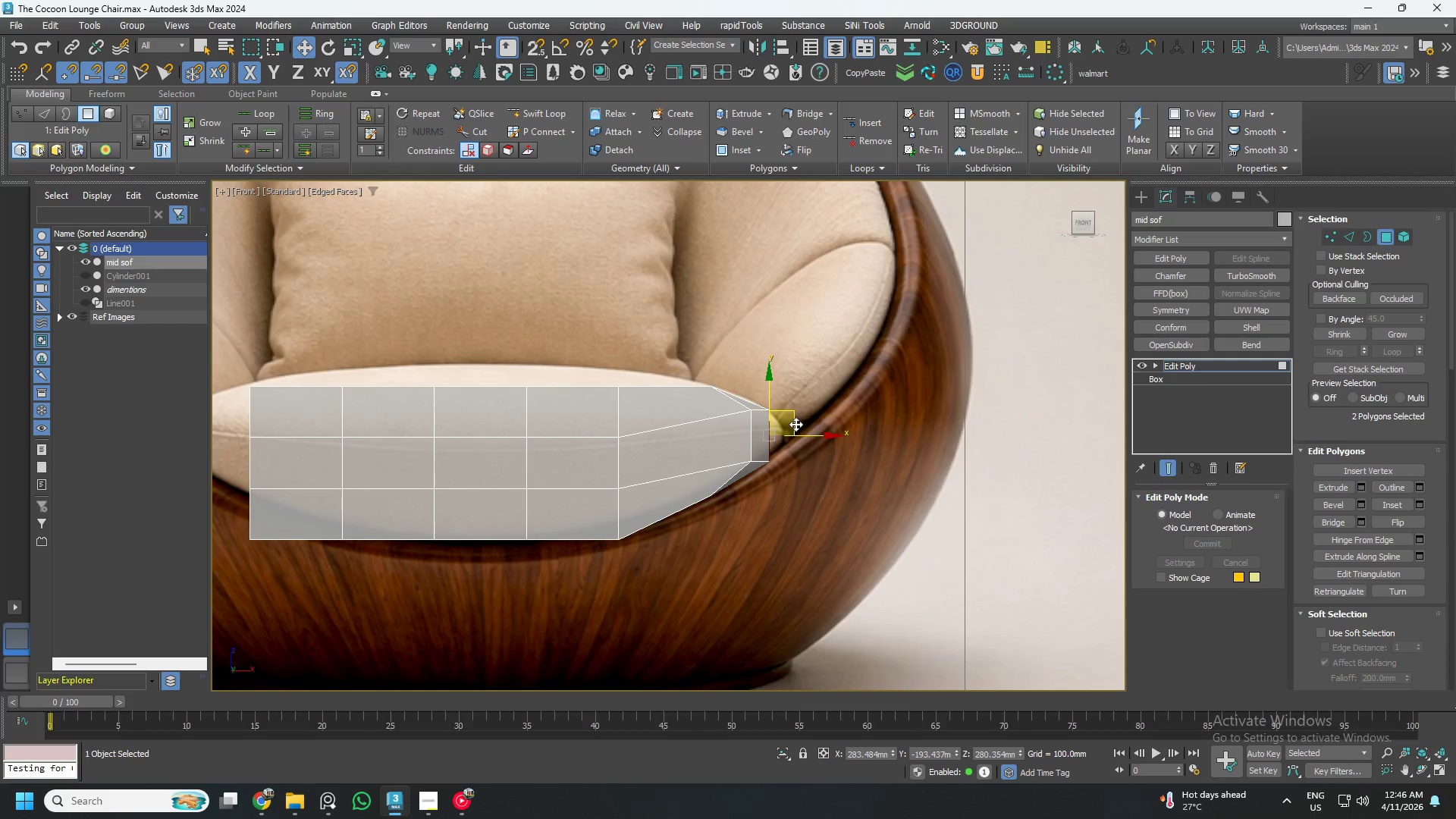 
hold_key(key=AltLeft, duration=1.5)
 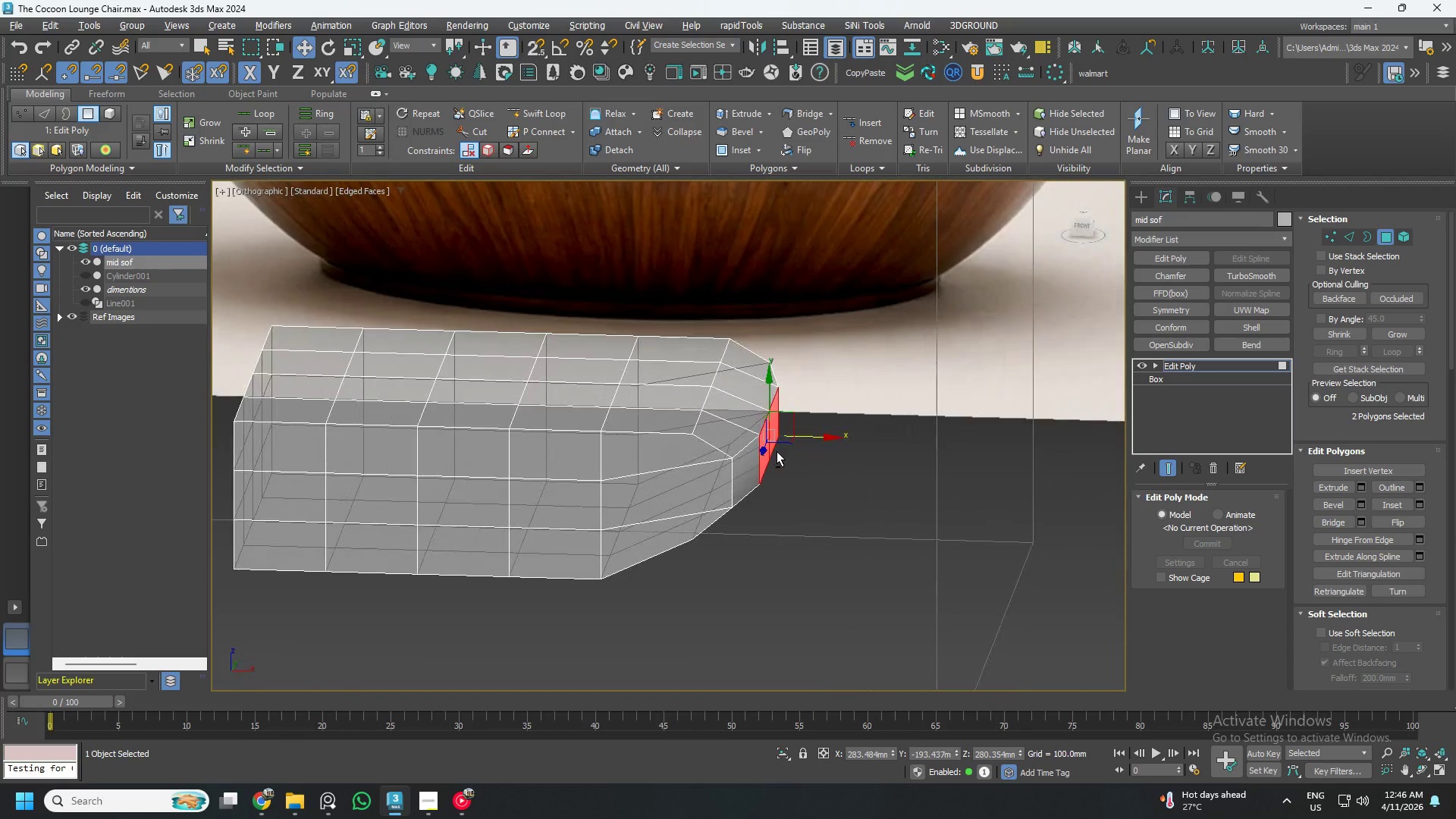 
hold_key(key=AltLeft, duration=0.84)
 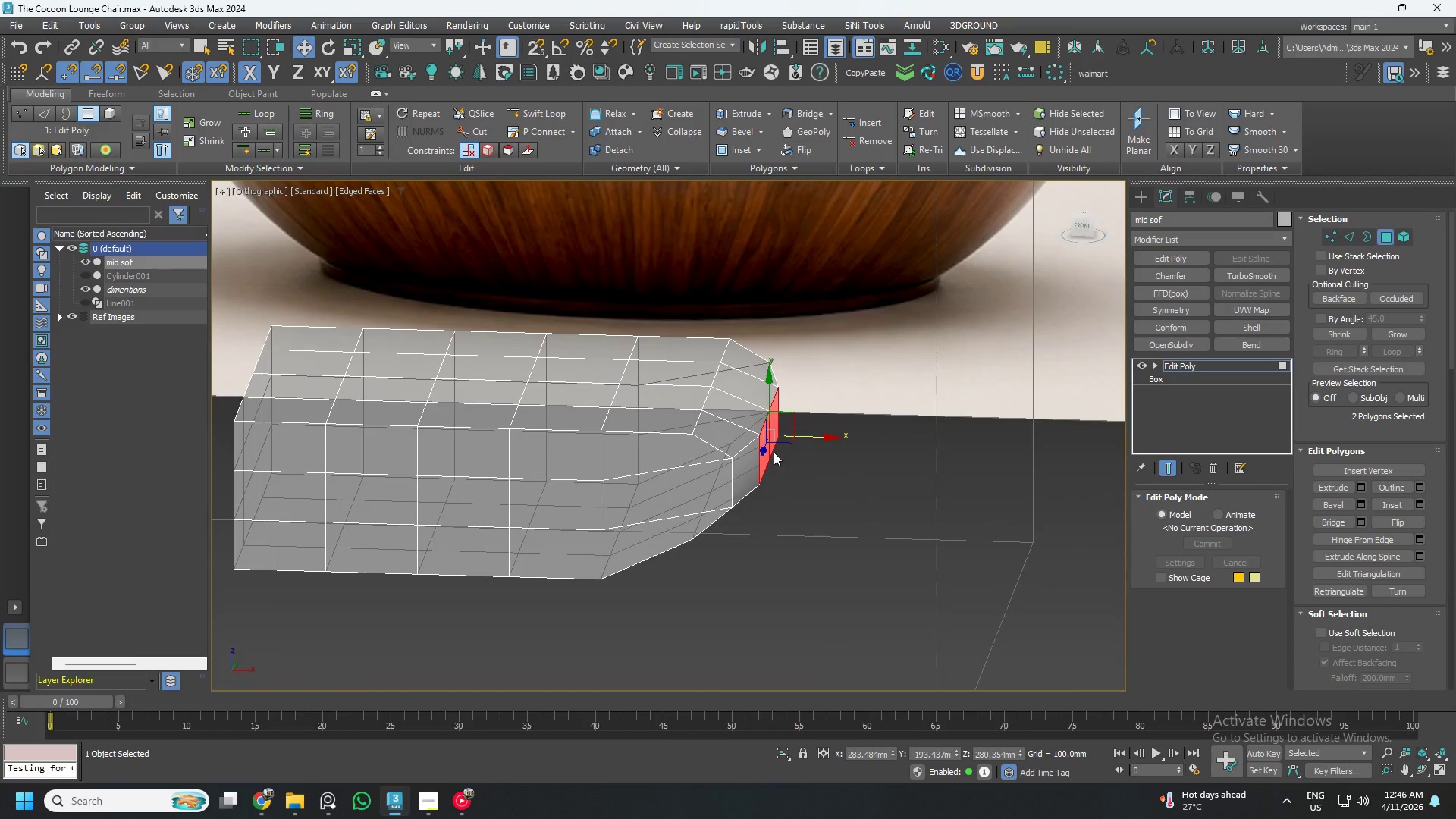 
hold_key(key=AltLeft, duration=0.97)
 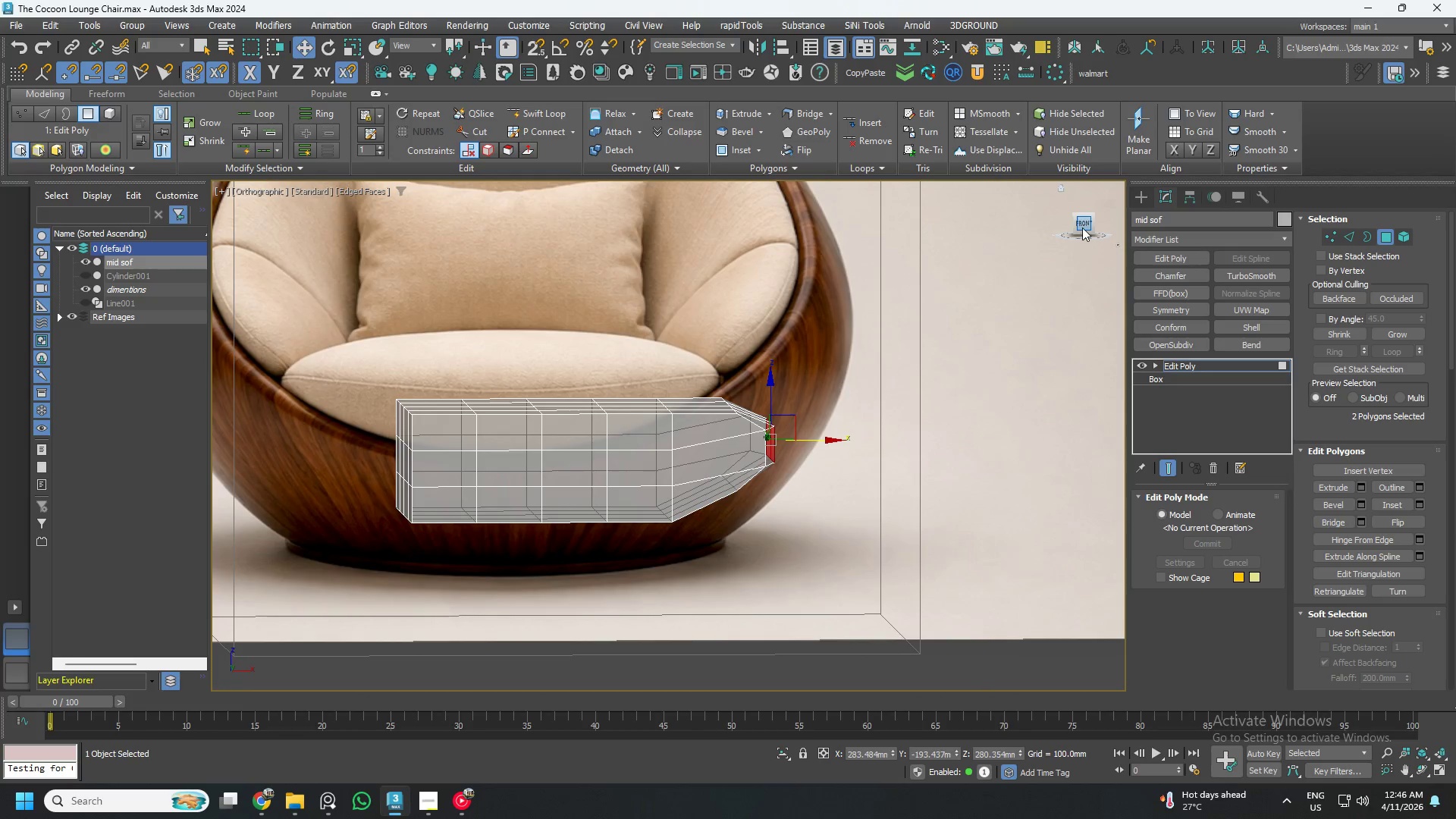 
scroll: coordinate [774, 452], scroll_direction: down, amount: 1.0
 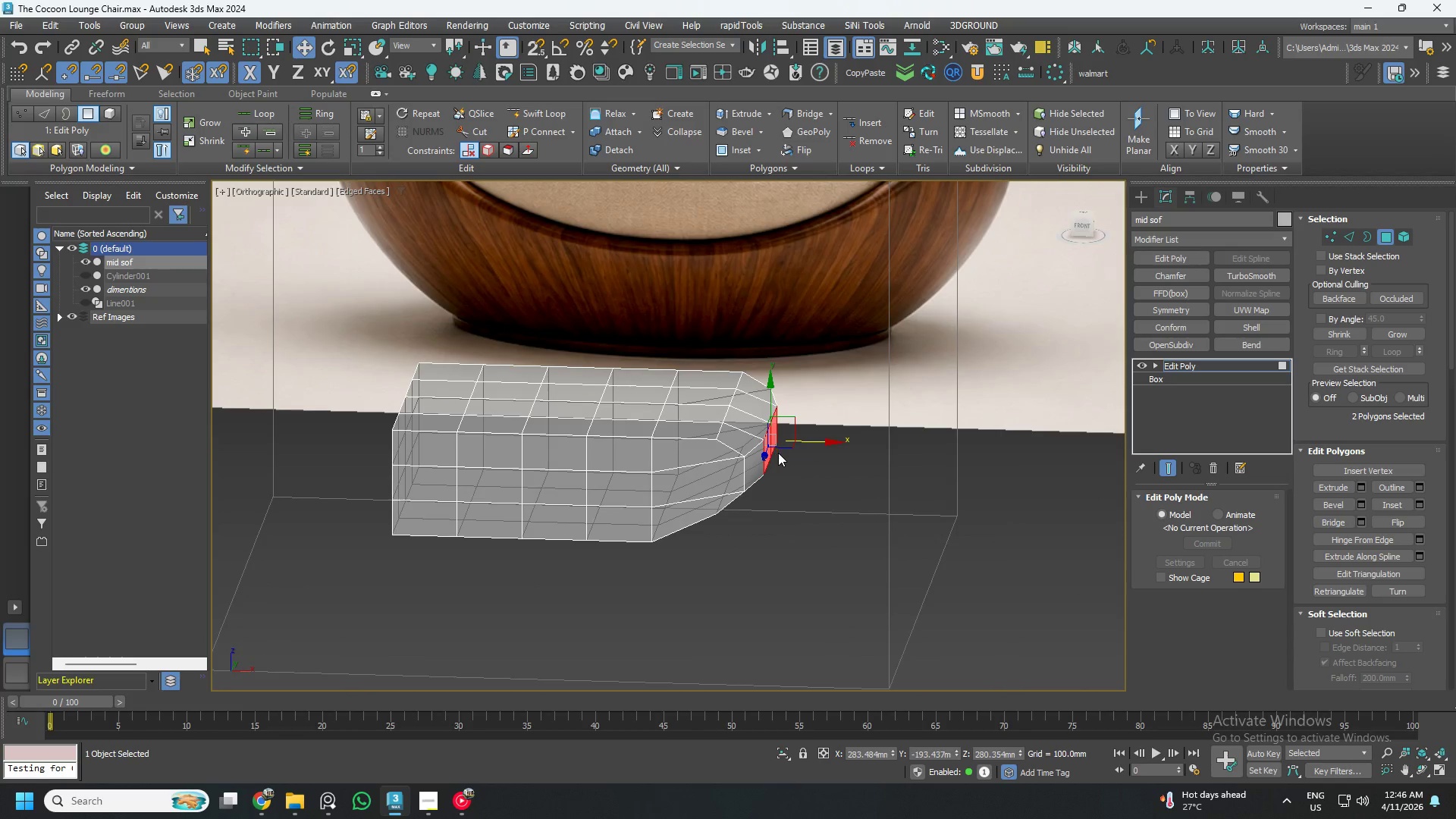 
hold_key(key=AltLeft, duration=1.5)
 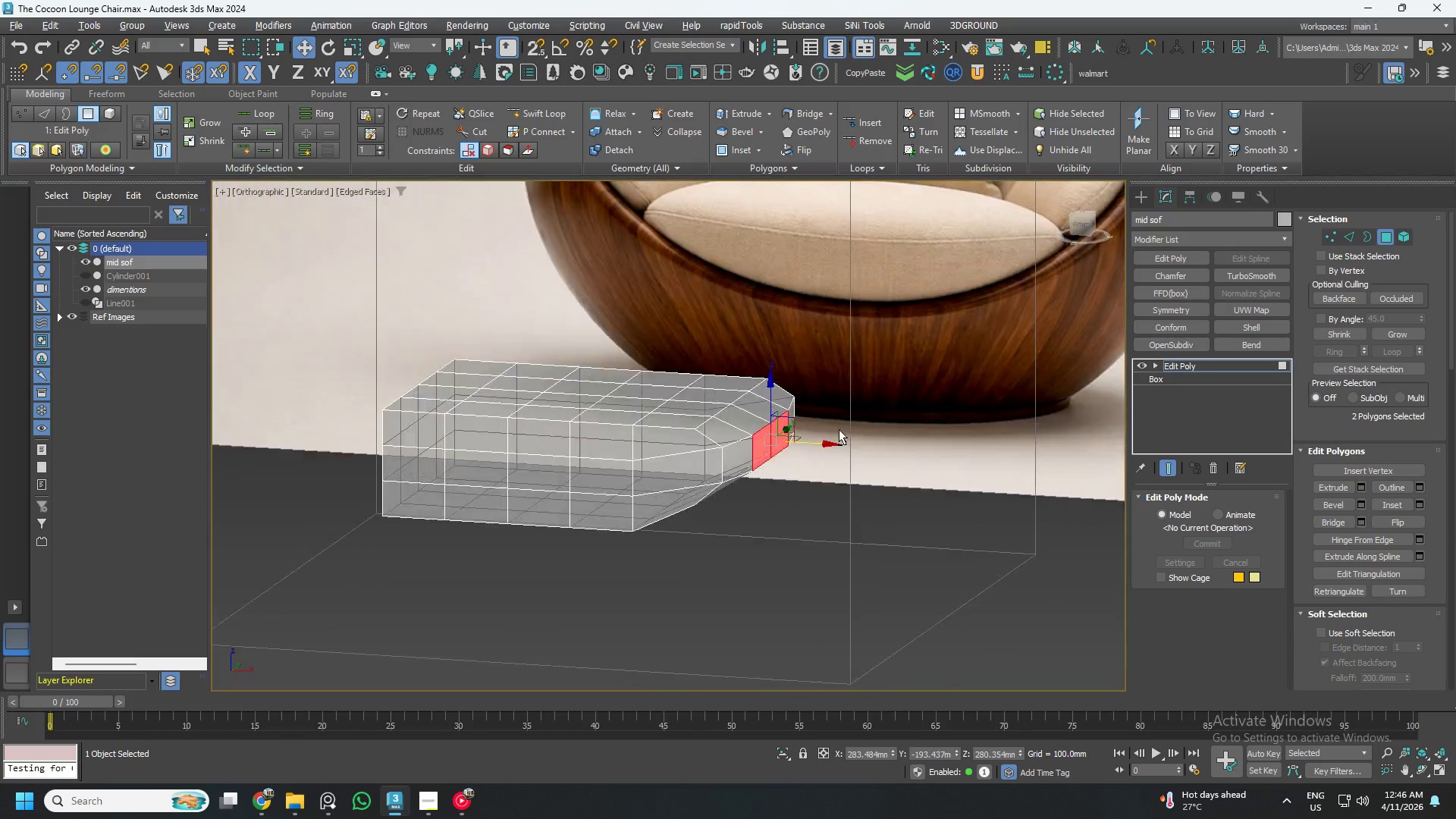 
hold_key(key=AltLeft, duration=1.12)
 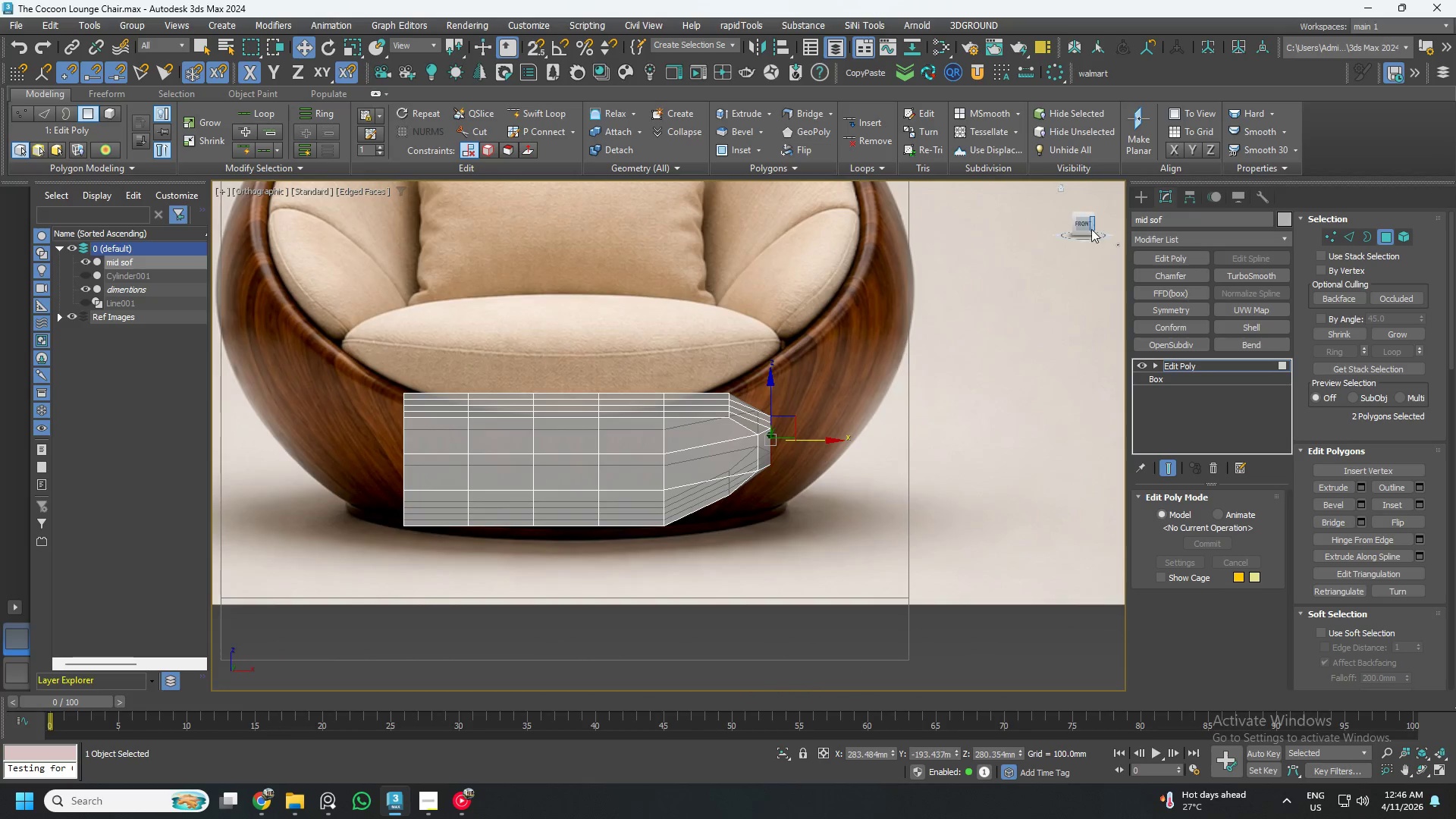 
hold_key(key=AltLeft, duration=29.06)
left_click([1087, 226])
 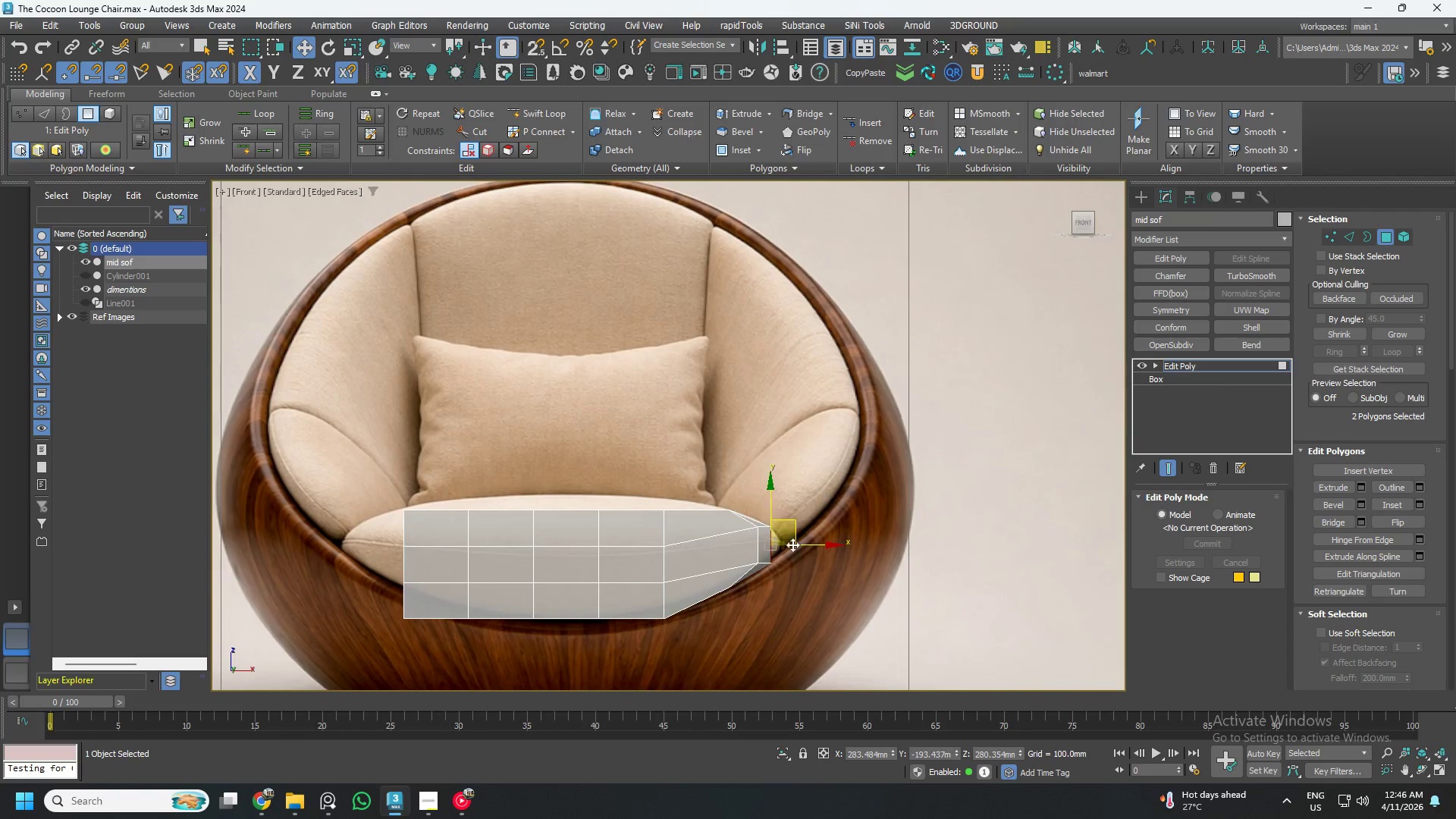 
scroll: coordinate [776, 563], scroll_direction: up, amount: 3.0
 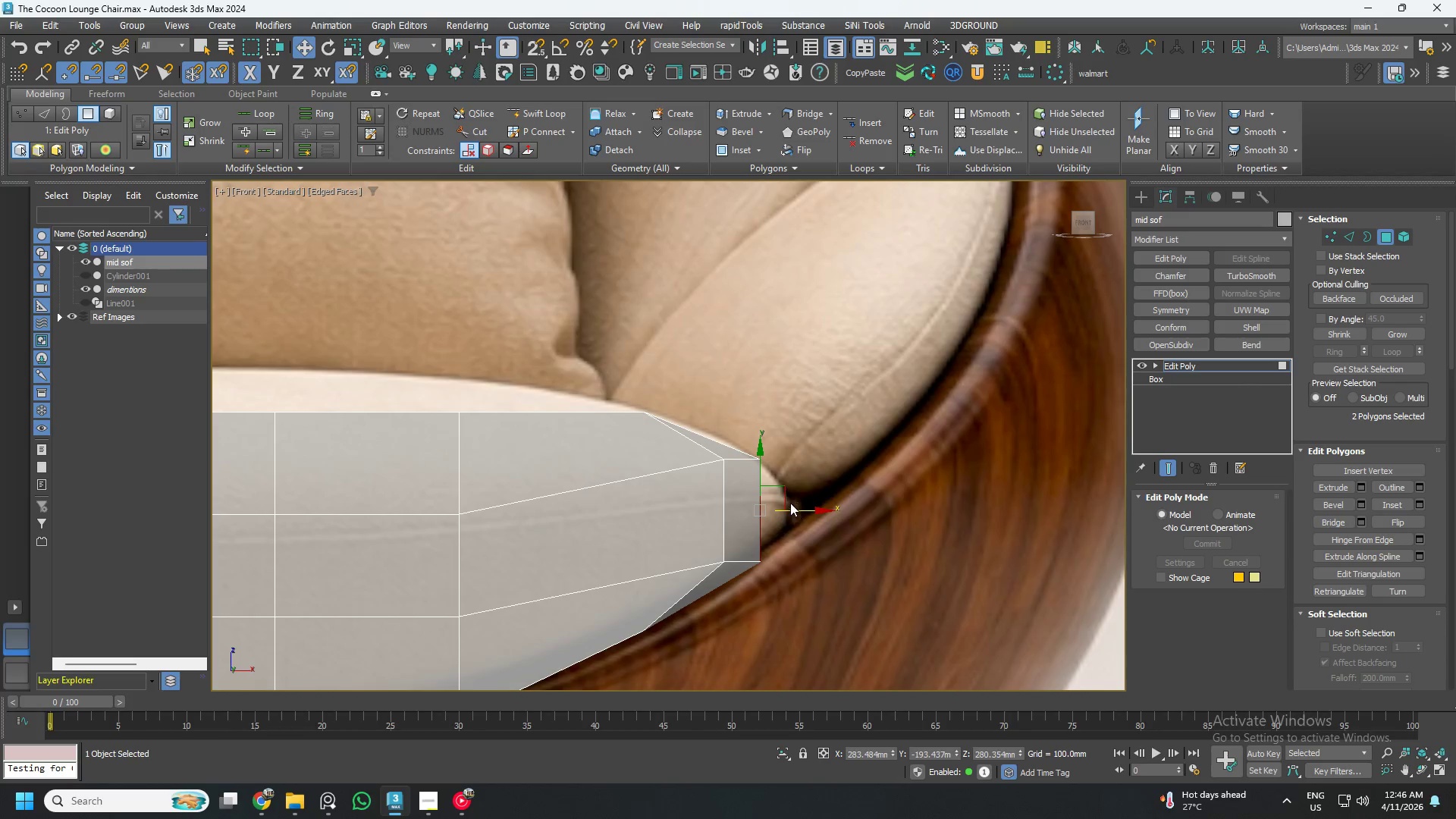 
left_click_drag(start_coordinate=[788, 501], to_coordinate=[812, 501])
 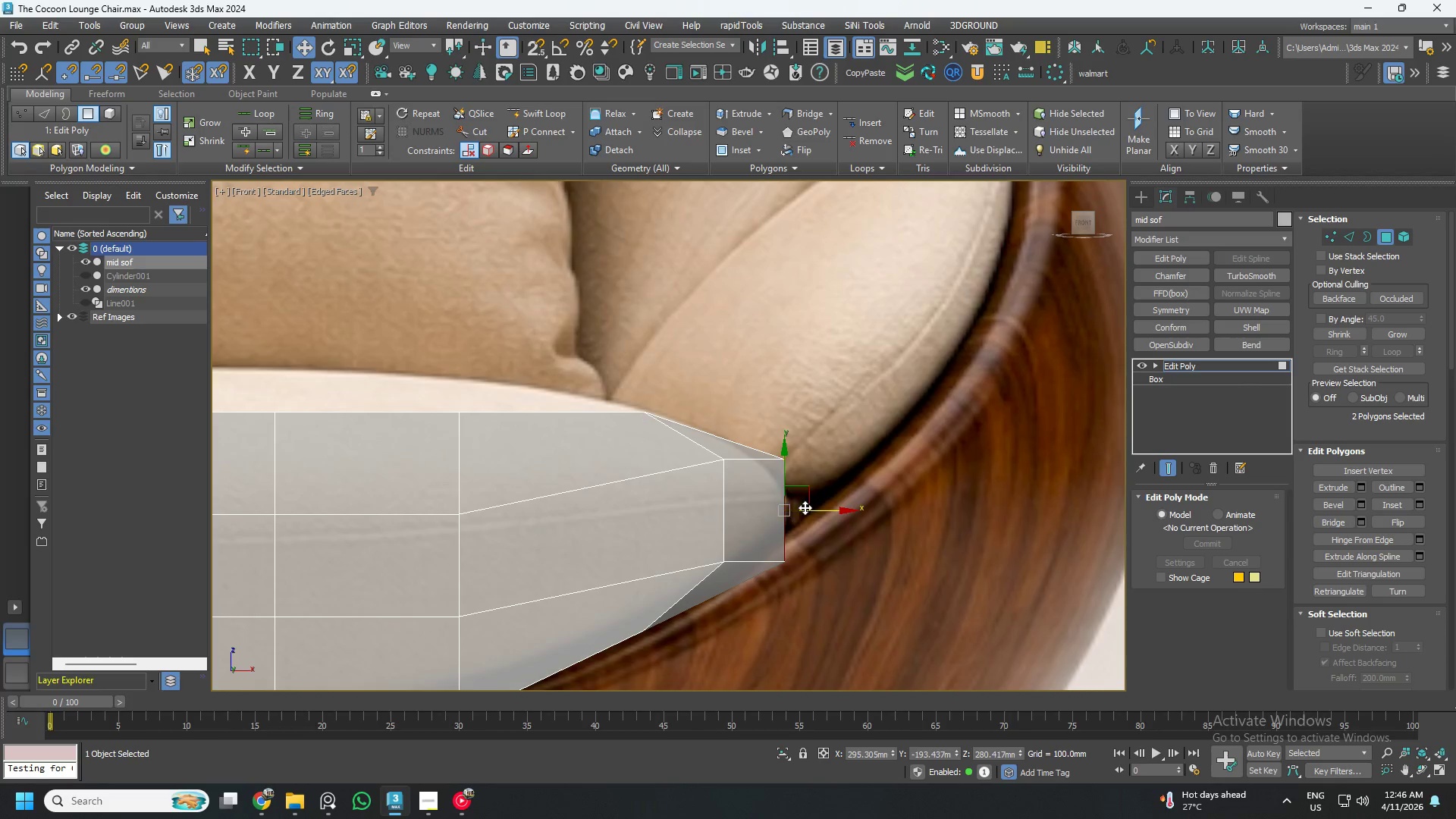 
scroll: coordinate [800, 510], scroll_direction: down, amount: 1.0
 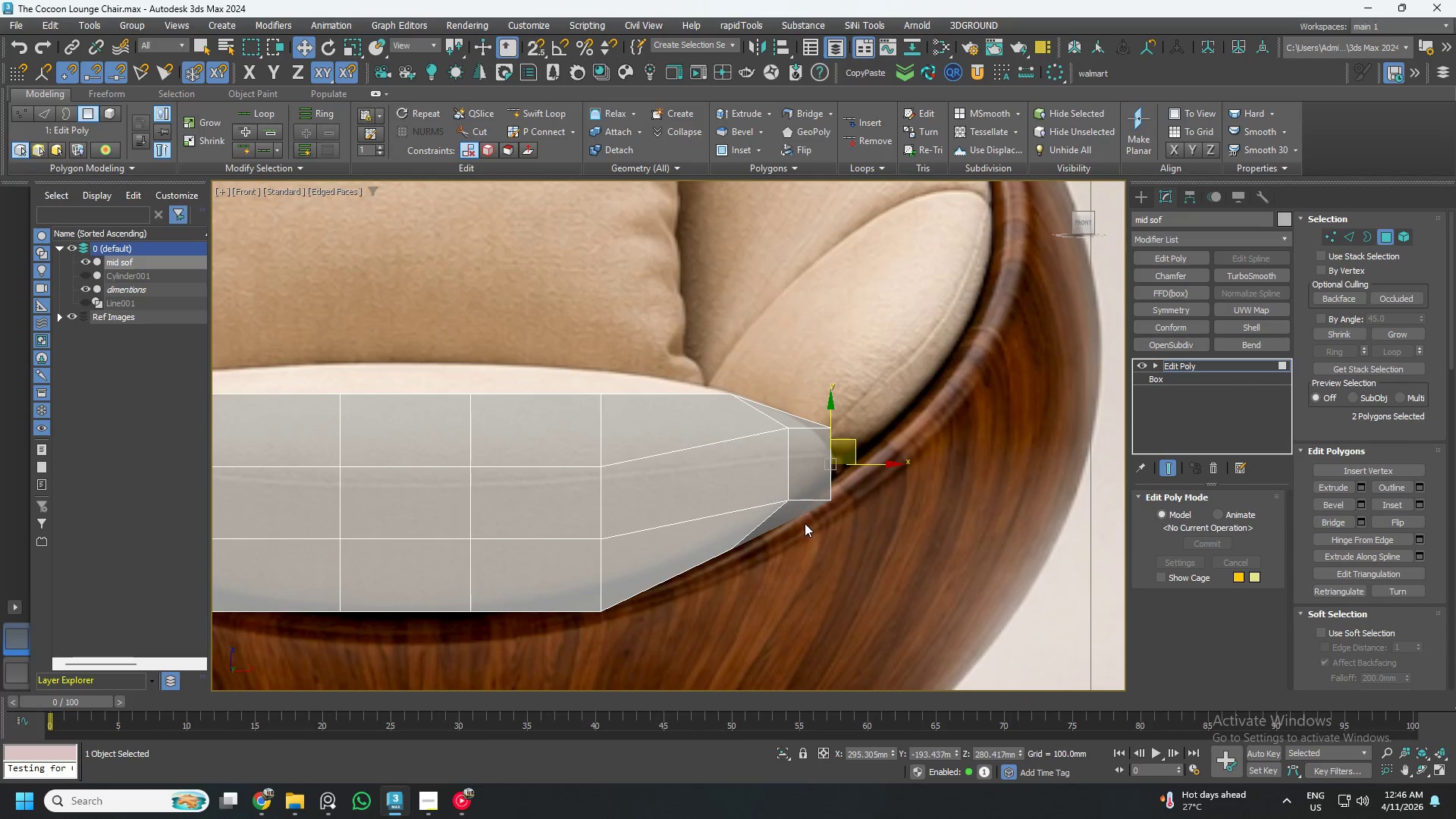 
scroll: coordinate [810, 510], scroll_direction: up, amount: 1.0
 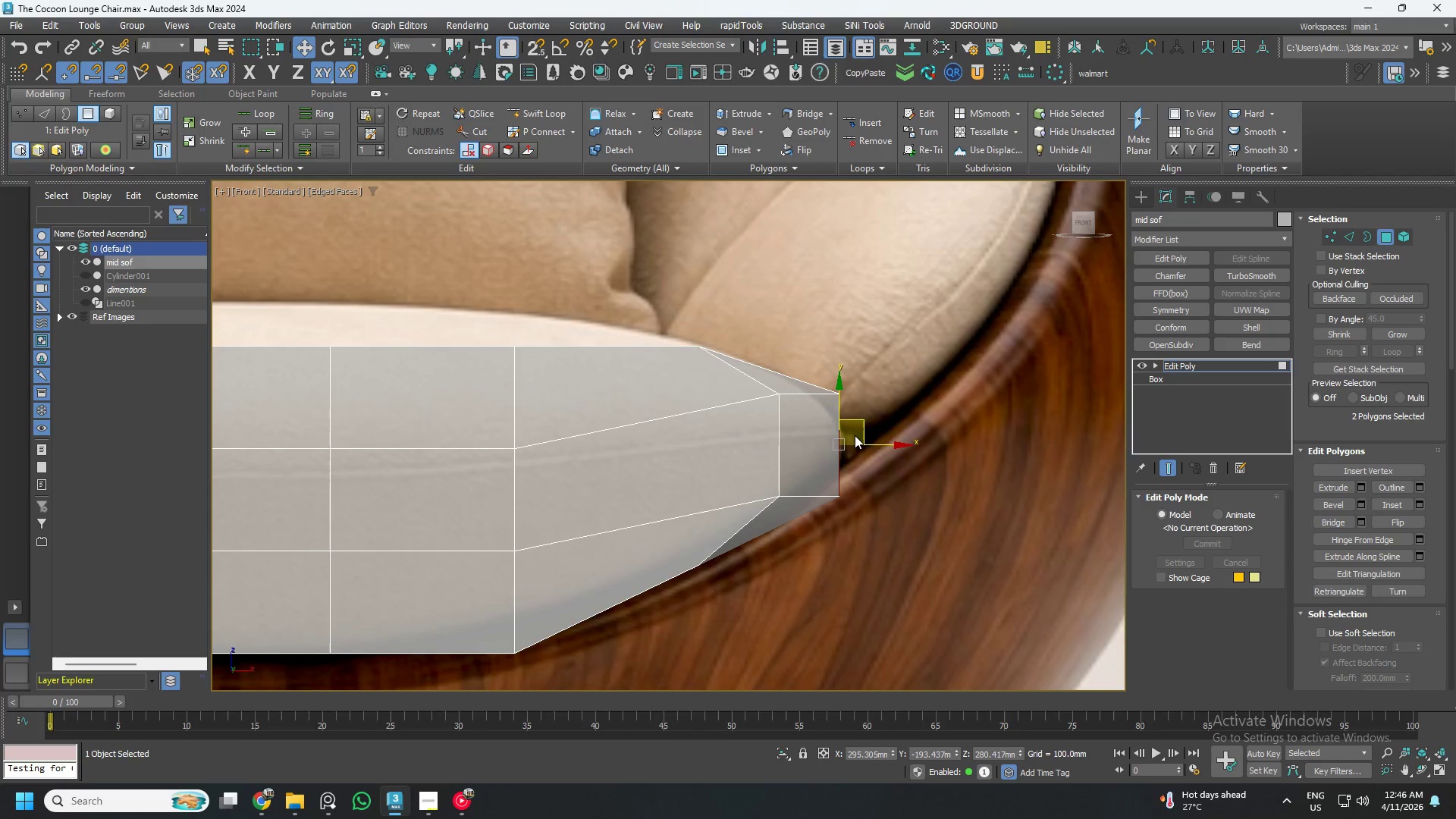 
key(1)
 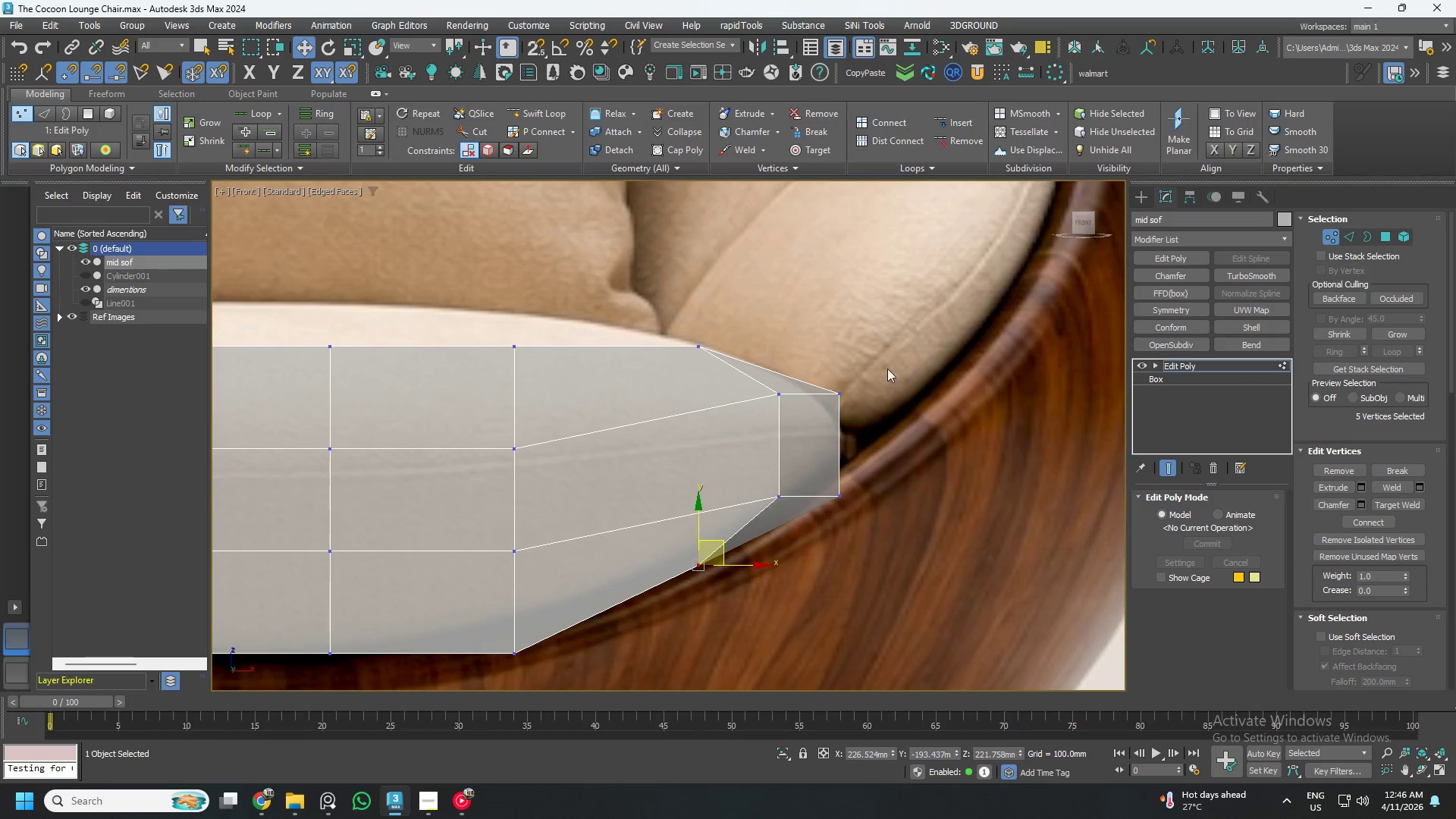 
left_click_drag(start_coordinate=[885, 352], to_coordinate=[755, 427])
 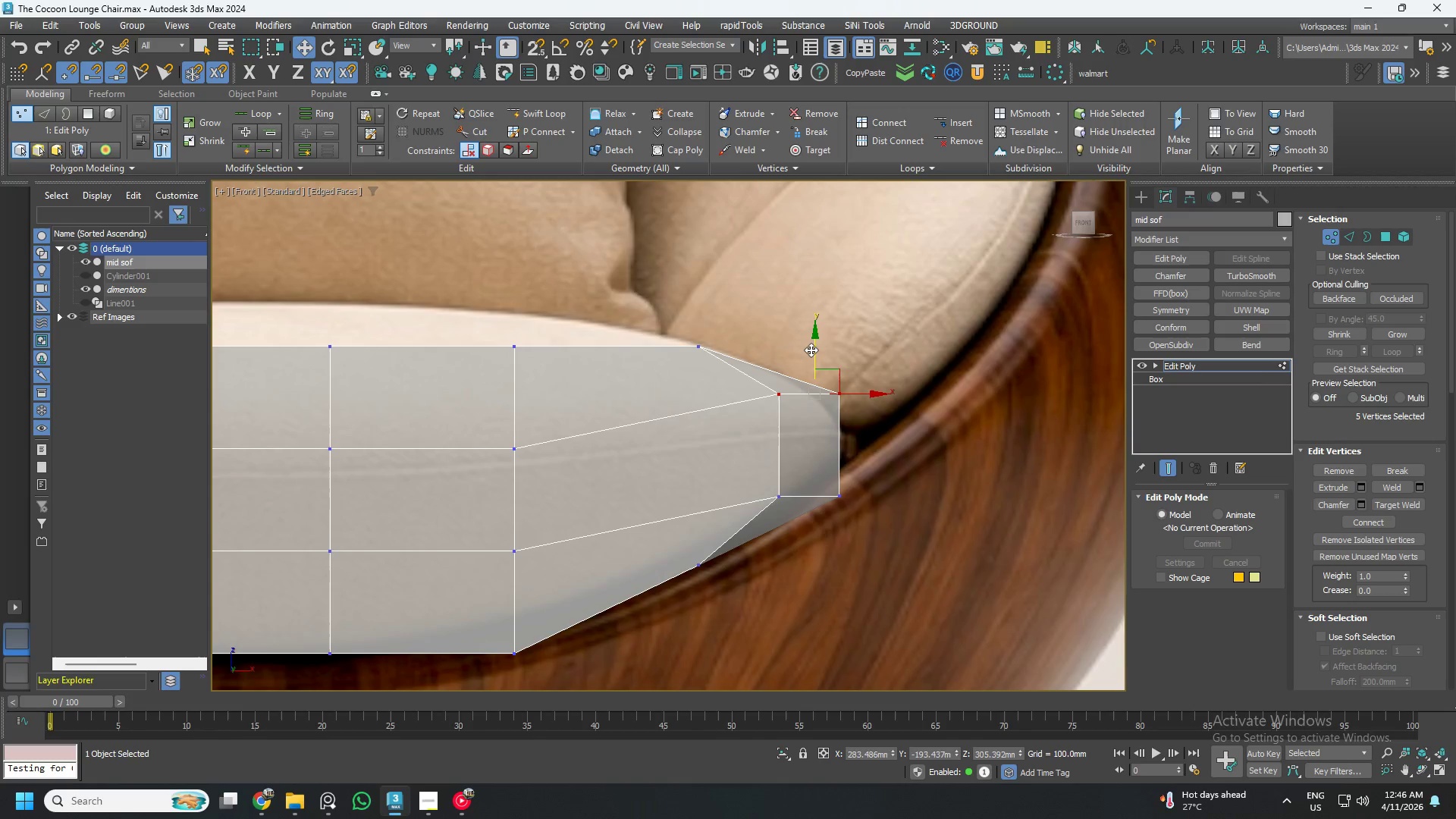 
left_click_drag(start_coordinate=[811, 350], to_coordinate=[812, 361])
 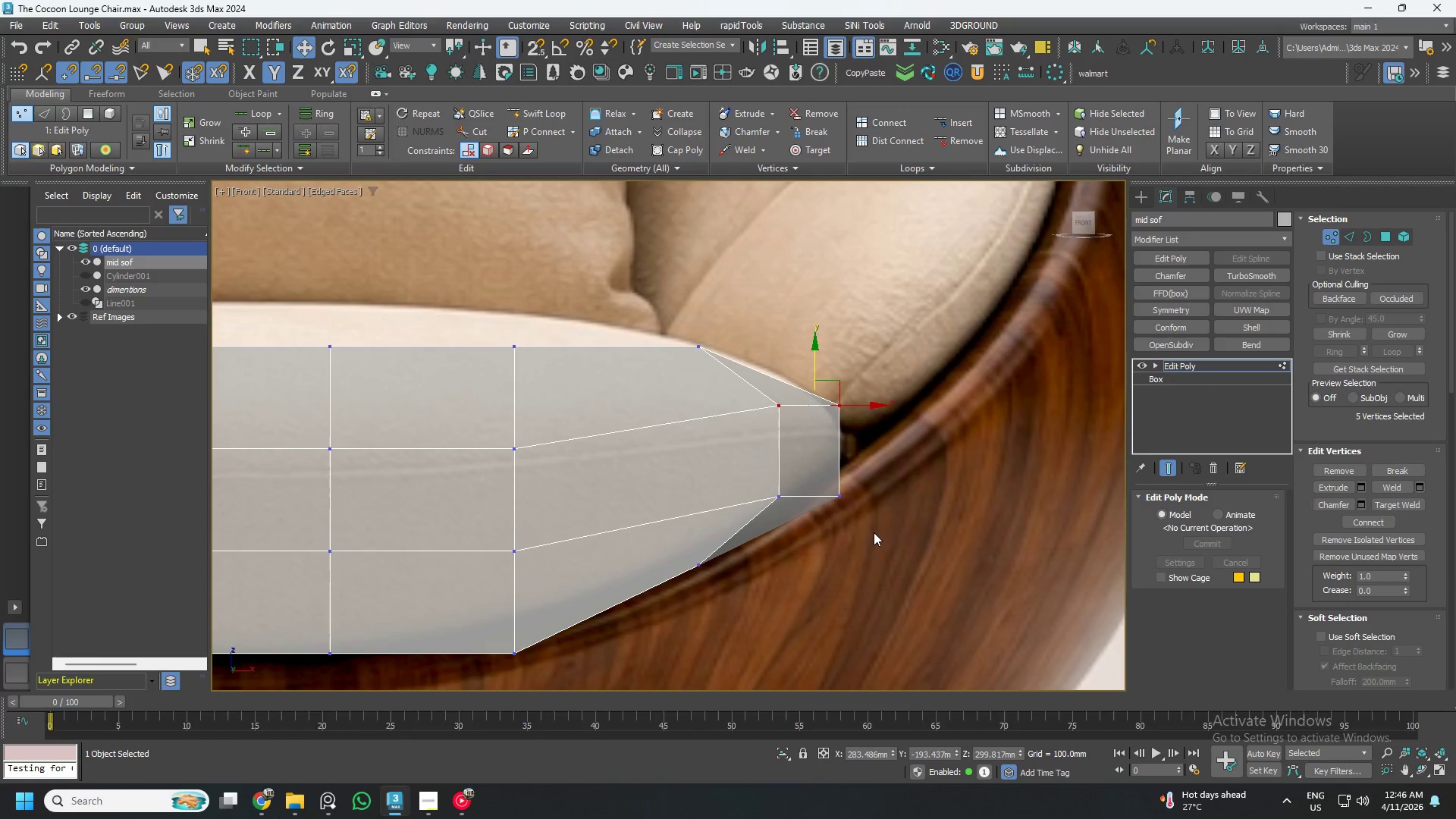 
left_click_drag(start_coordinate=[877, 535], to_coordinate=[760, 471])
 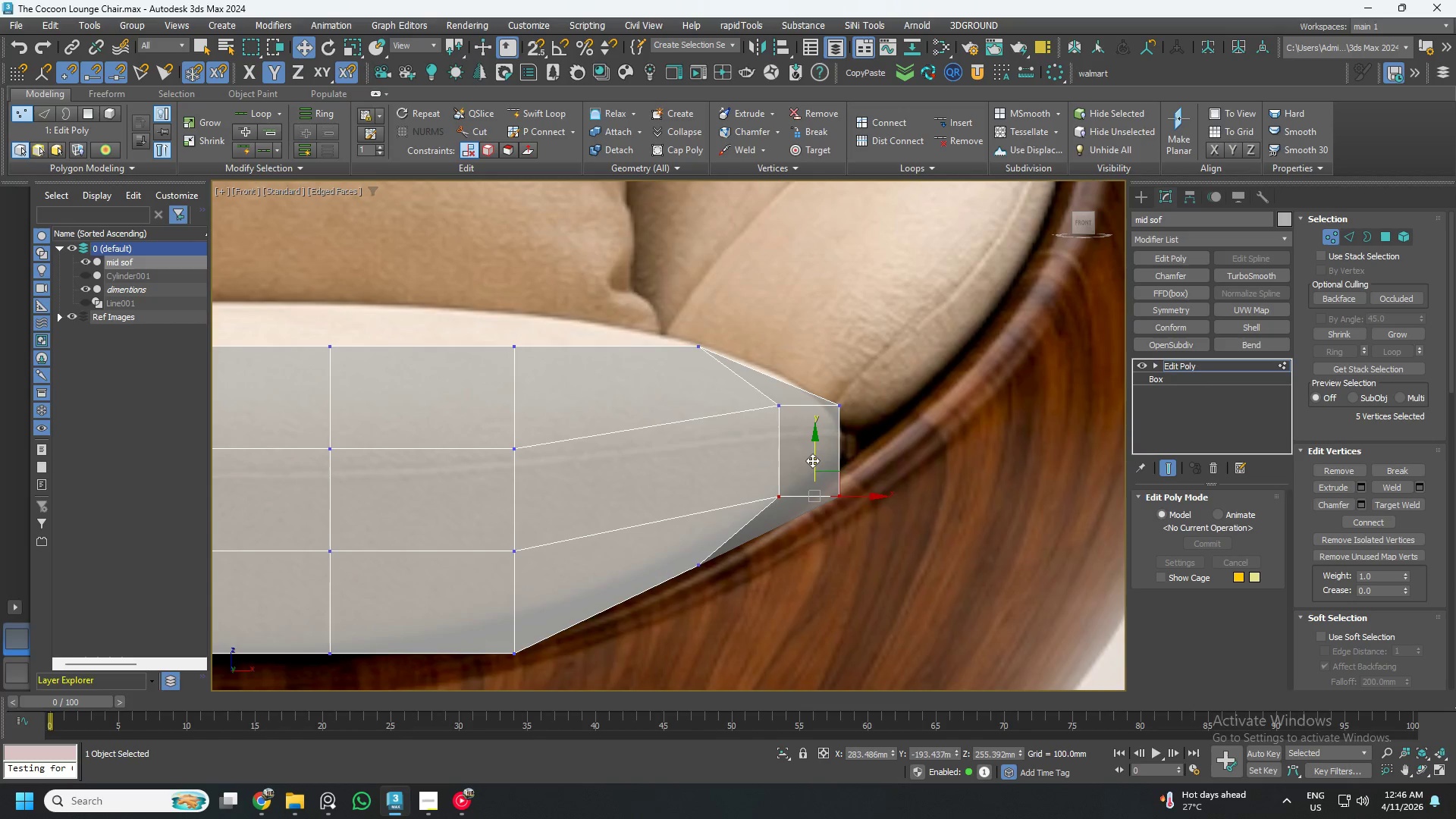 
left_click_drag(start_coordinate=[813, 460], to_coordinate=[808, 452])
 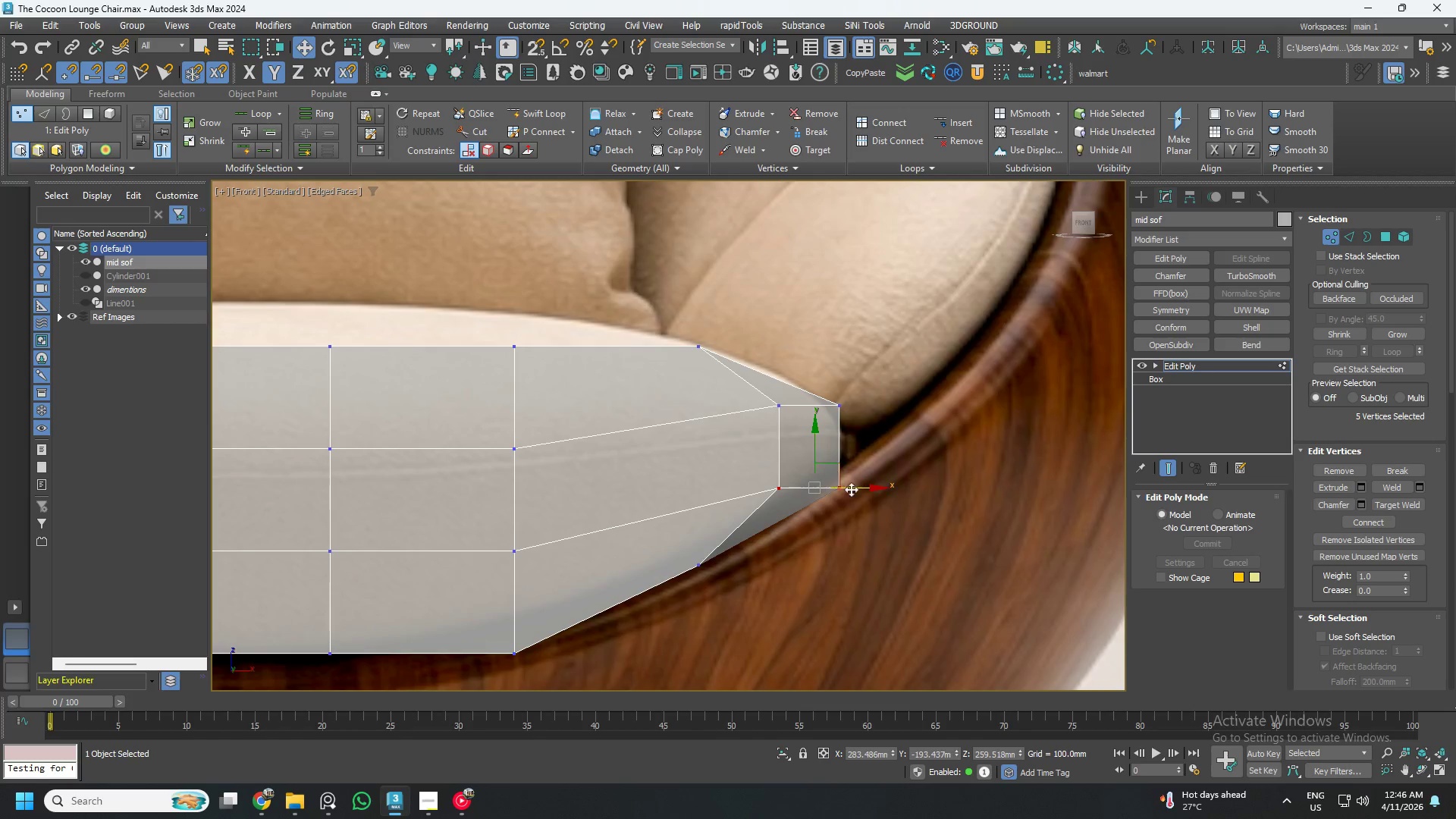 
left_click_drag(start_coordinate=[872, 518], to_coordinate=[804, 455])
 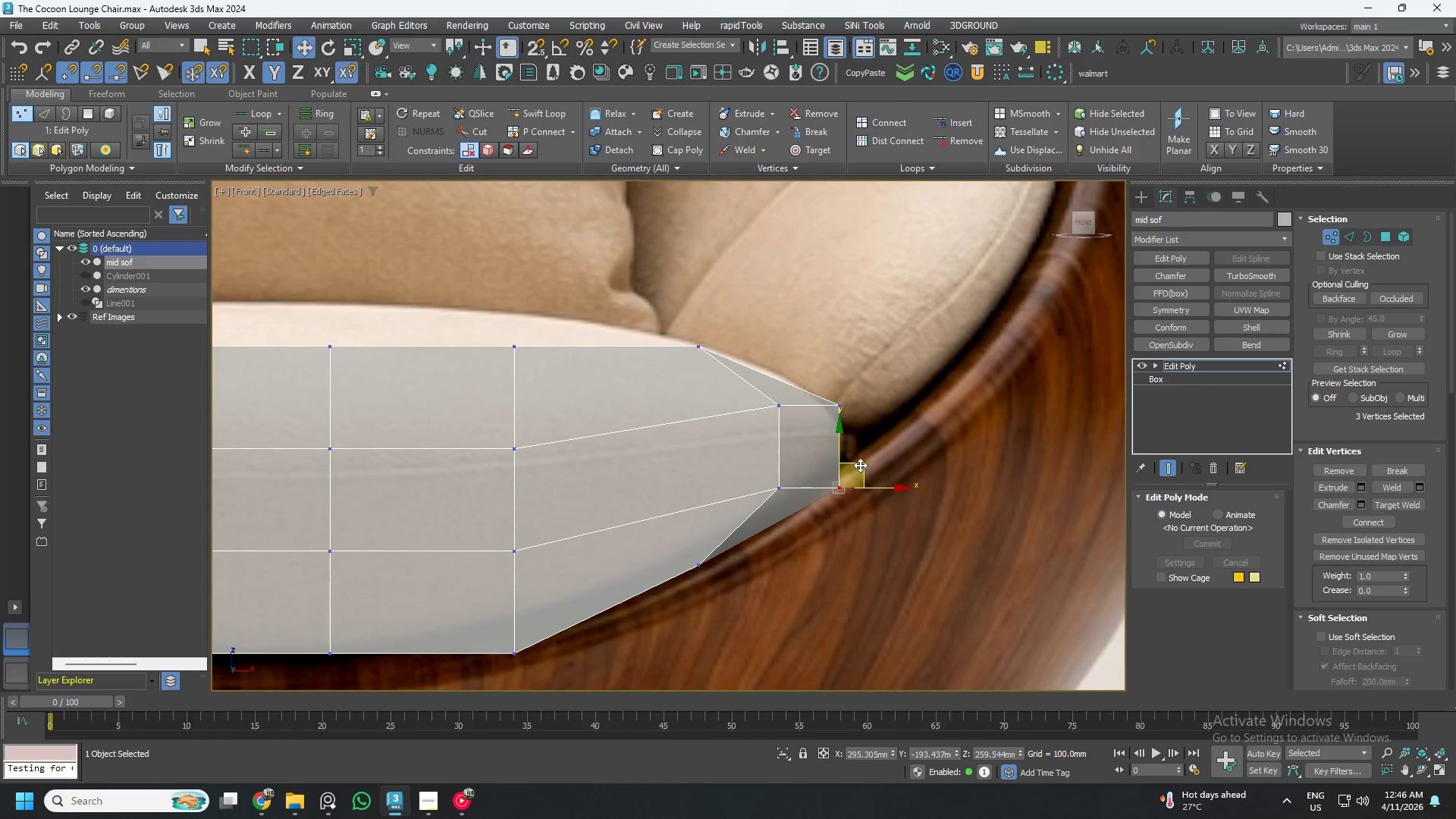 
left_click_drag(start_coordinate=[861, 465], to_coordinate=[868, 444])
 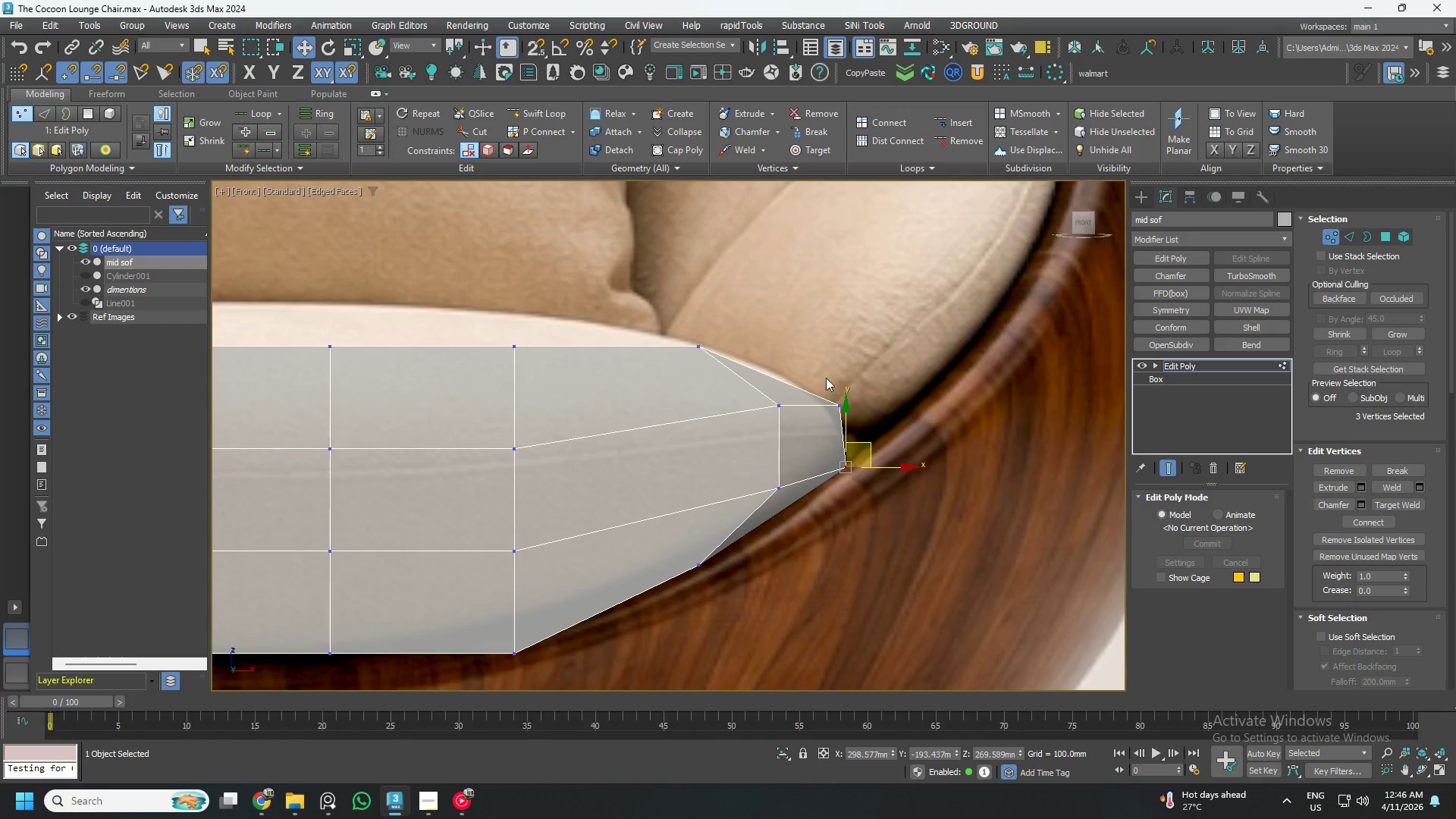 
left_click_drag(start_coordinate=[825, 377], to_coordinate=[855, 419])
 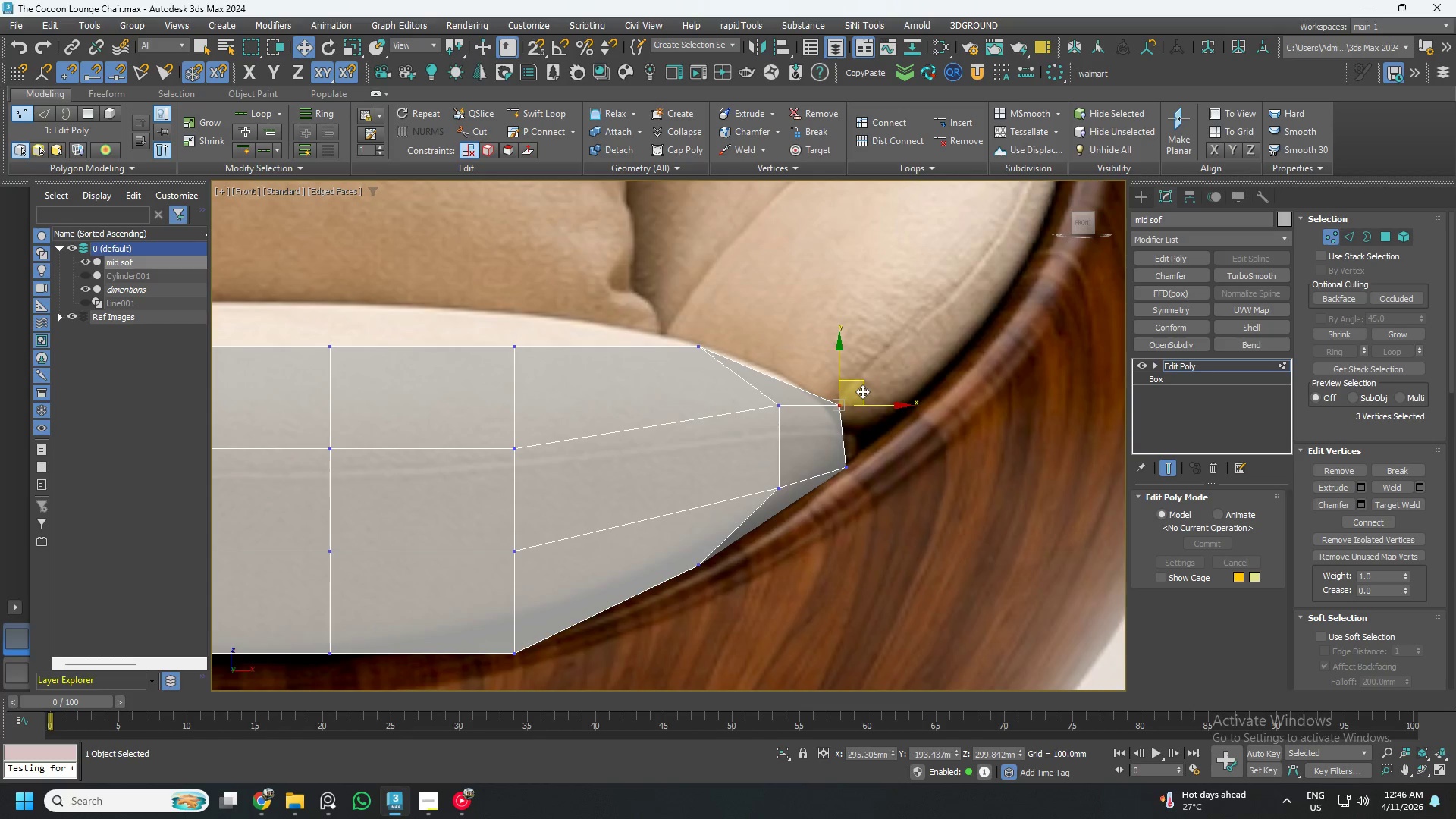 
left_click_drag(start_coordinate=[862, 391], to_coordinate=[868, 394])
 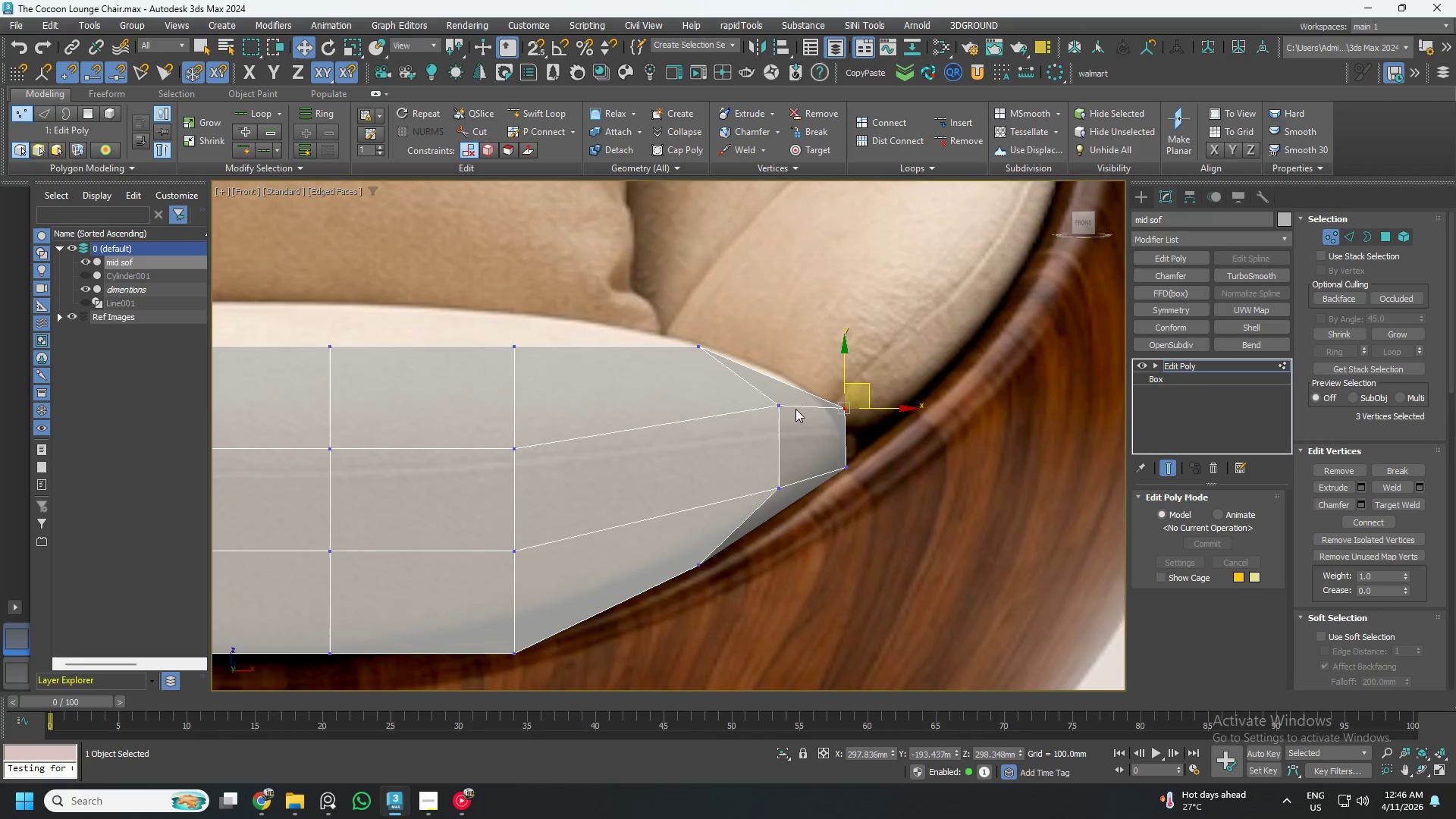 
scroll: coordinate [832, 451], scroll_direction: down, amount: 3.0
 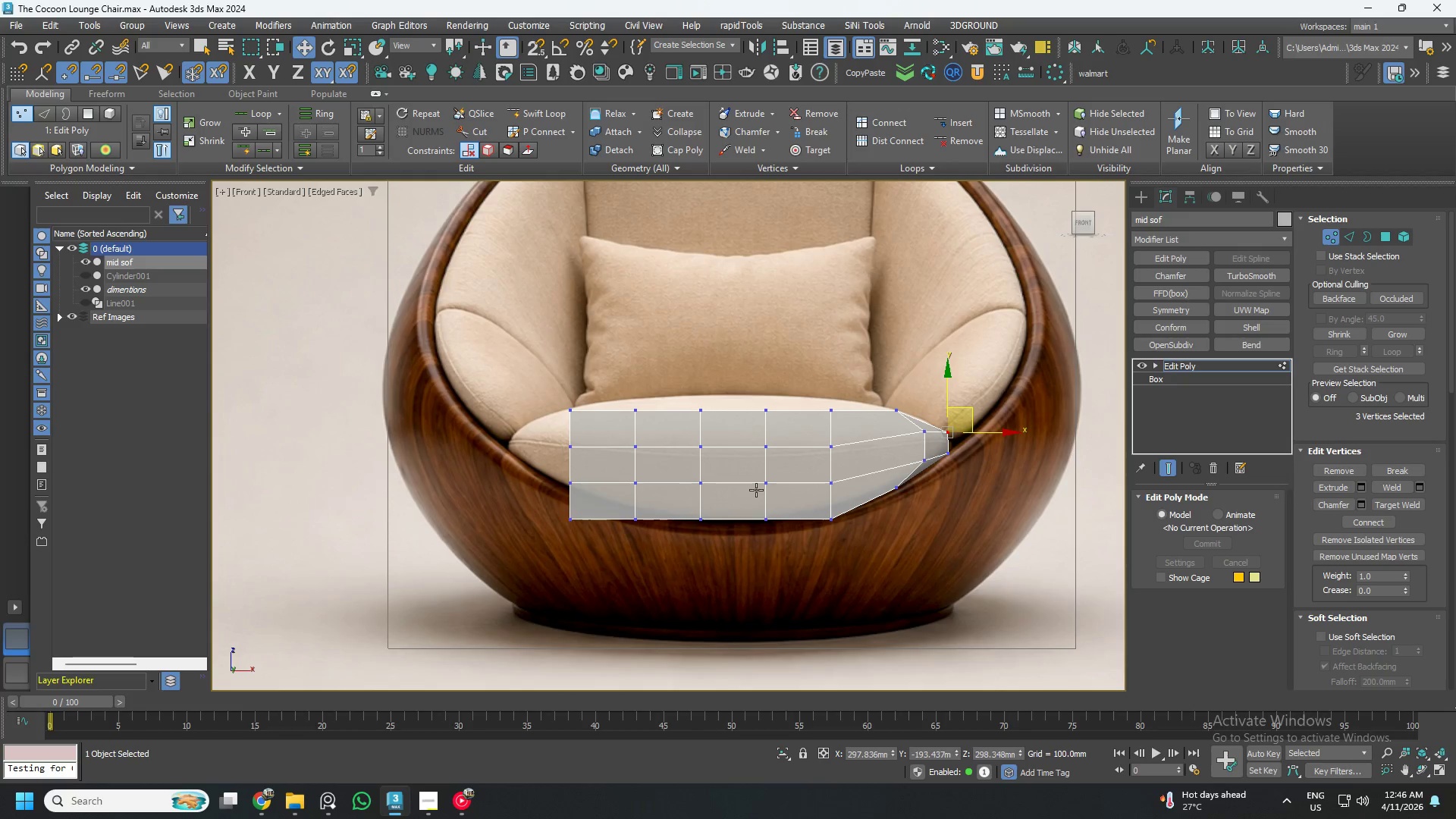 
left_click_drag(start_coordinate=[737, 580], to_coordinate=[574, 456])
 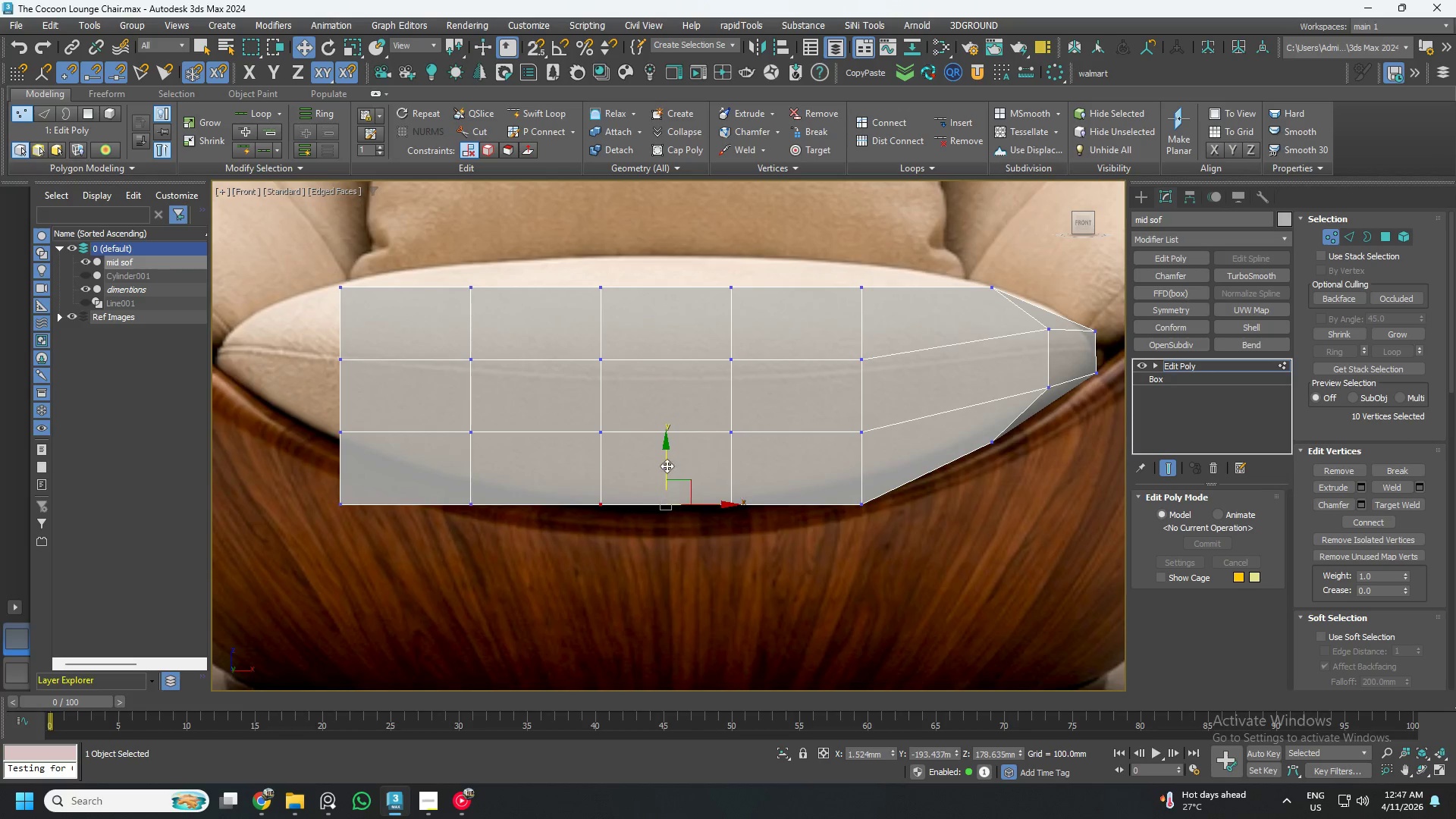 
scroll: coordinate [801, 535], scroll_direction: up, amount: 2.0
 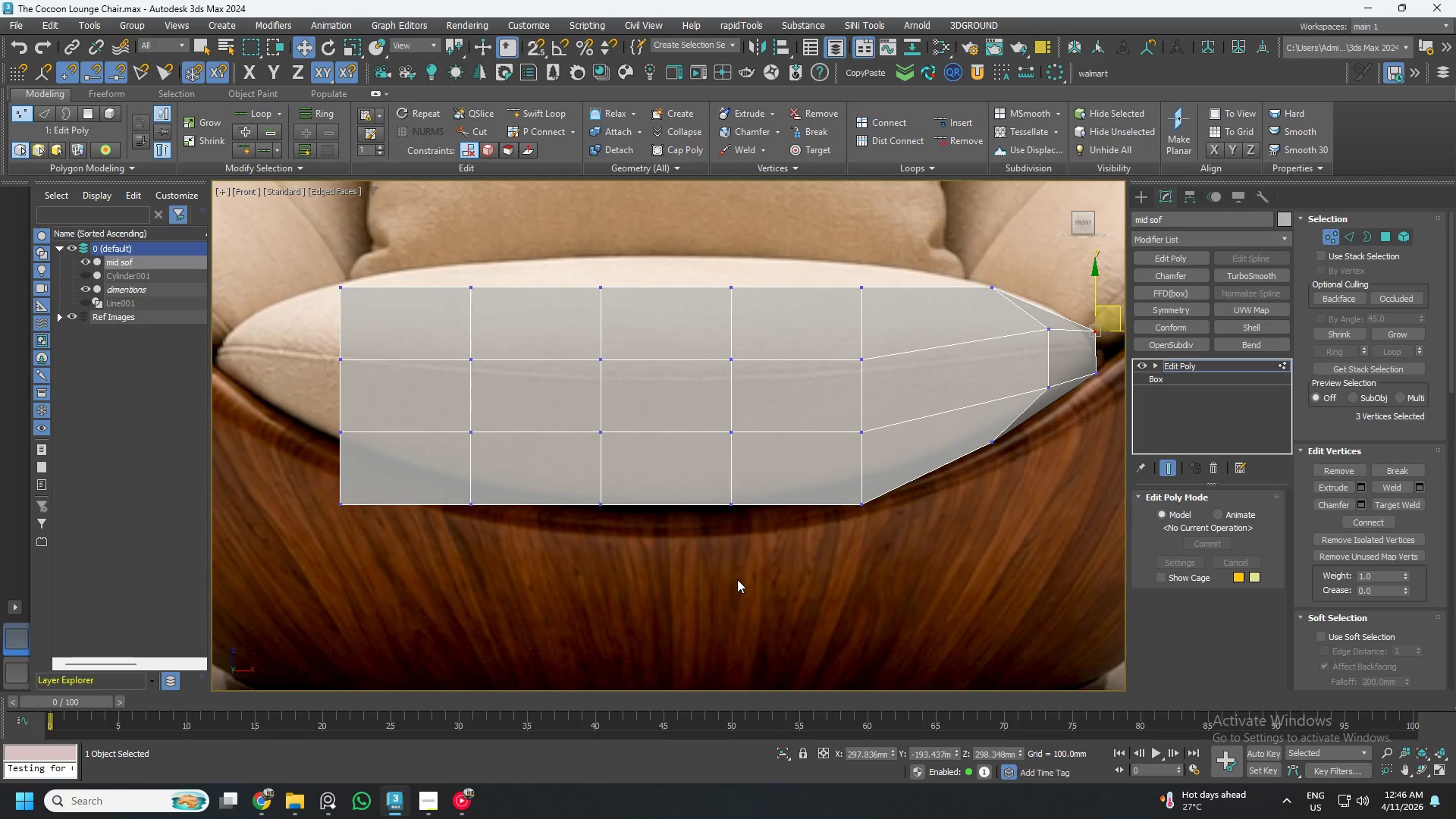 
left_click_drag(start_coordinate=[665, 463], to_coordinate=[667, 477])
 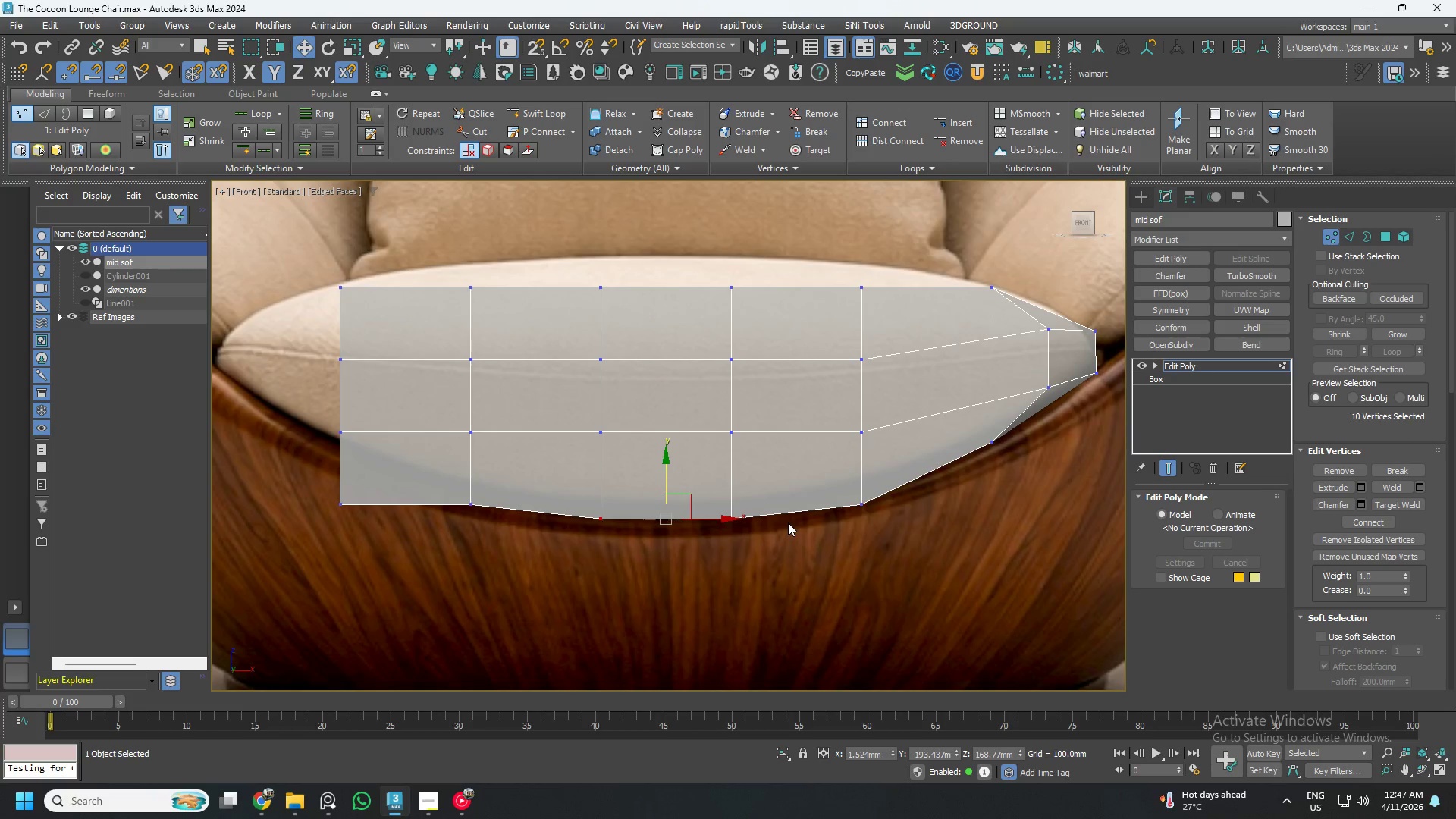 
left_click([736, 524])
 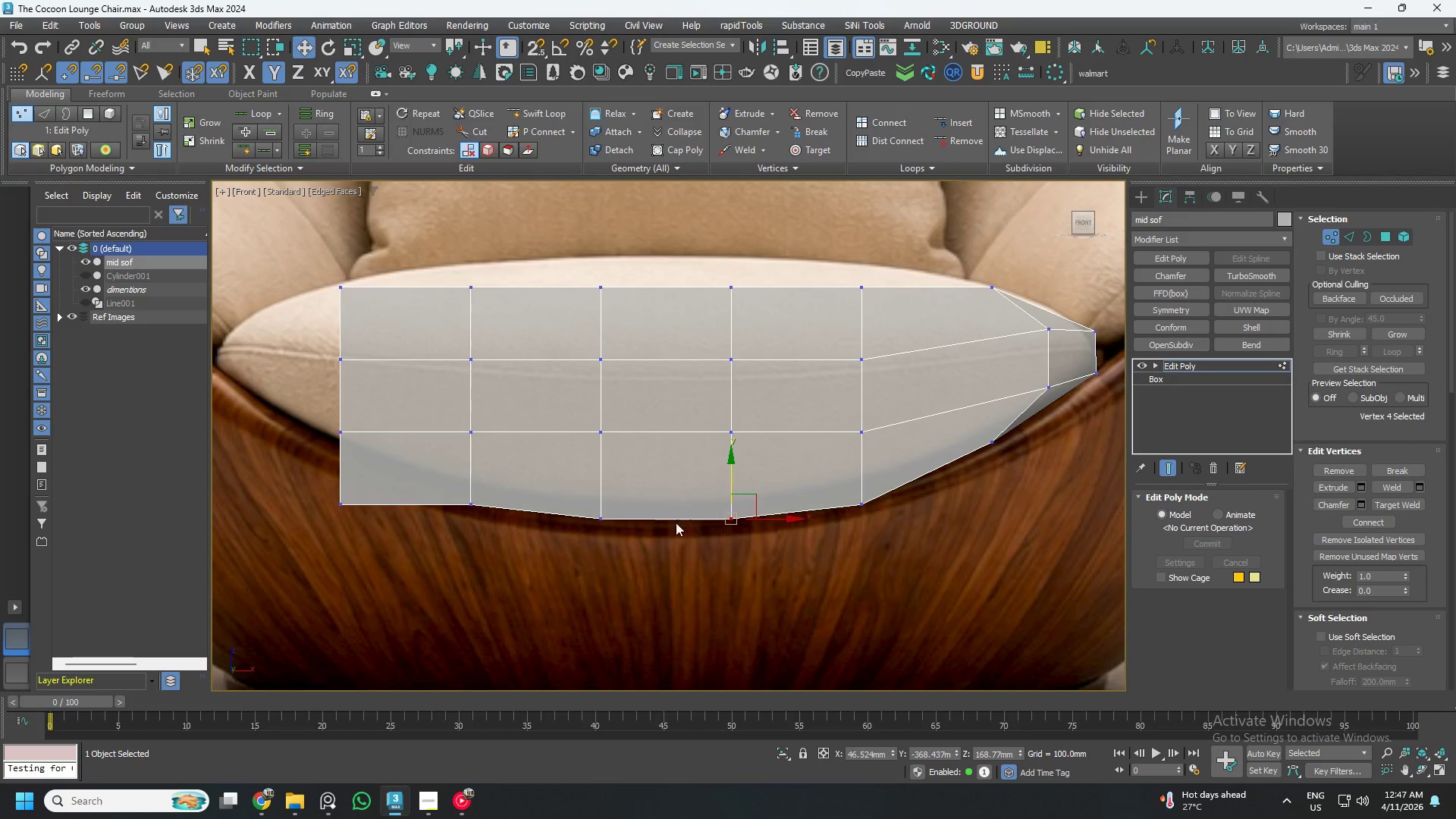 
hold_key(key=ControlLeft, duration=1.5)
left_click([604, 518])
 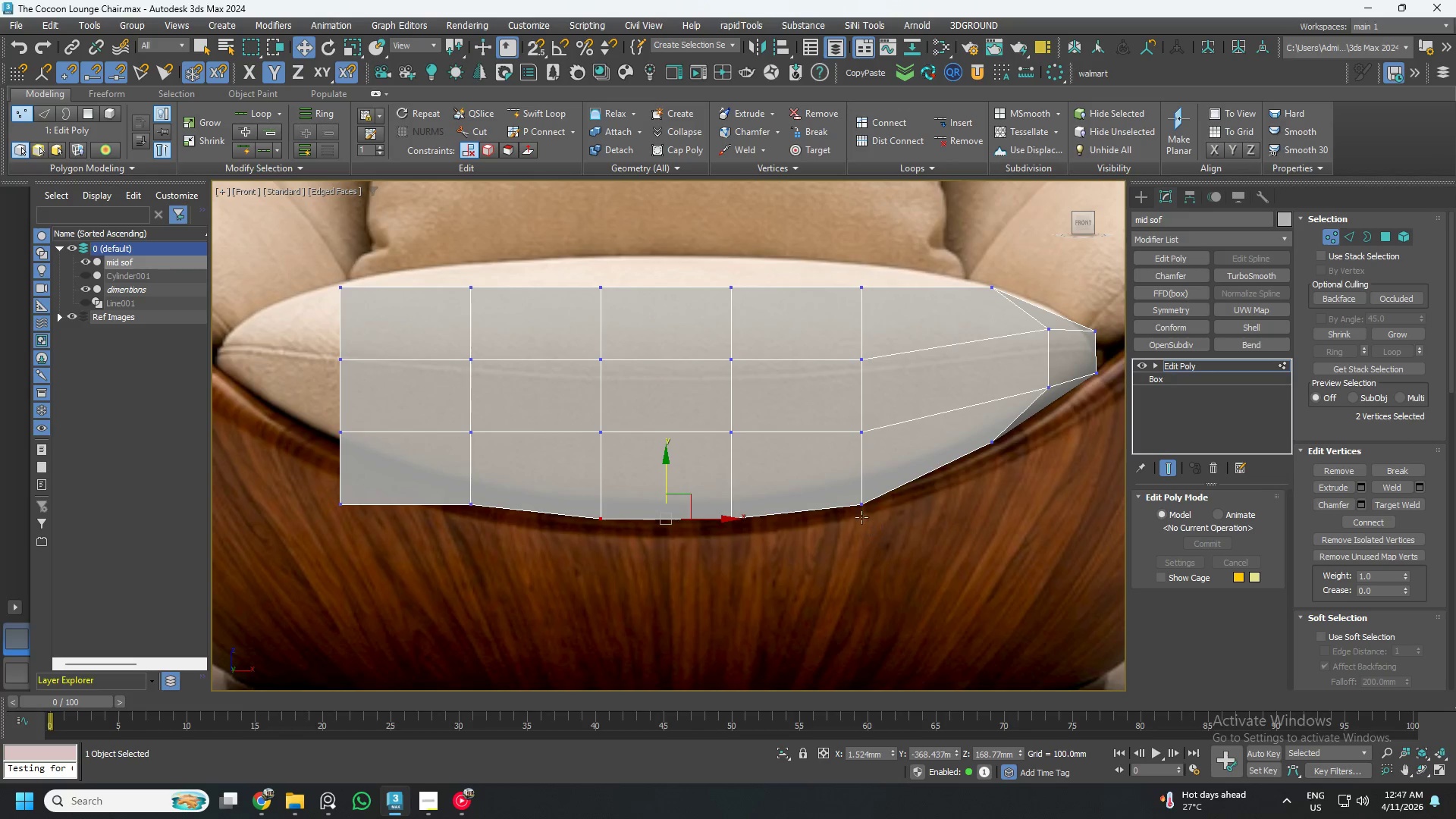 
left_click([860, 508])
 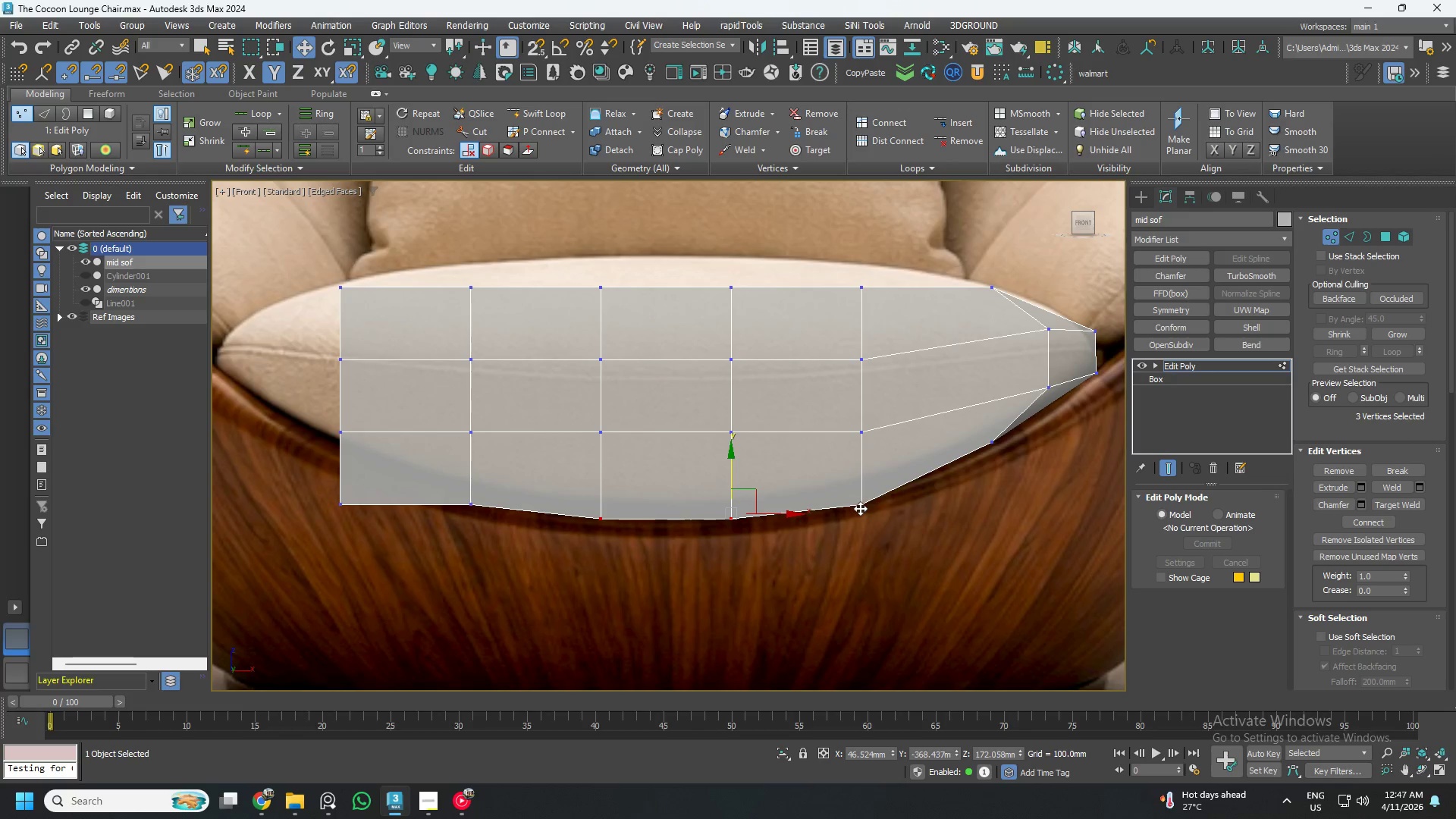 
key(Control+ControlLeft)
 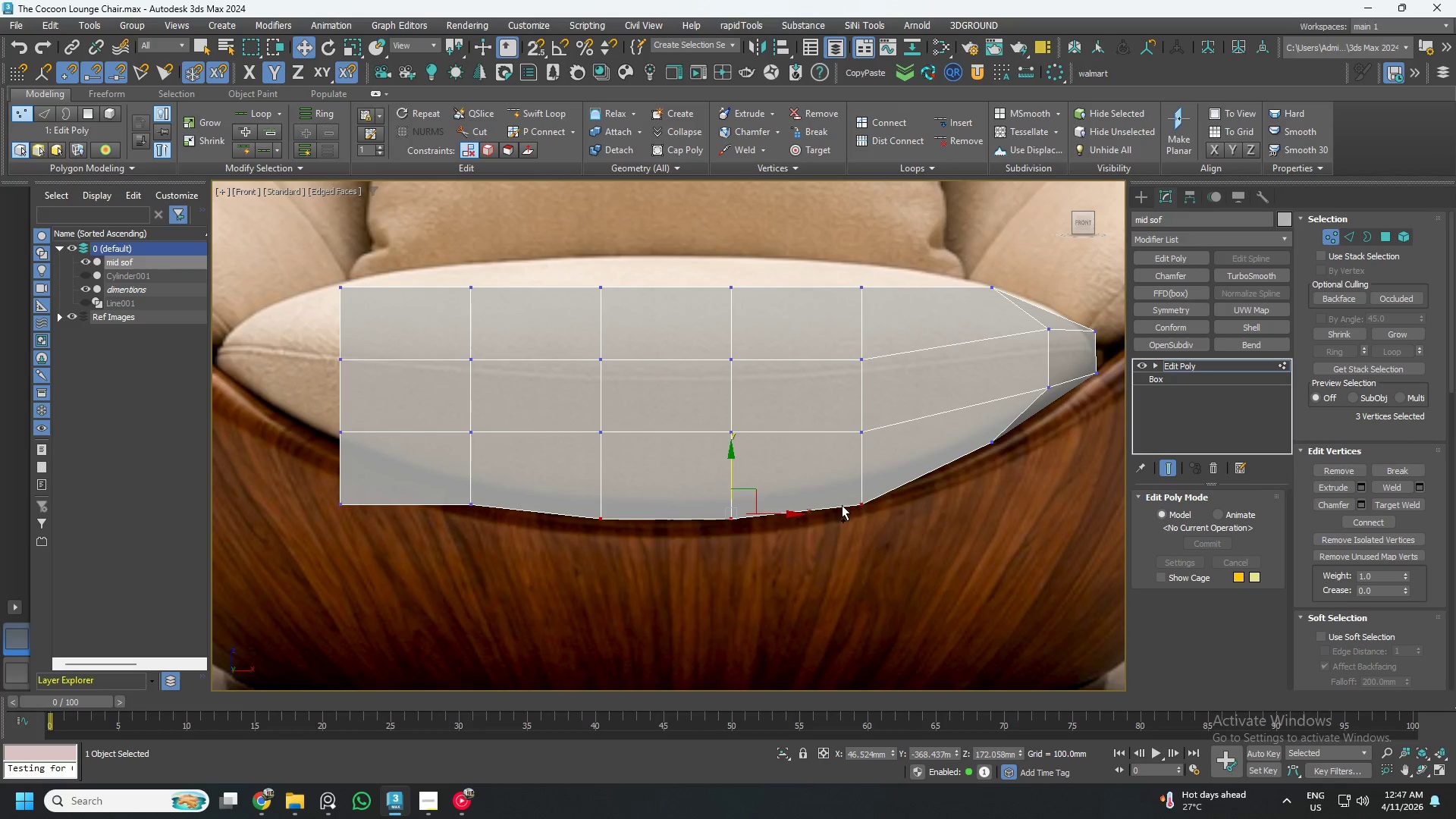 
key(Control+ControlLeft)
 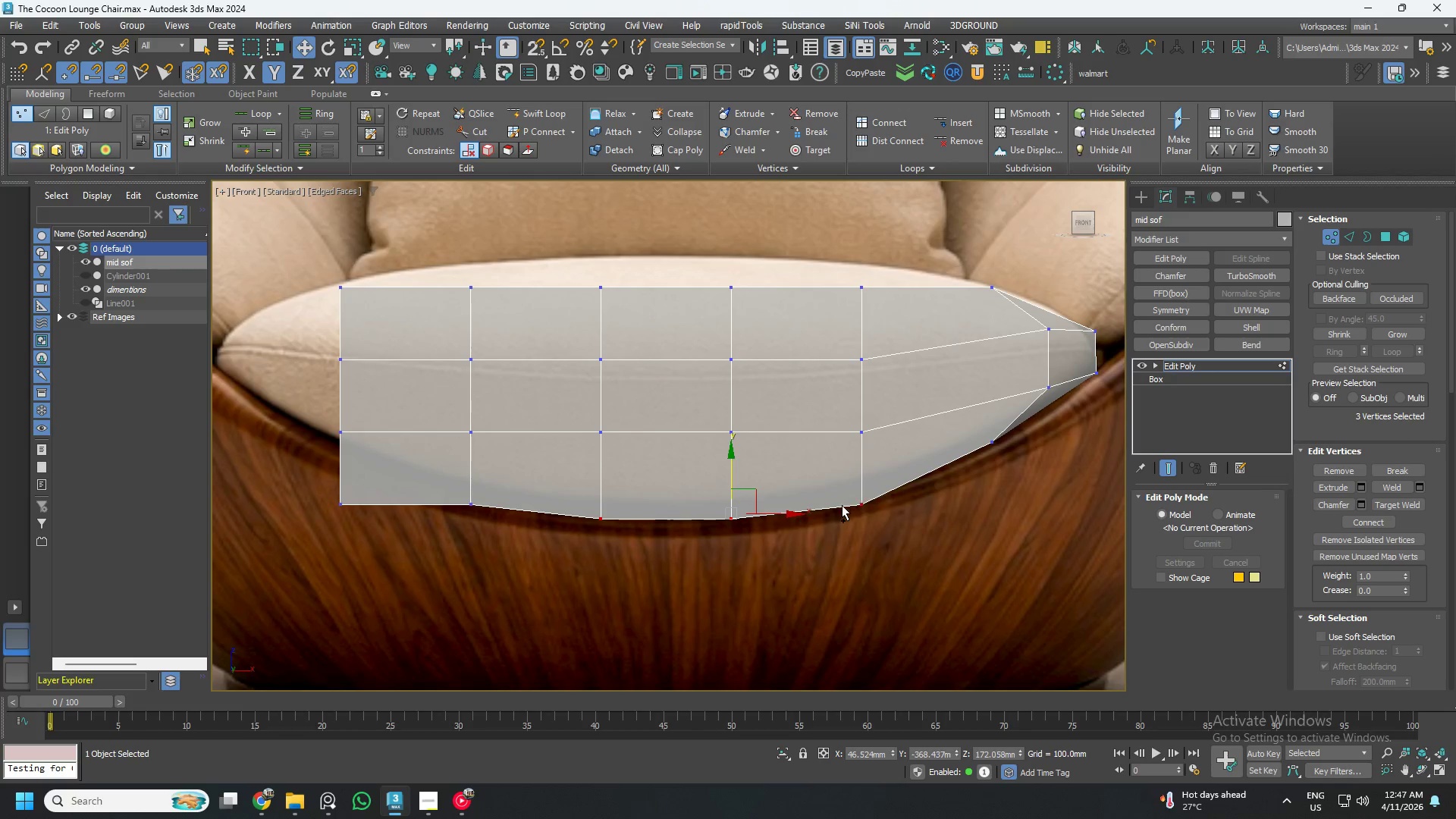 
key(Control+ControlLeft)
 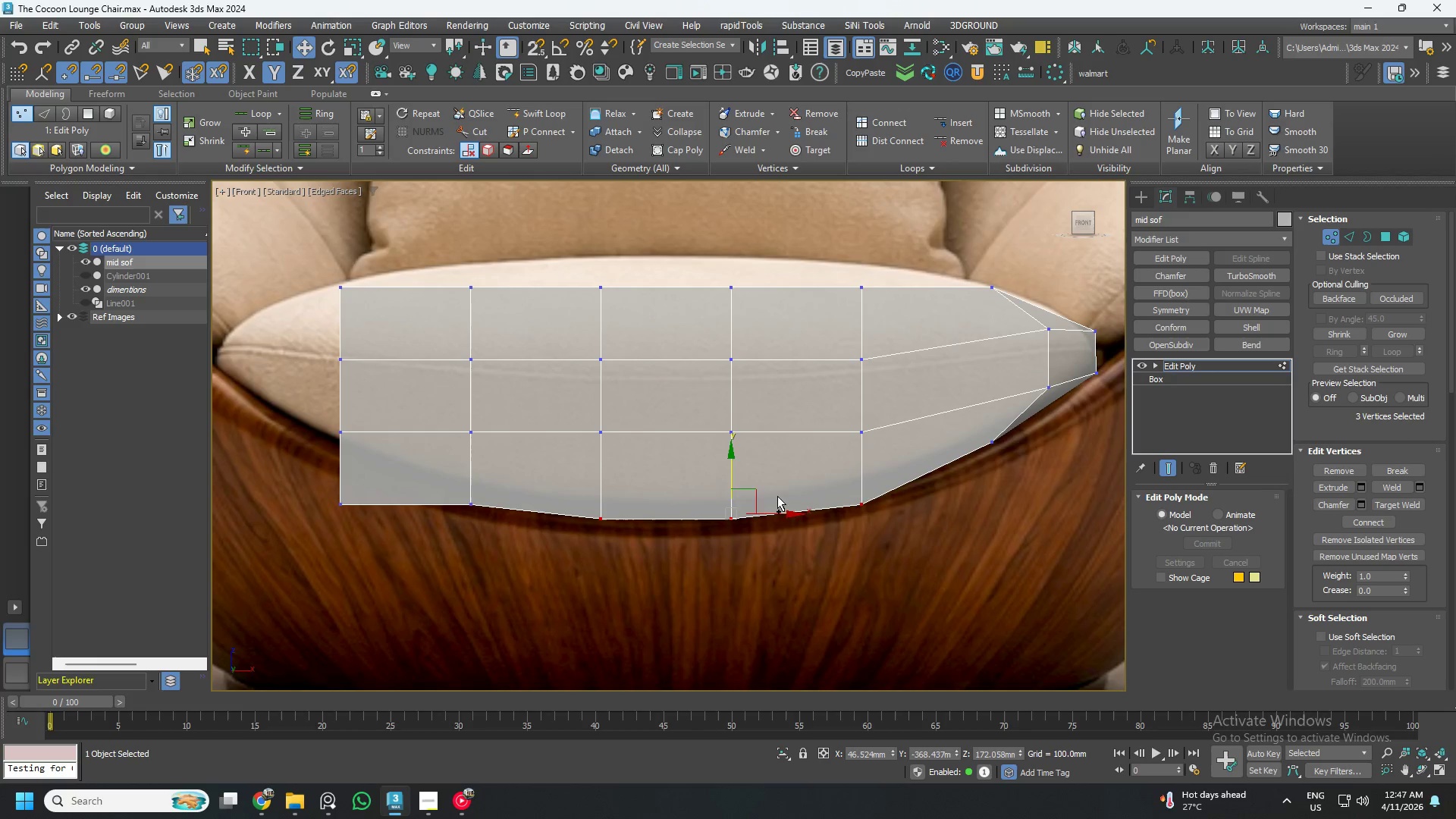 
key(Control+ControlLeft)
 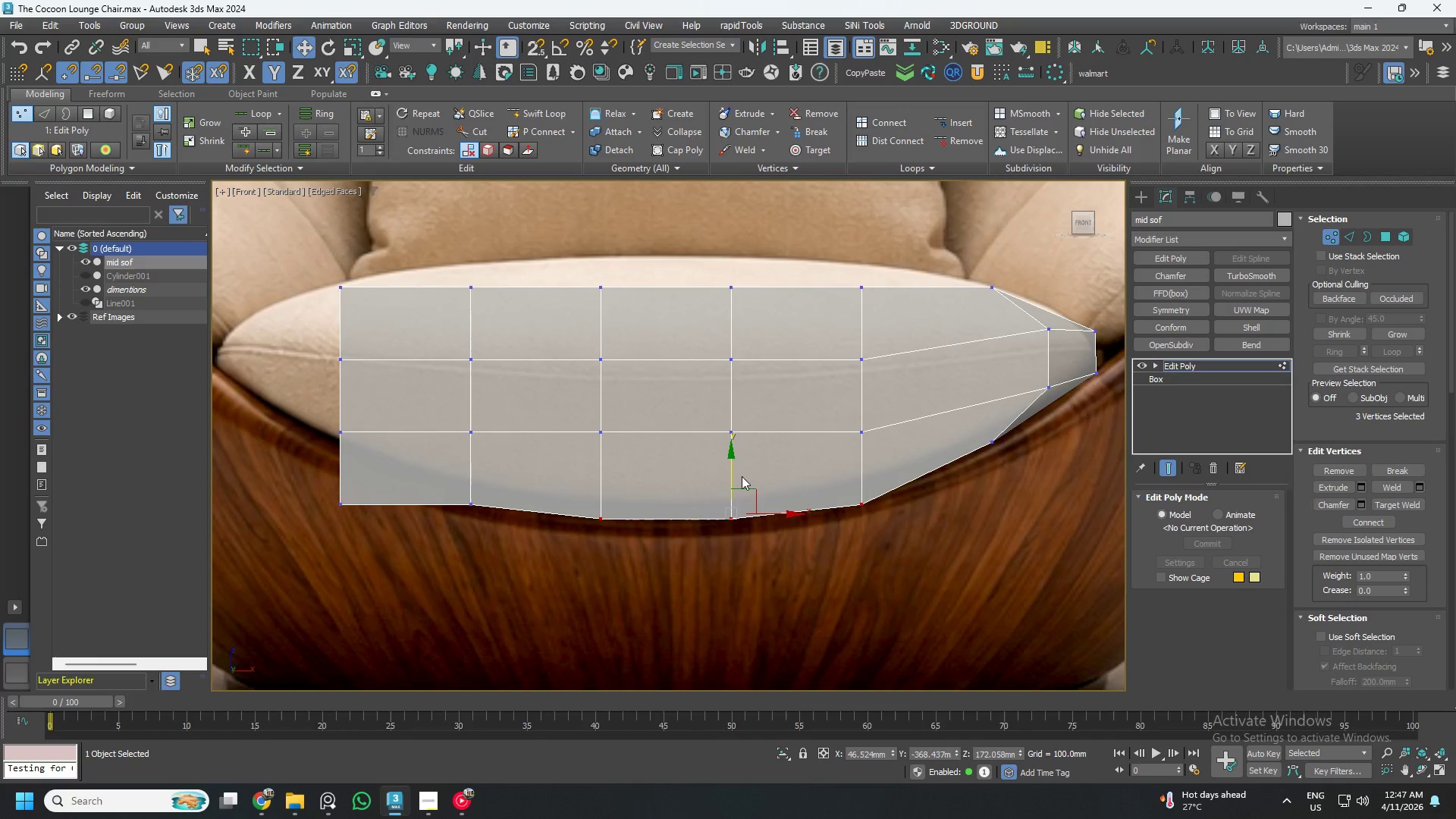 
left_click_drag(start_coordinate=[731, 470], to_coordinate=[733, 444])
 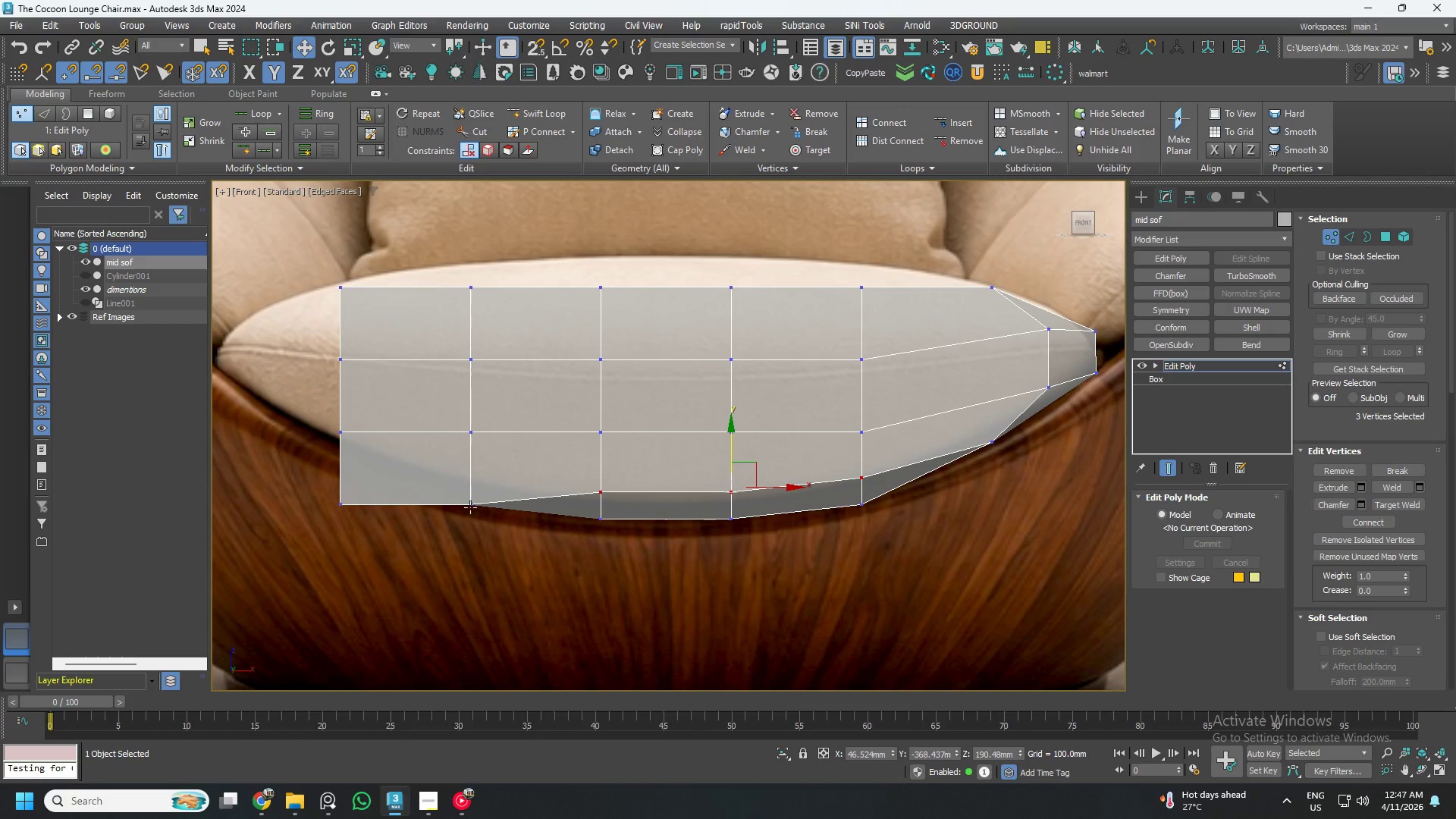 
left_click([470, 507])
 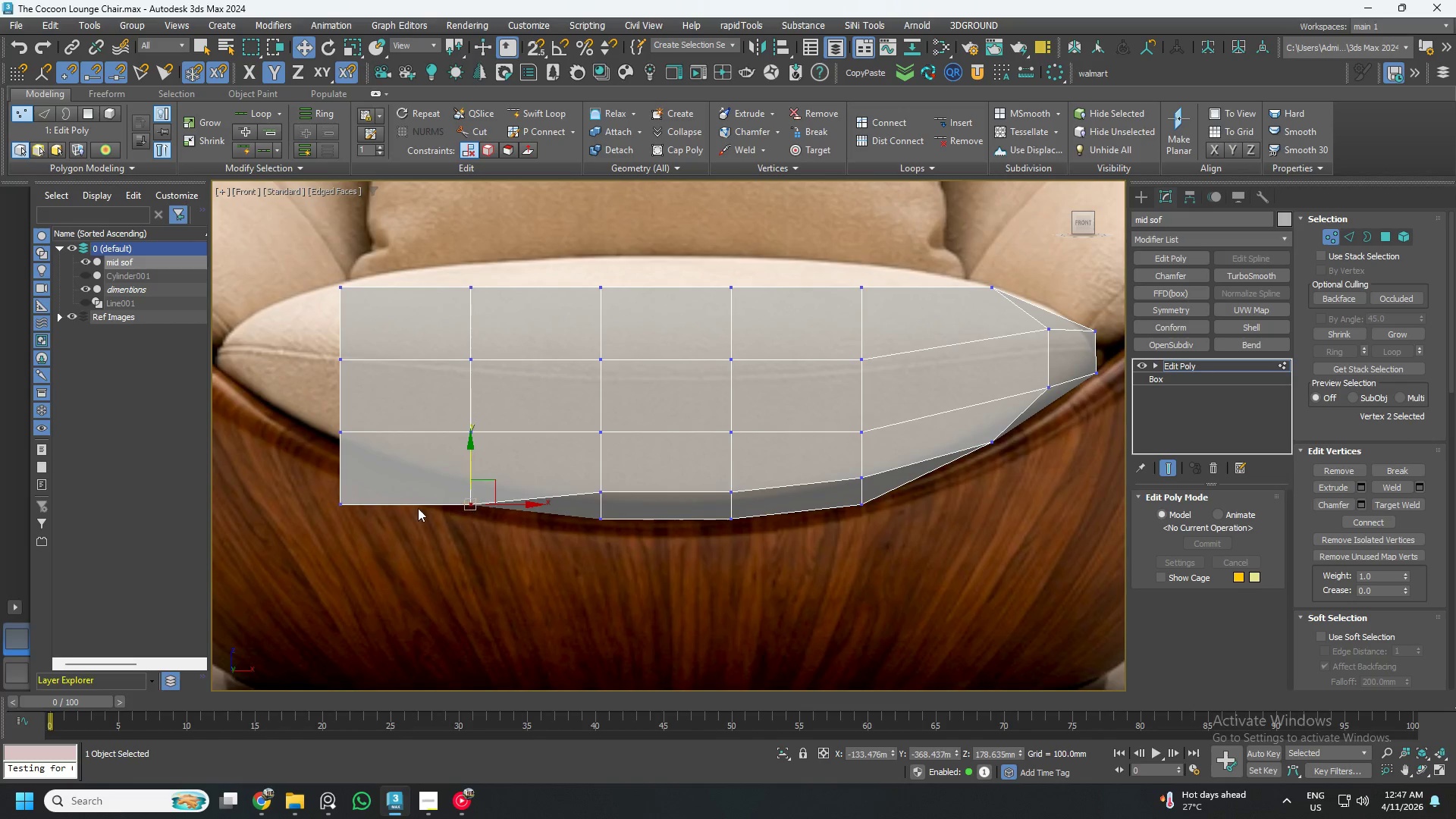 
hold_key(key=ControlLeft, duration=0.72)
left_click([355, 504])
 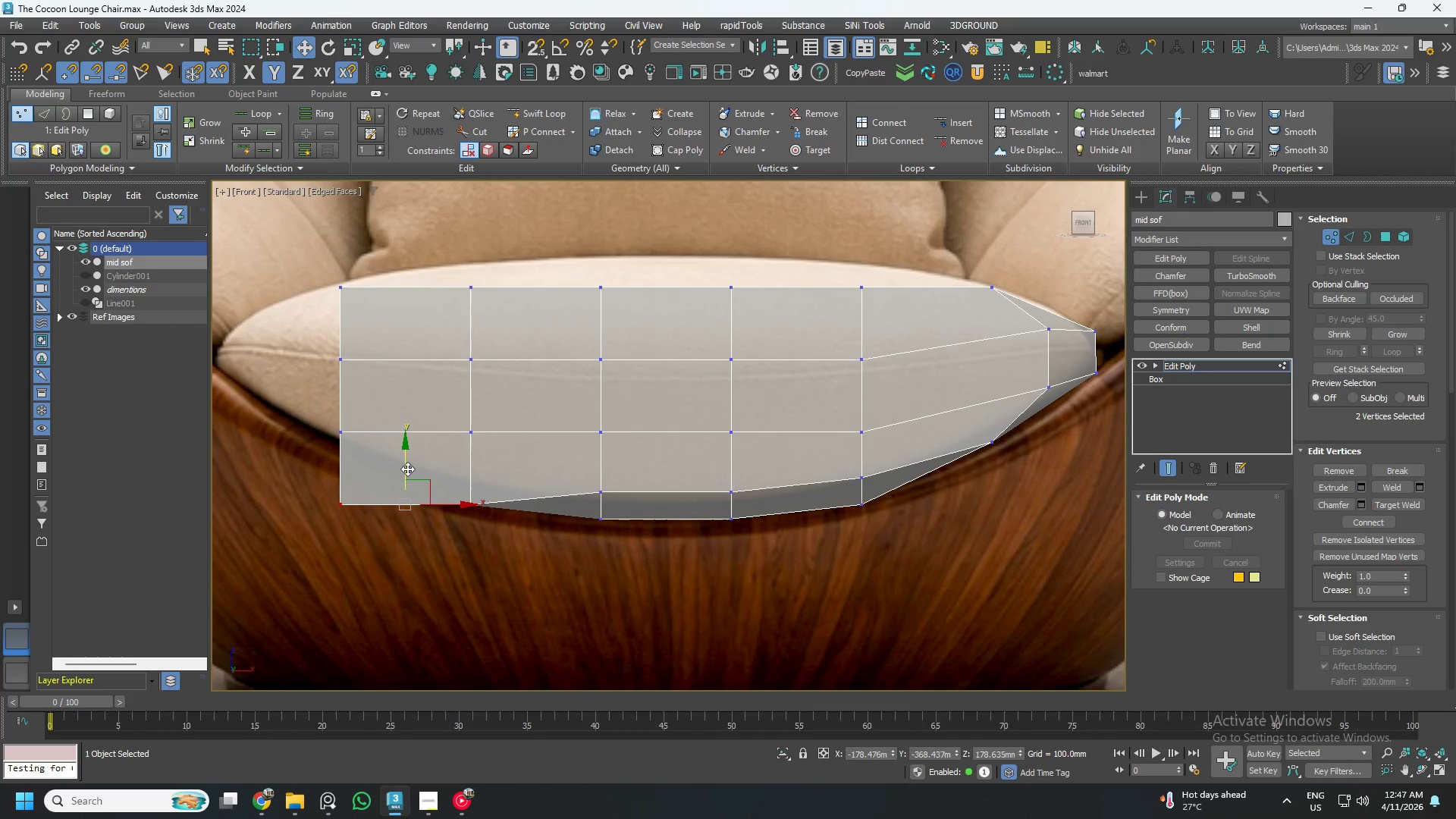 
left_click_drag(start_coordinate=[407, 469], to_coordinate=[417, 447])
 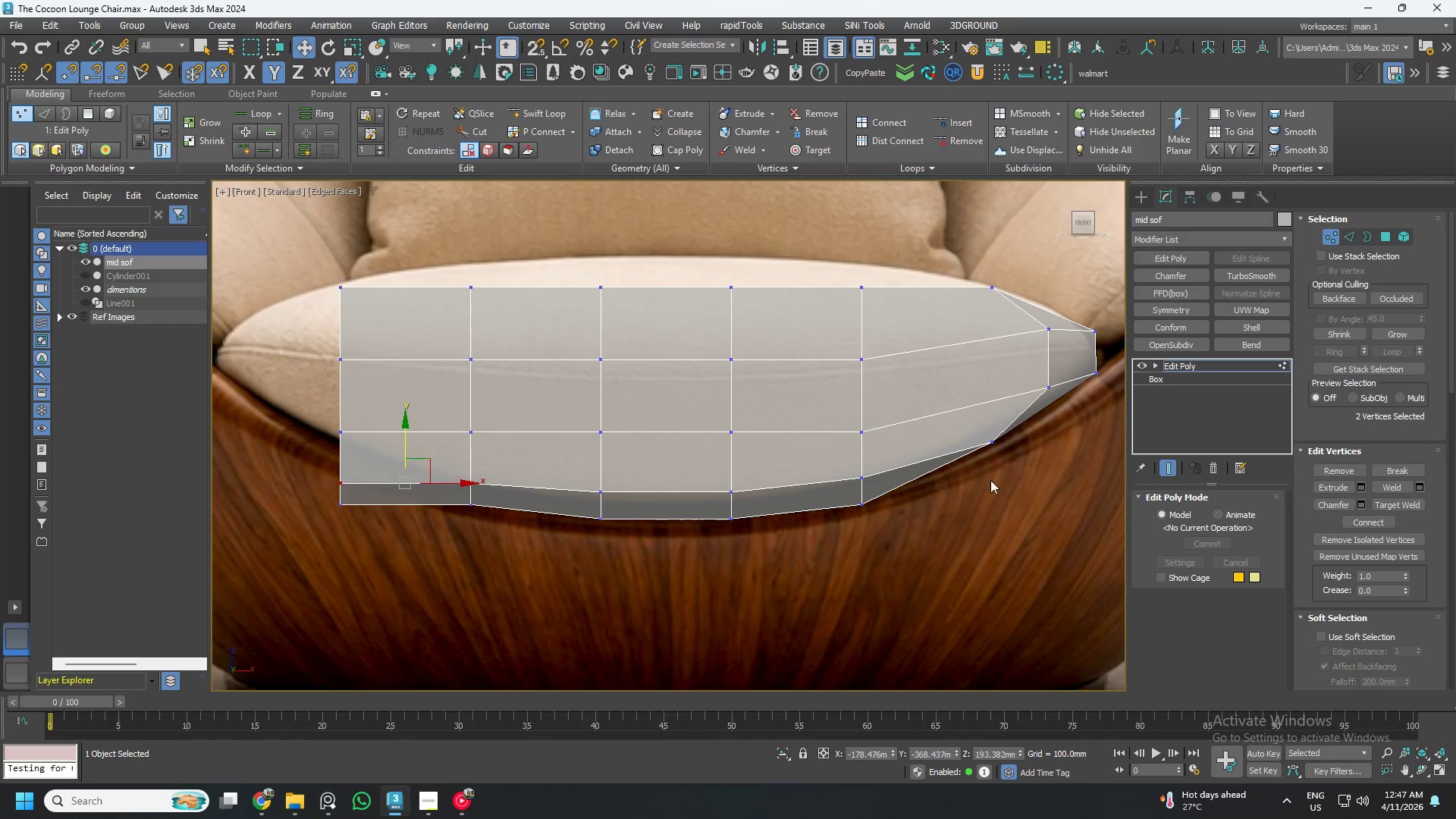 
left_click([990, 444])
 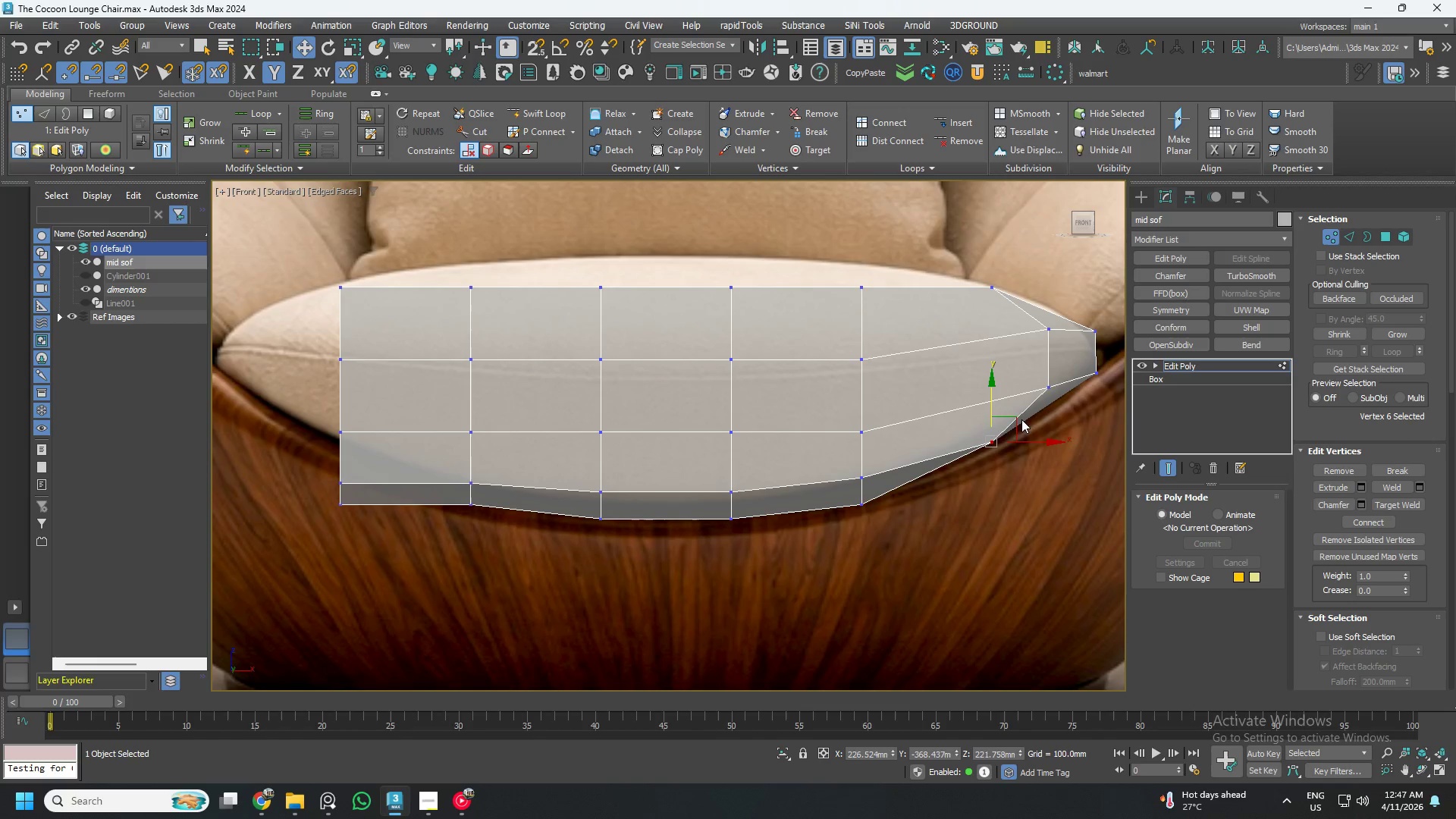 
left_click_drag(start_coordinate=[1016, 419], to_coordinate=[1009, 403])
 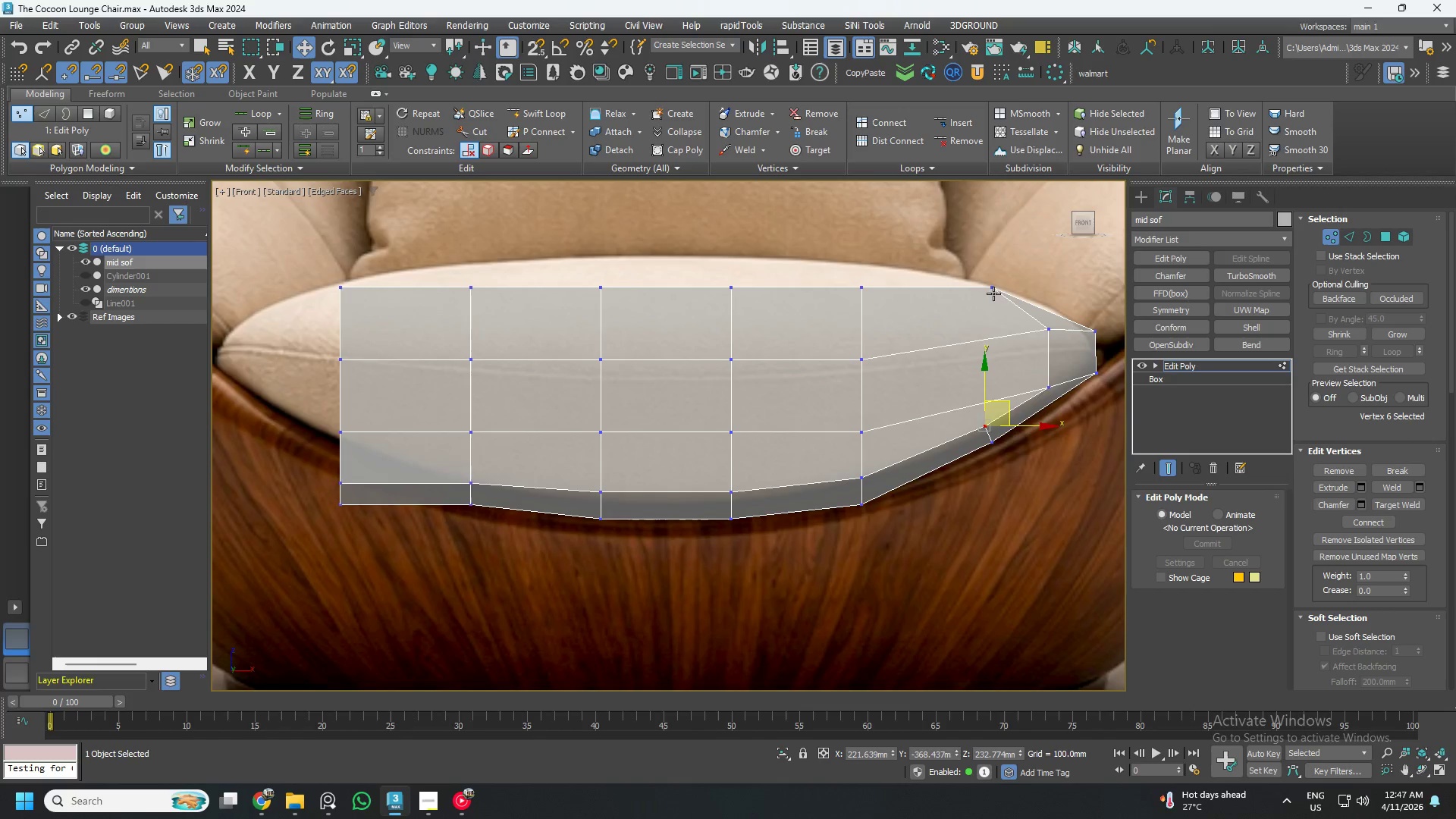 
left_click([993, 293])
 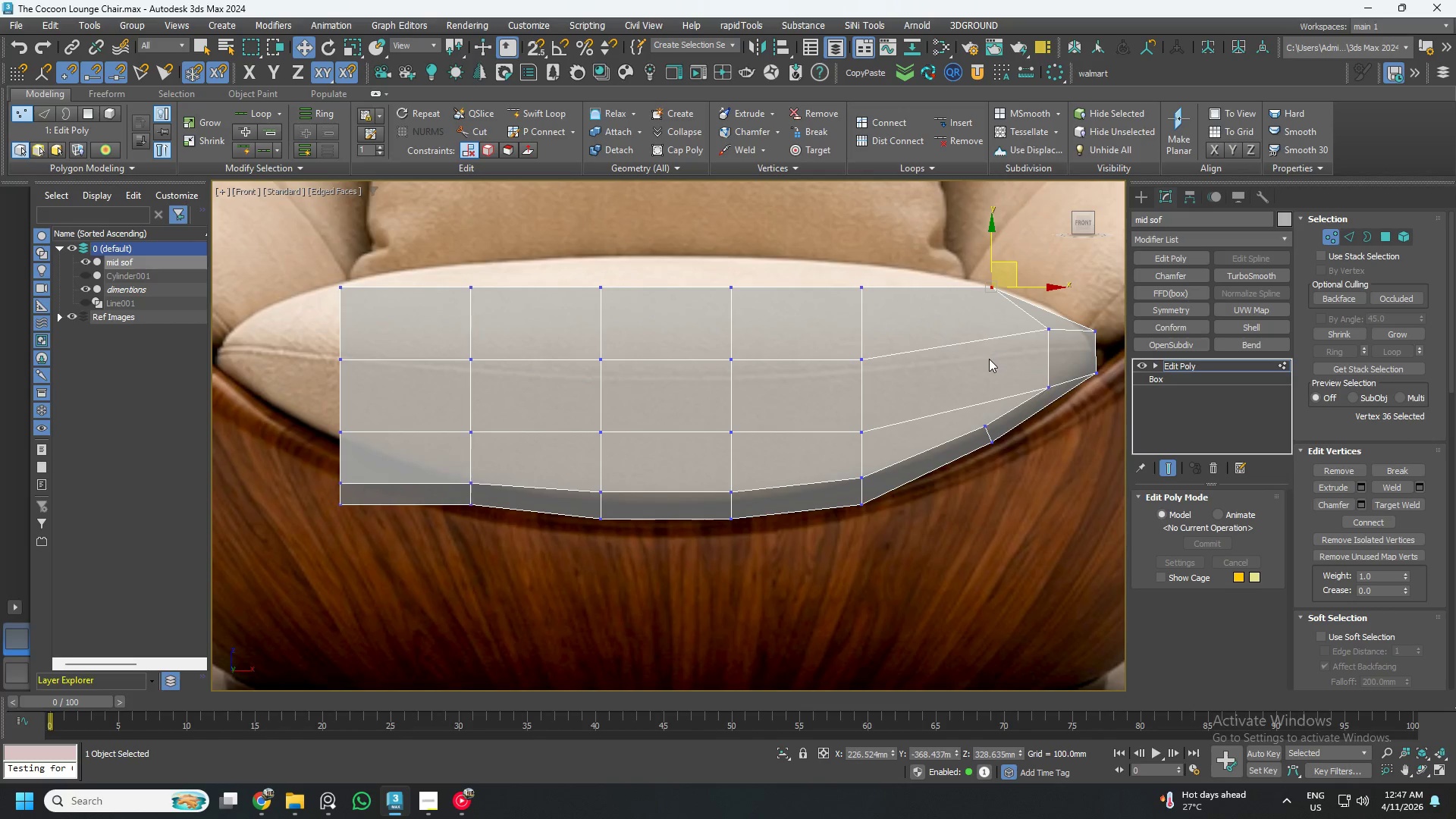 
scroll: coordinate [974, 376], scroll_direction: down, amount: 1.0
 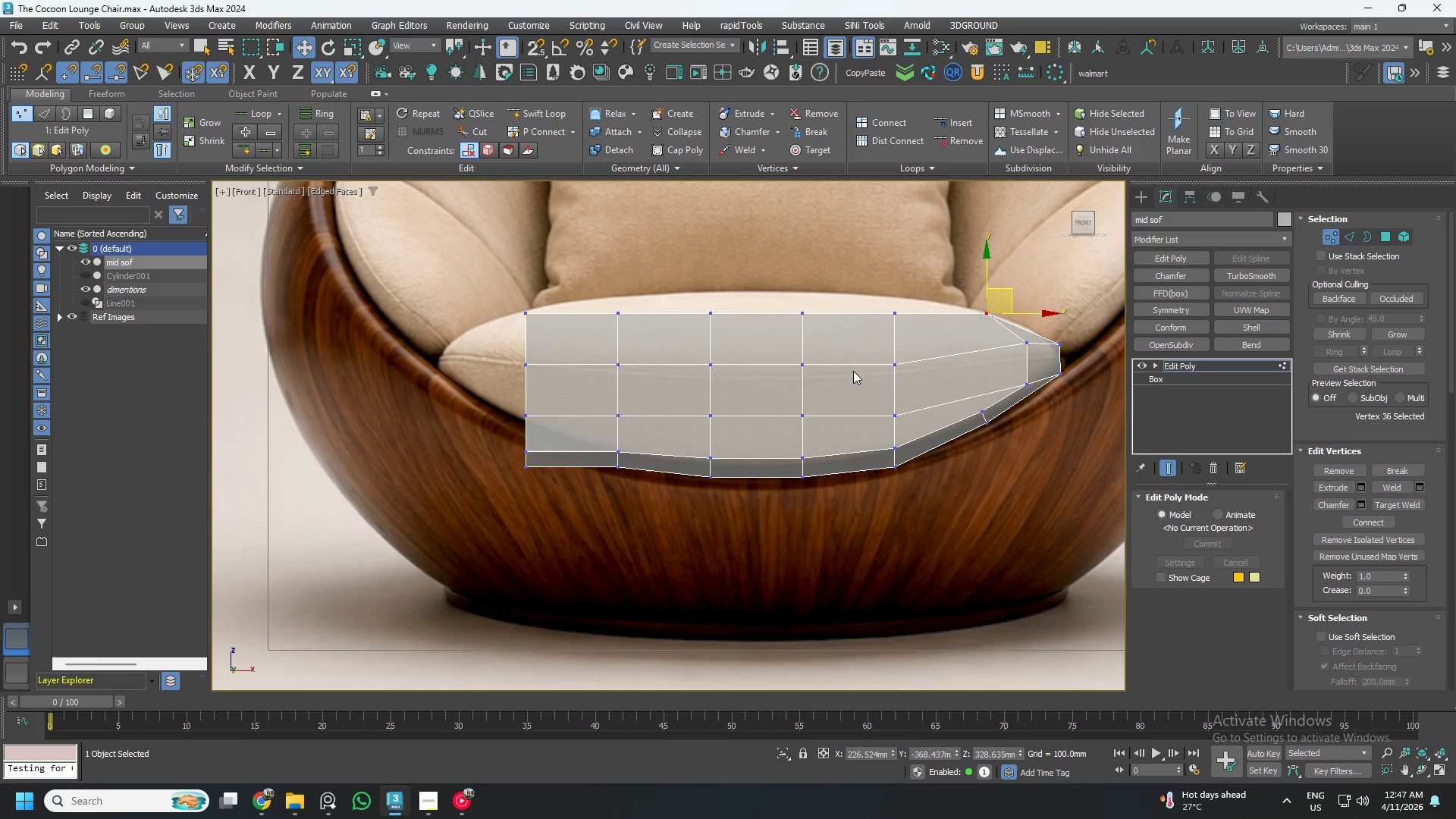 
key(4)
 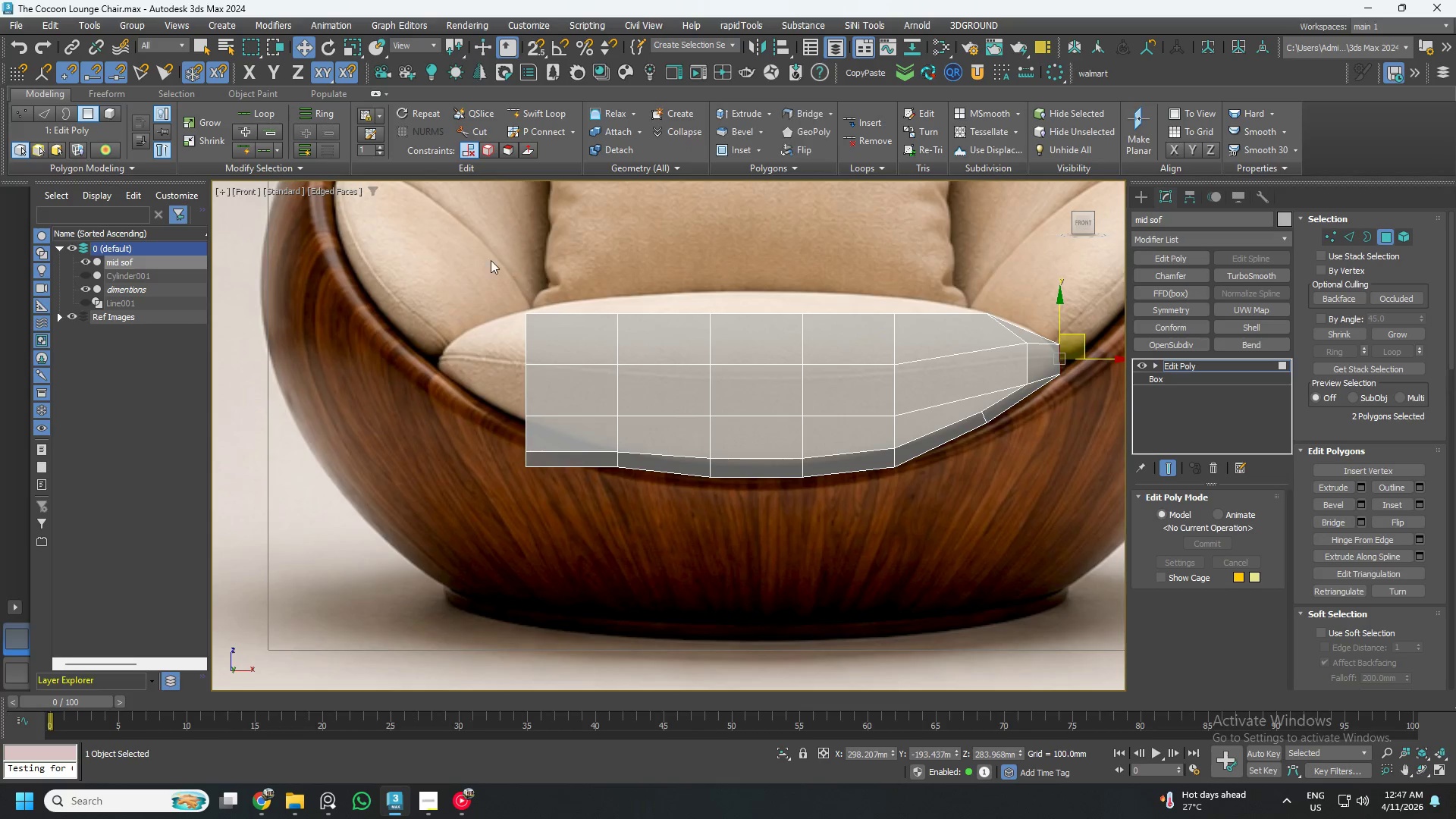 
left_click_drag(start_coordinate=[491, 260], to_coordinate=[1038, 330])
 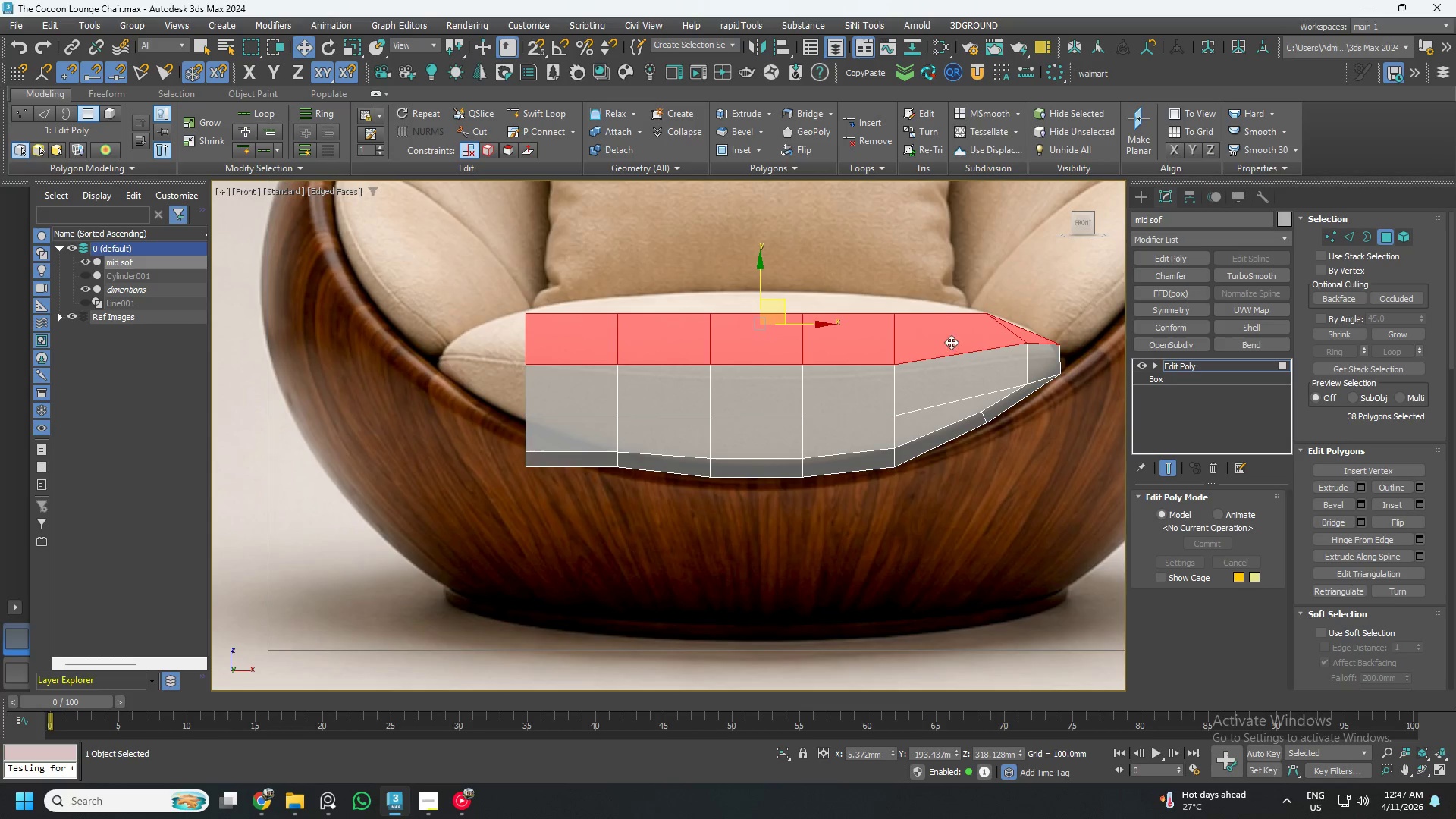 
hold_key(key=AltLeft, duration=1.5)
left_click_drag(start_coordinate=[1144, 469], to_coordinate=[1018, 429])
 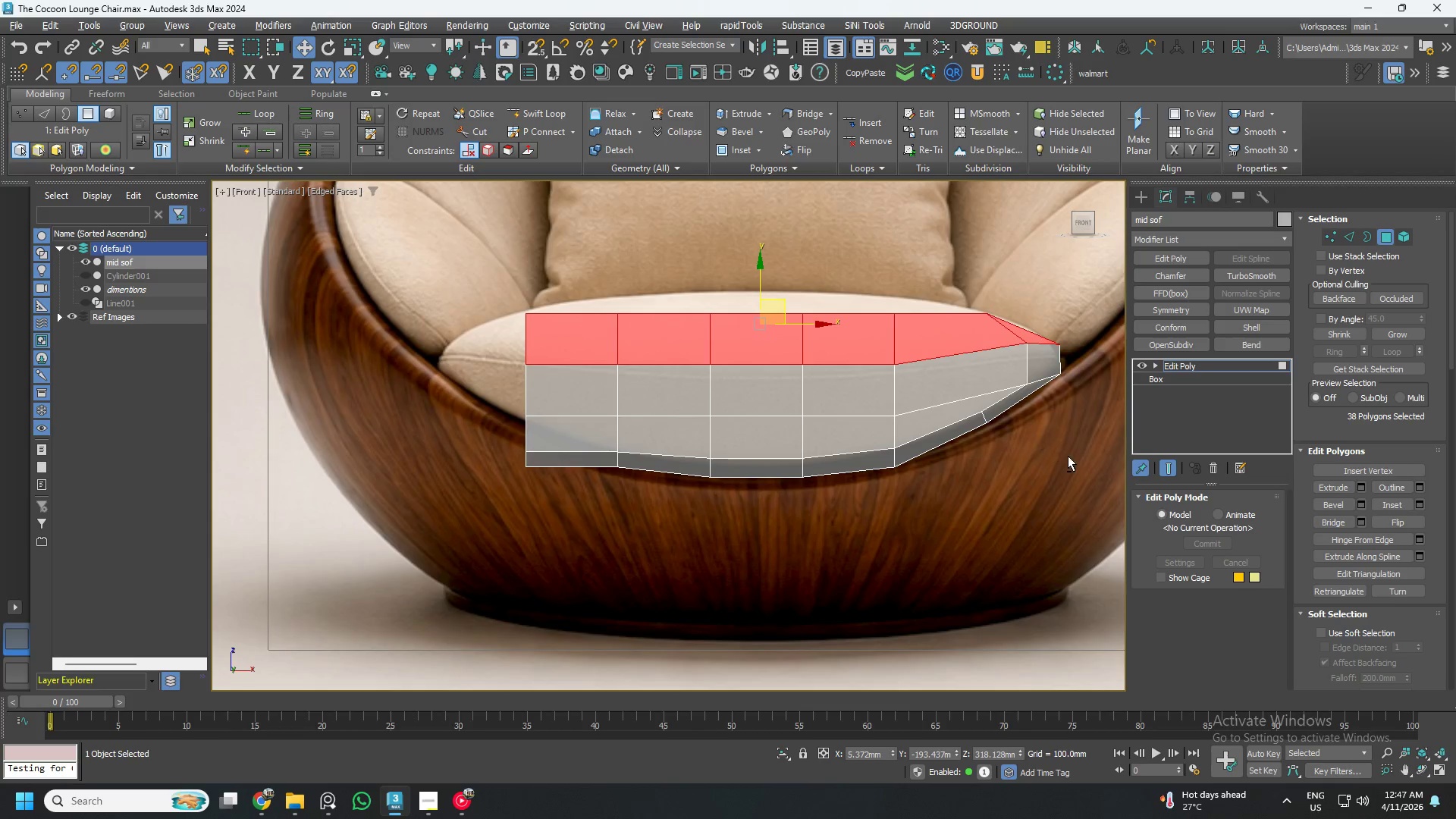 
left_click_drag(start_coordinate=[1071, 457], to_coordinate=[1043, 437])
 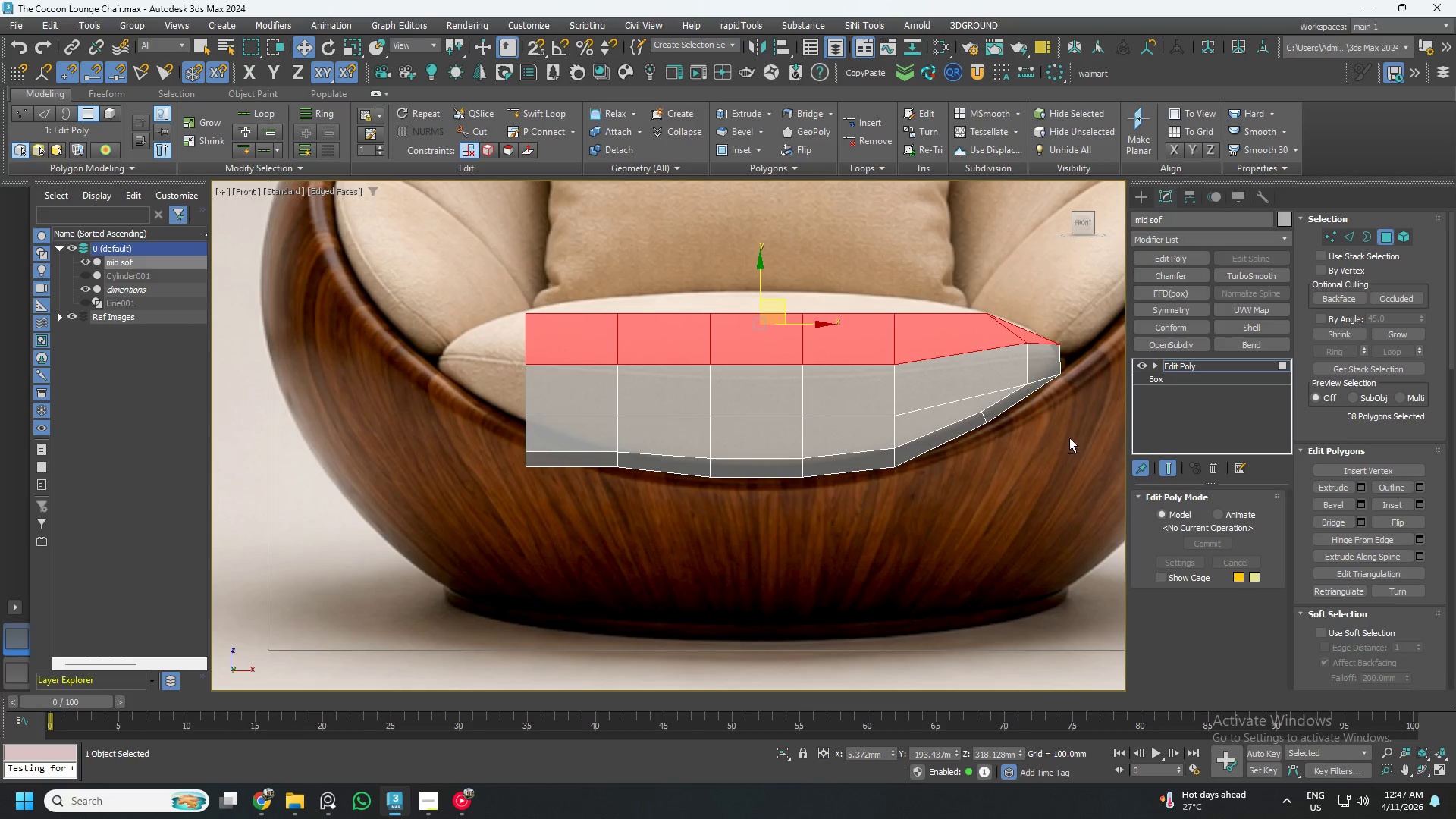 
hold_key(key=AltLeft, duration=0.39)
 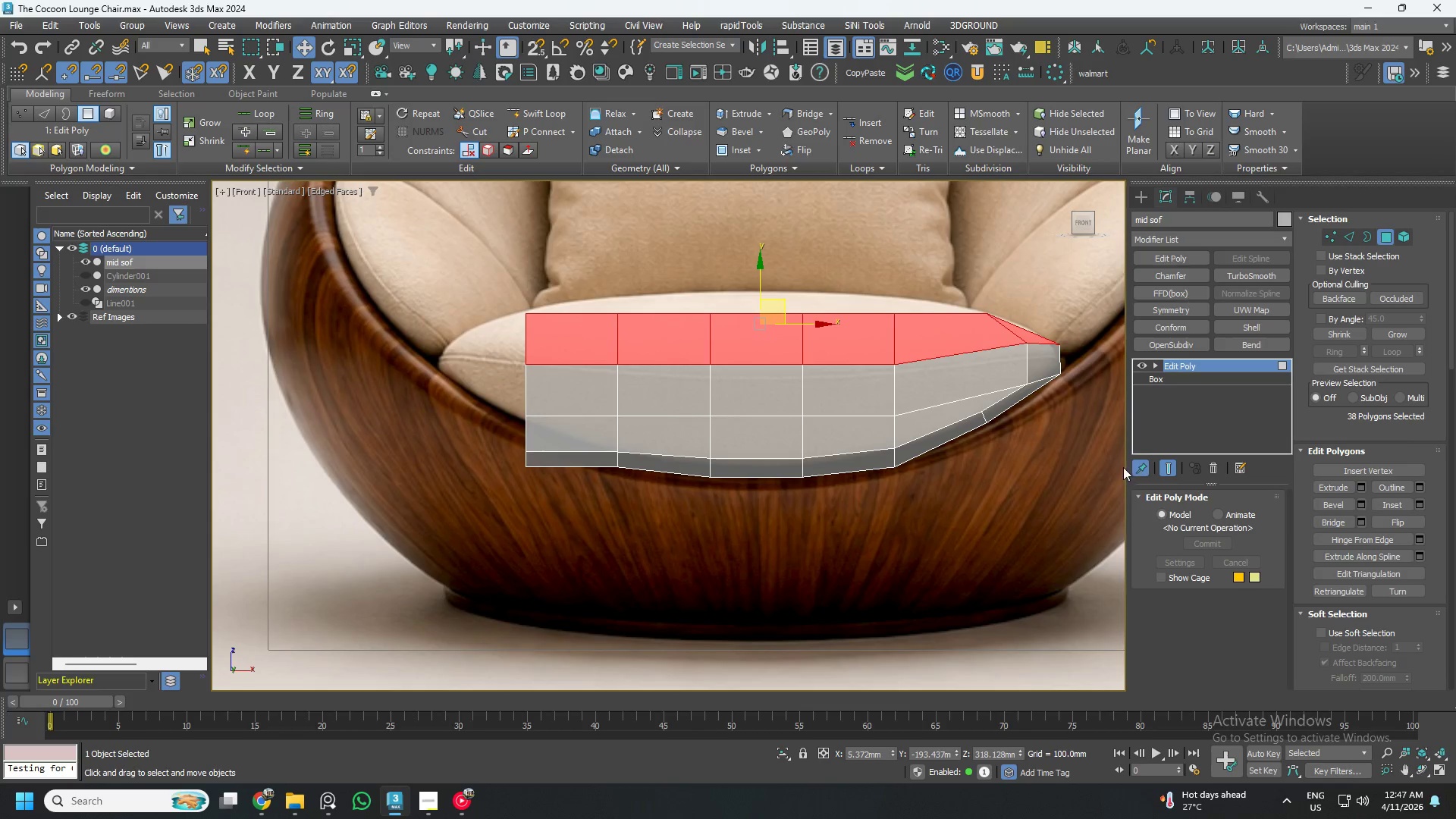 
key(Alt+AltLeft)
 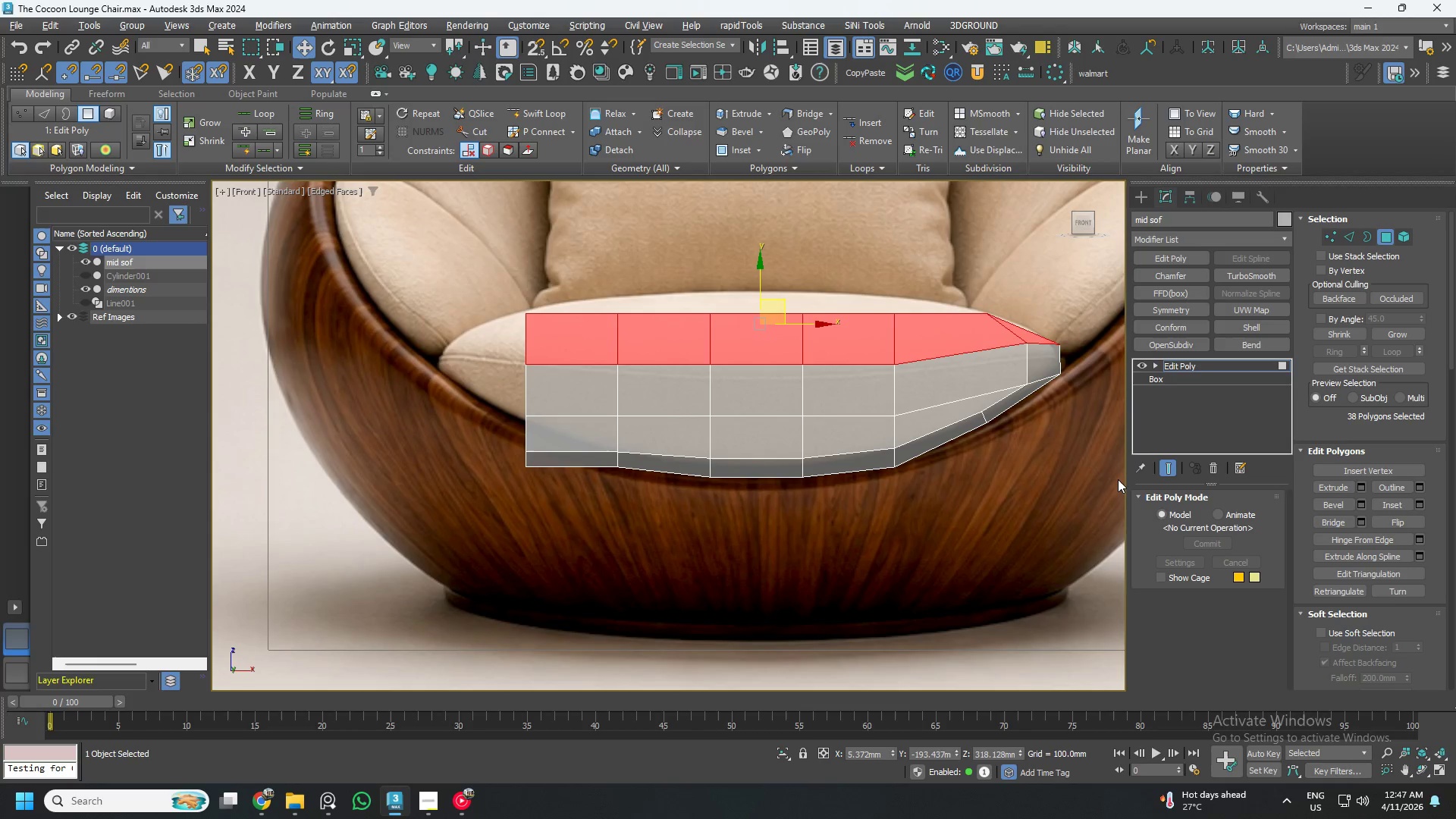 
hold_key(key=AltLeft, duration=1.38)
left_click_drag(start_coordinate=[1118, 479], to_coordinate=[460, 325])
 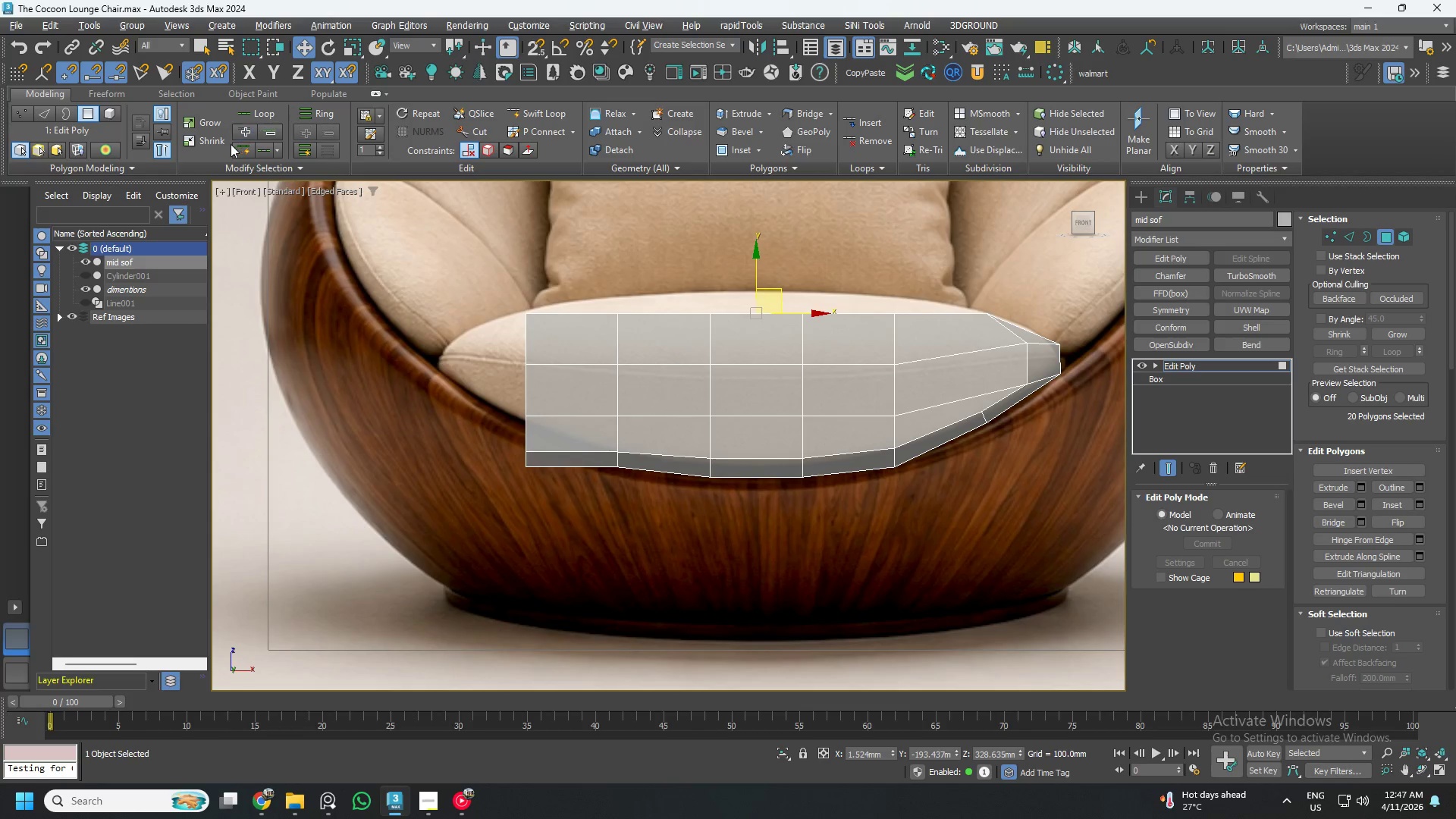 
left_click([215, 137])
 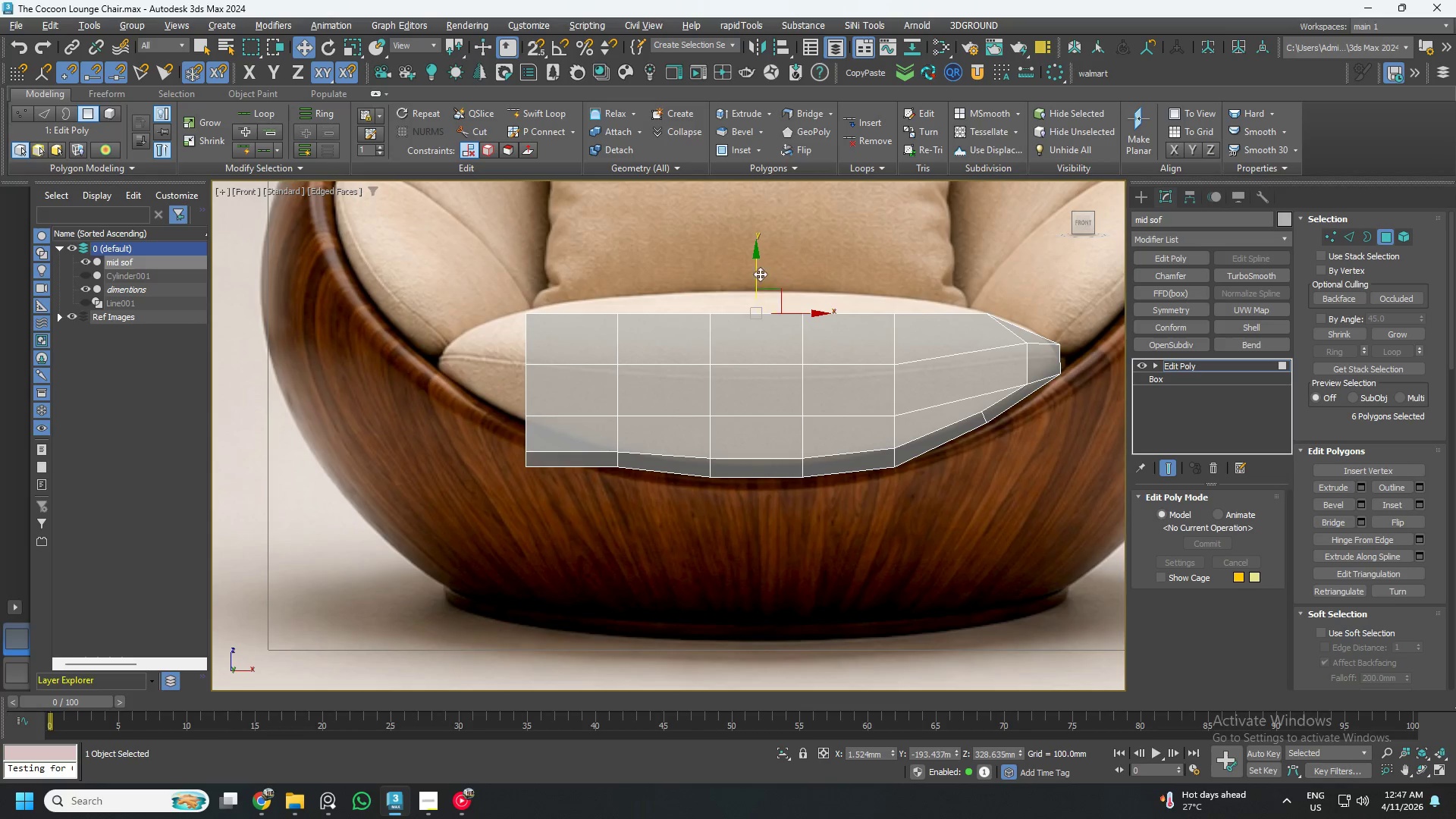 
left_click_drag(start_coordinate=[755, 272], to_coordinate=[754, 256])
 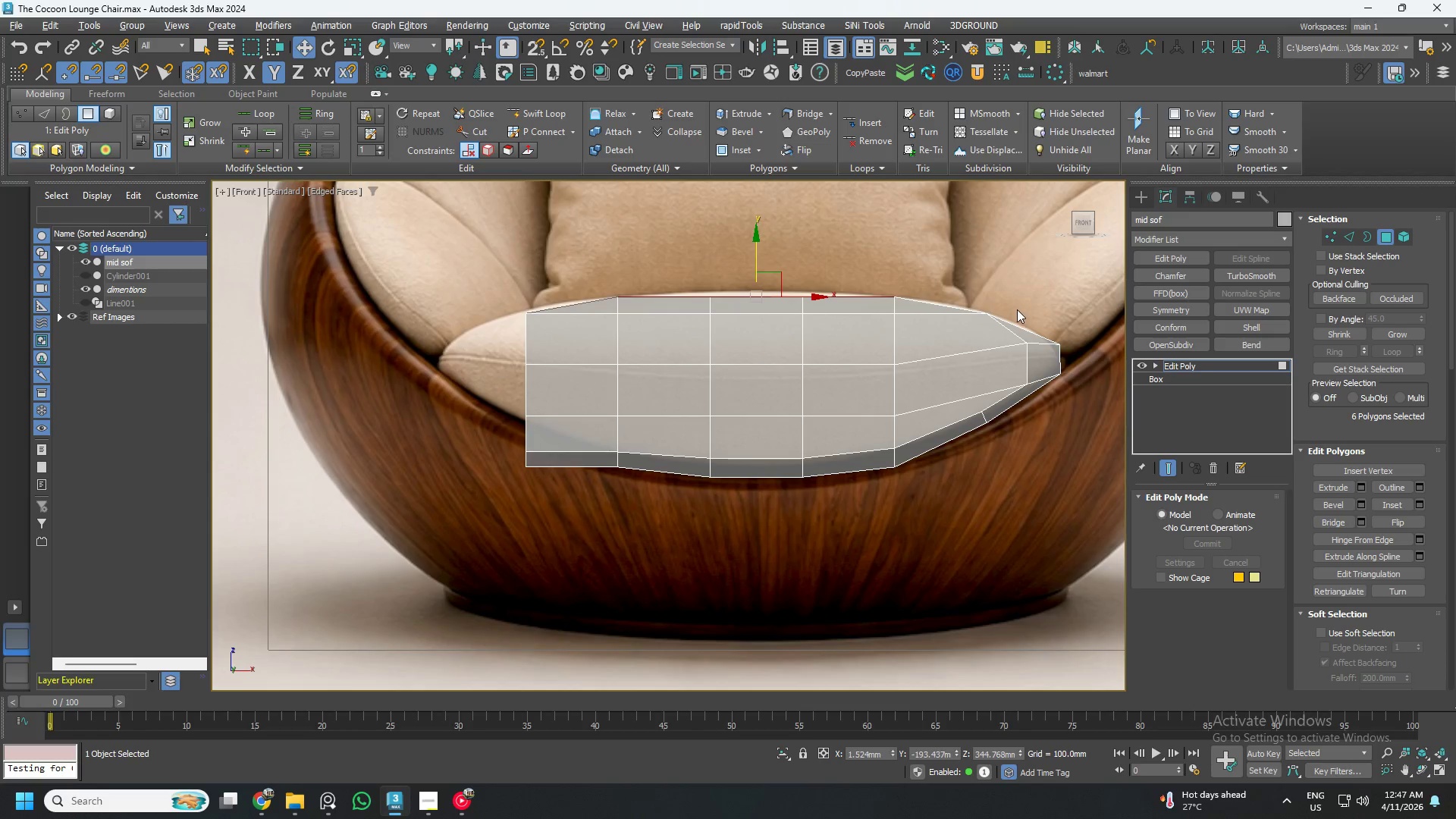 
key(1)
 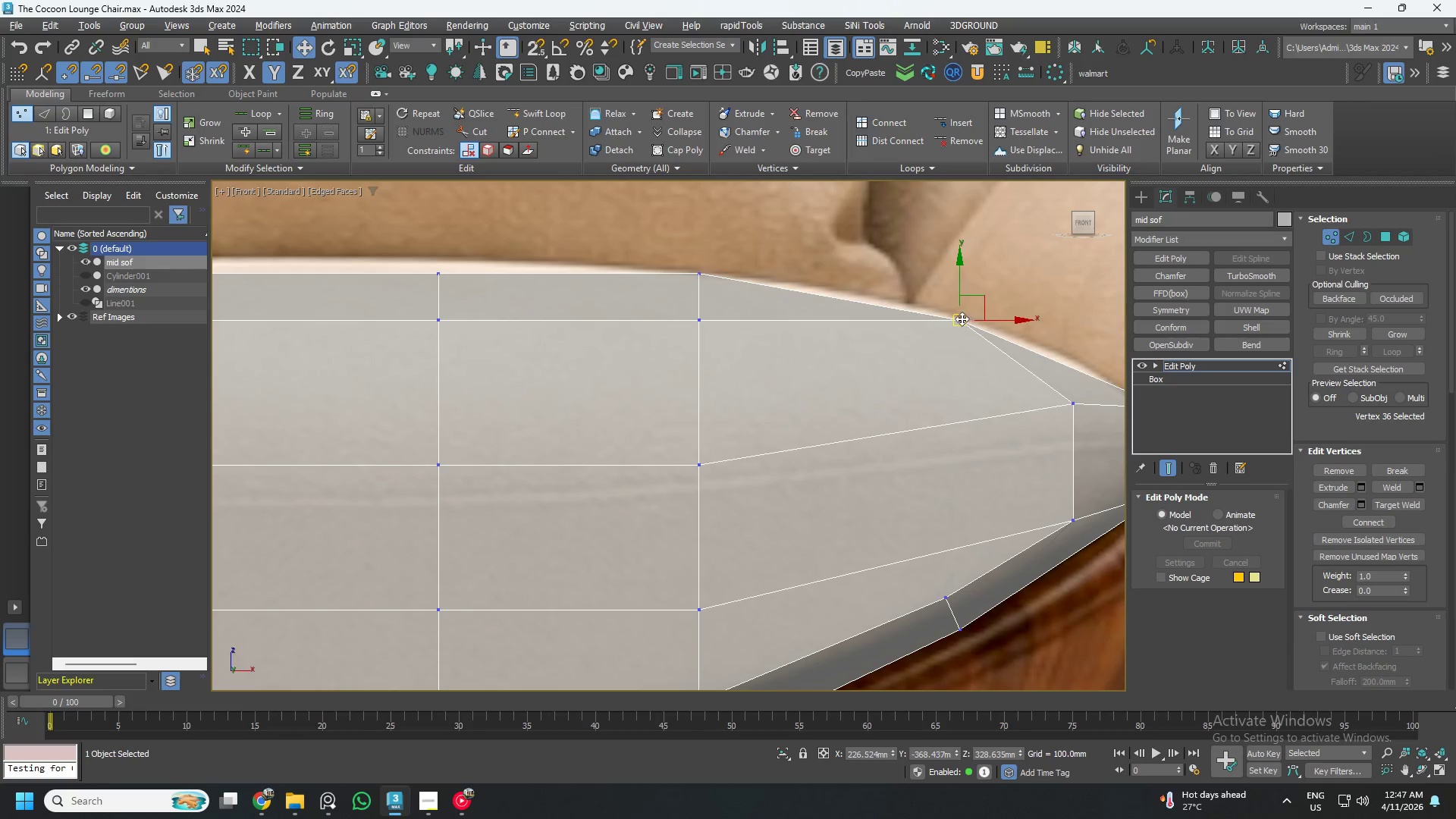 
scroll: coordinate [1001, 309], scroll_direction: up, amount: 3.0
 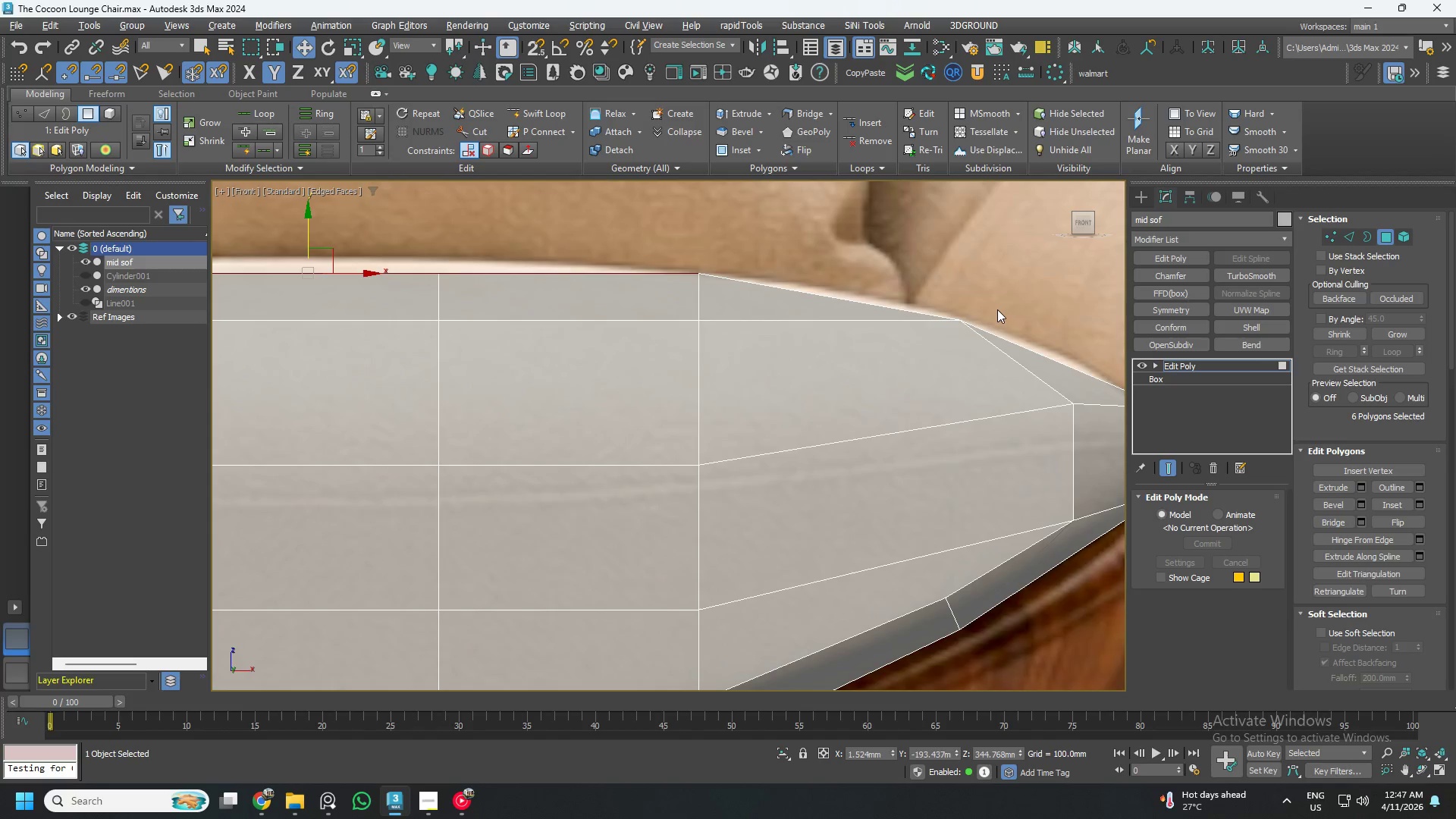 
left_click([960, 319])
 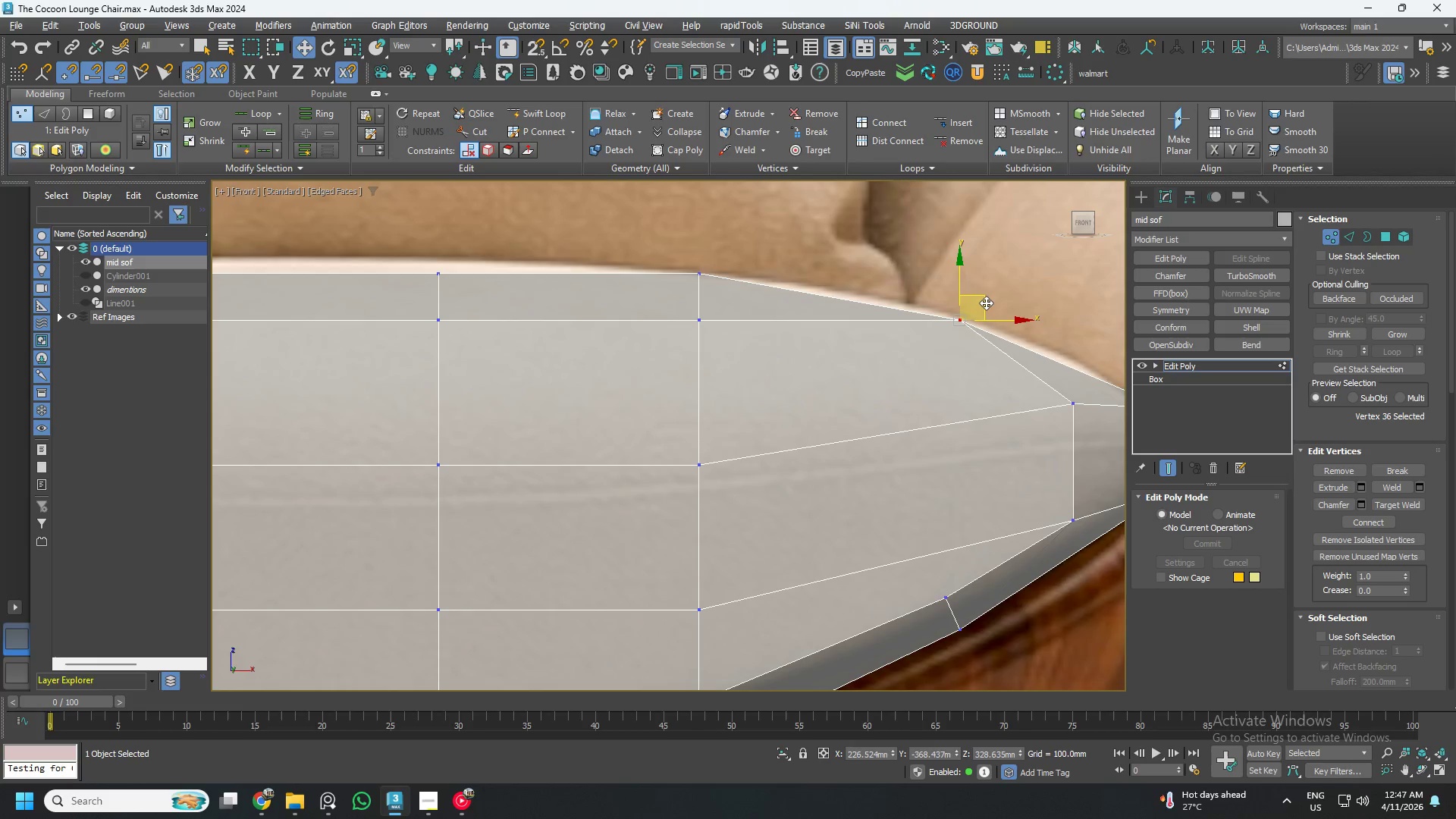 
left_click_drag(start_coordinate=[986, 303], to_coordinate=[970, 329])
 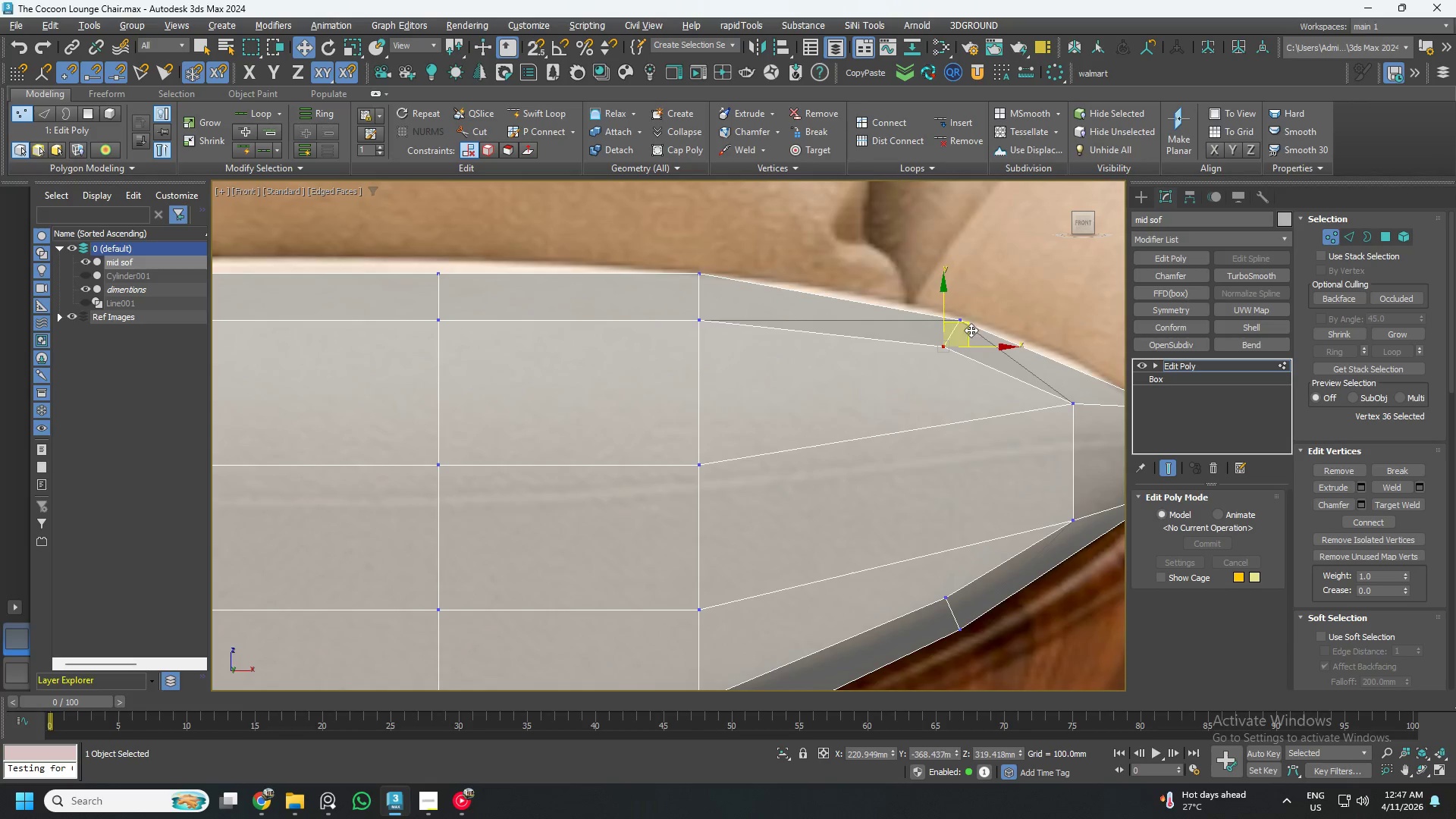 
scroll: coordinate [1046, 417], scroll_direction: down, amount: 1.0
 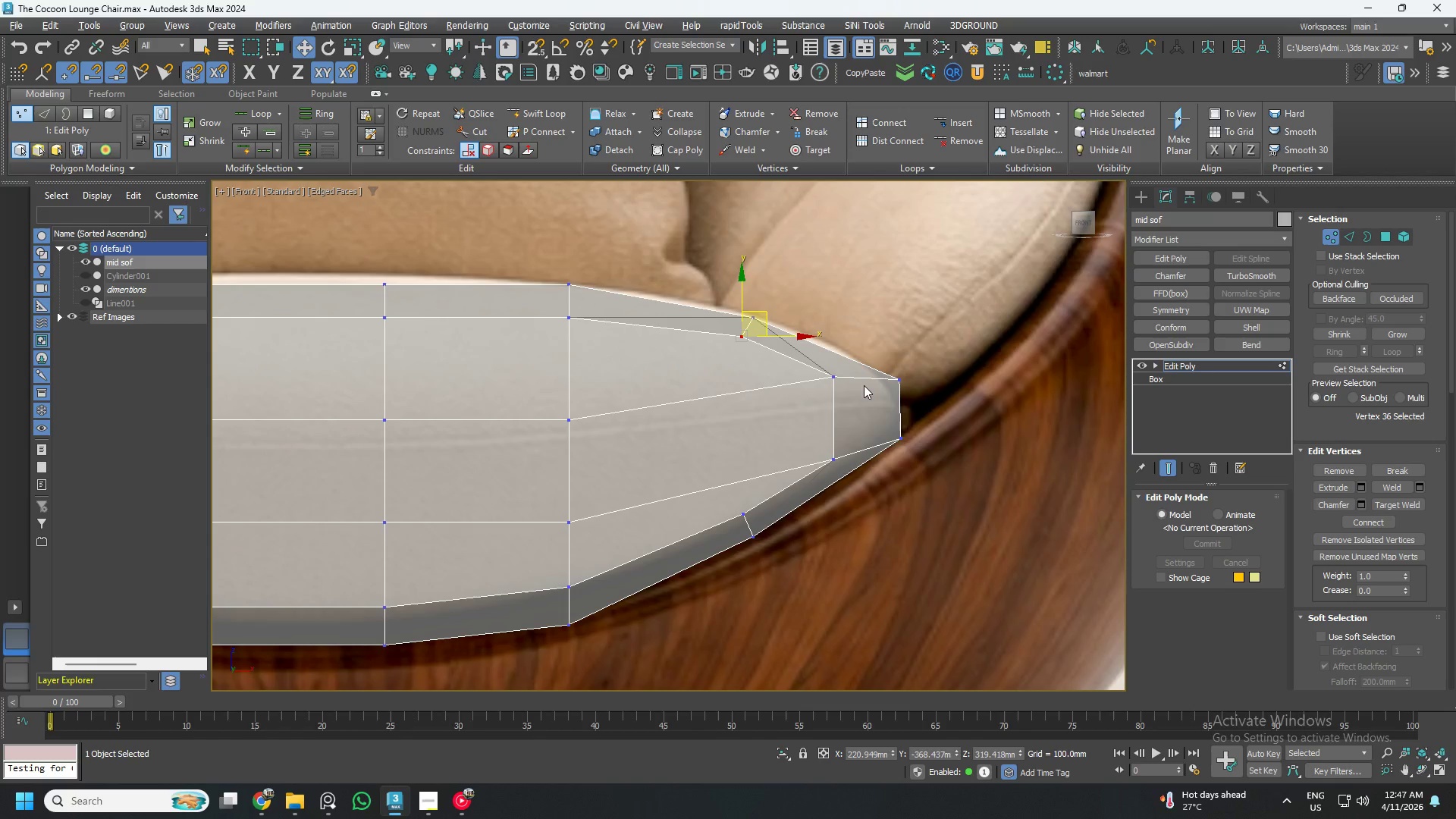 
scroll: coordinate [849, 413], scroll_direction: up, amount: 2.0
 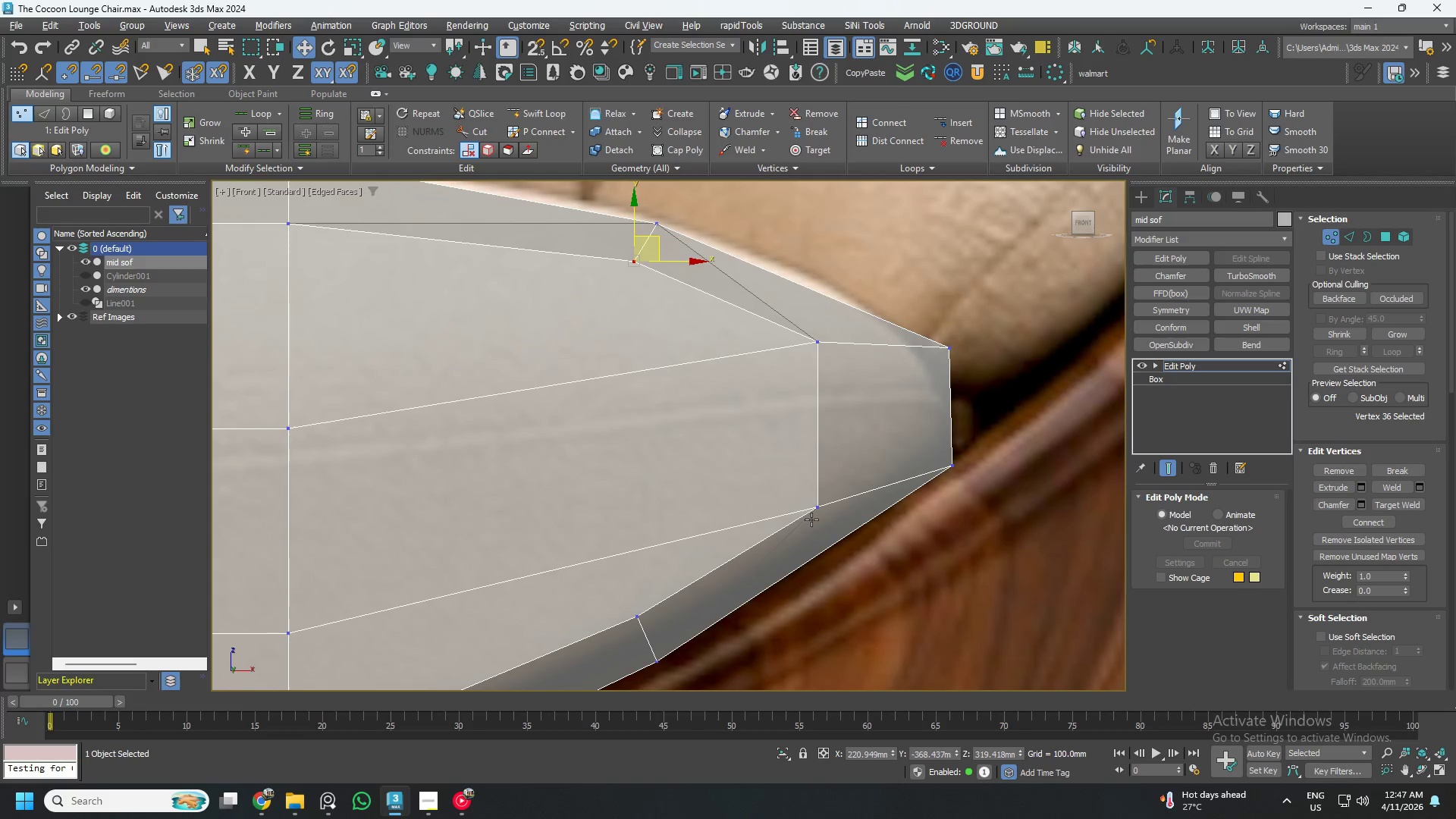 
left_click([814, 514])
 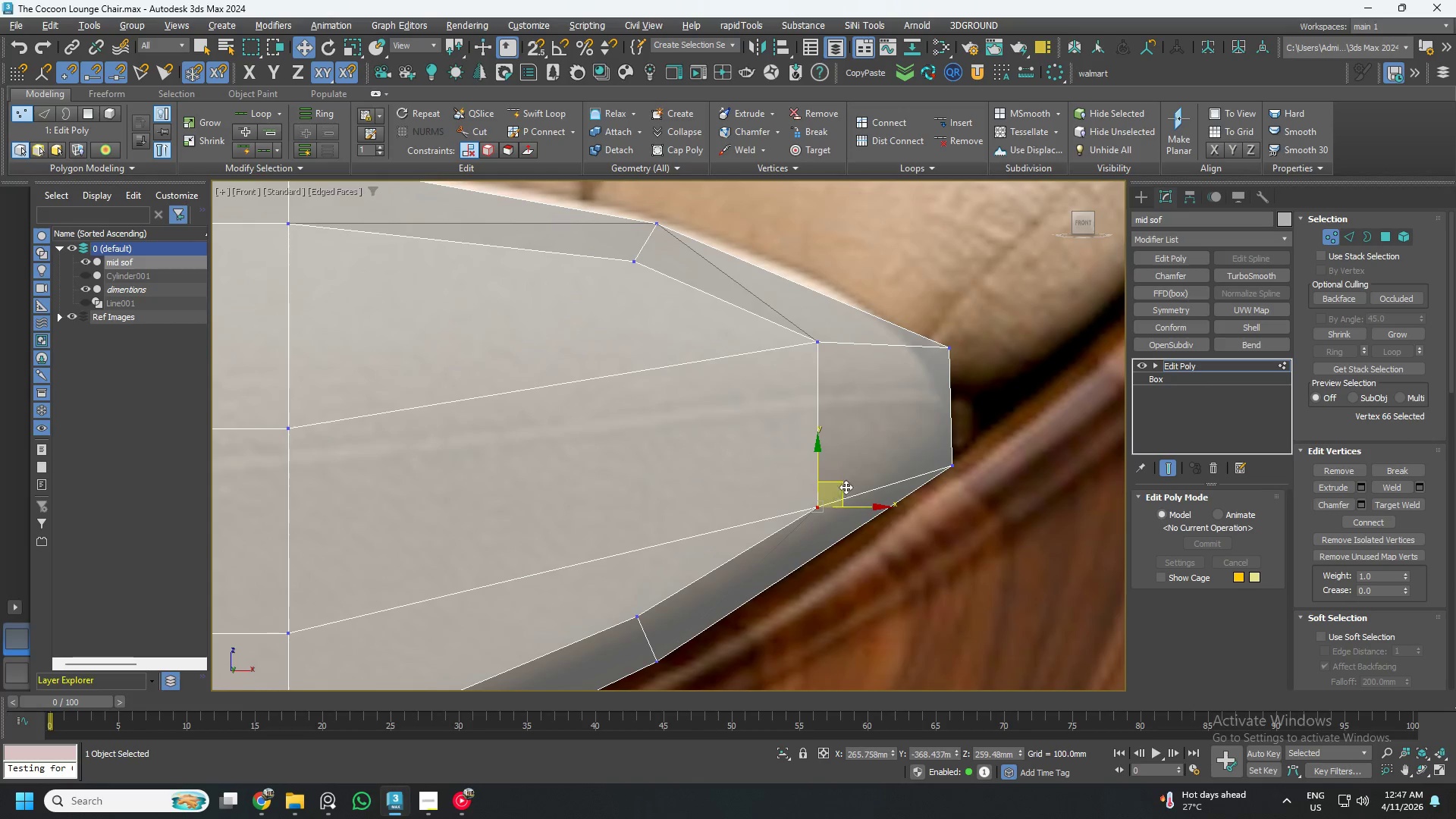 
scroll: coordinate [885, 437], scroll_direction: down, amount: 3.0
 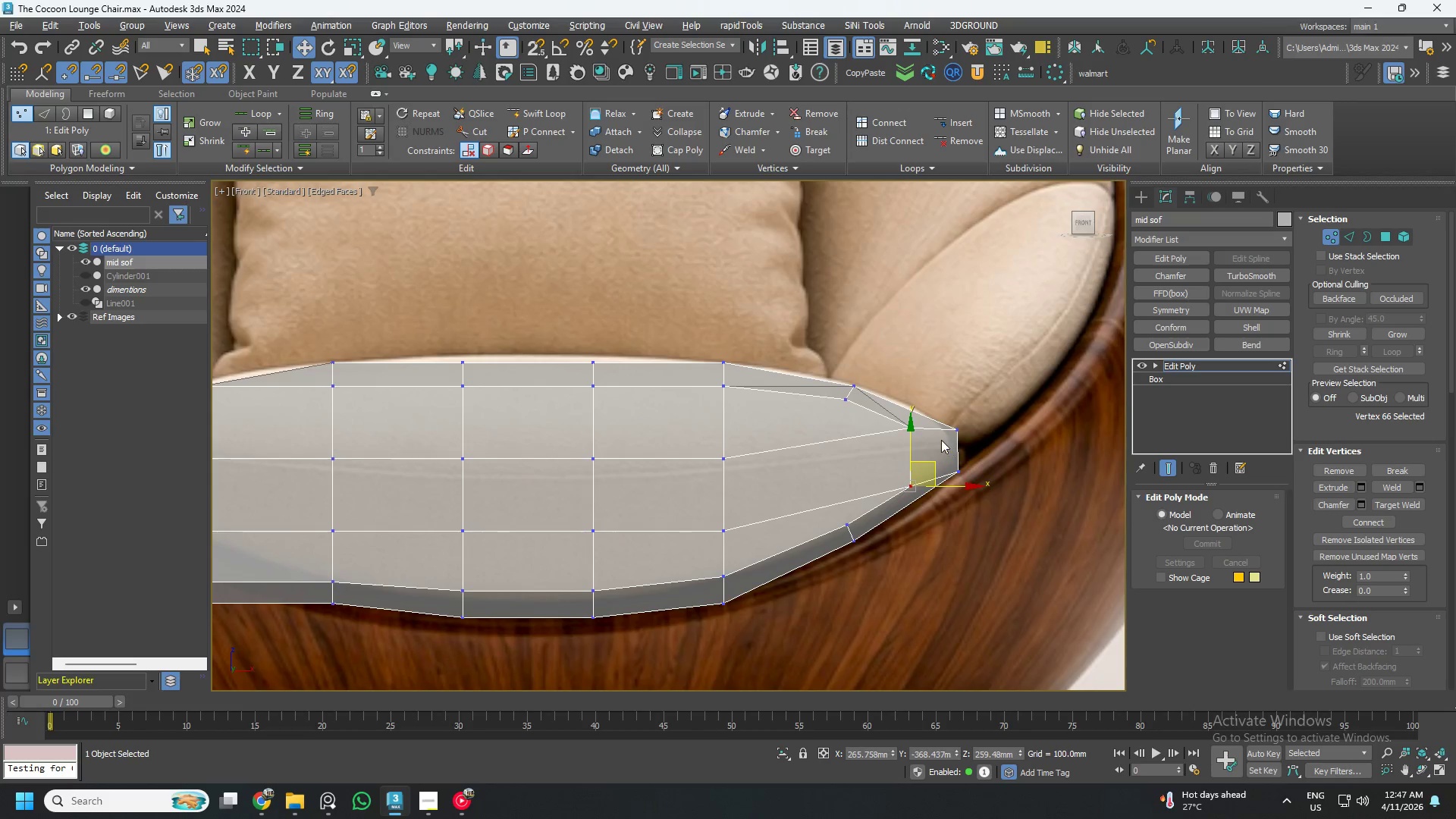 
key(Alt+AltLeft)
 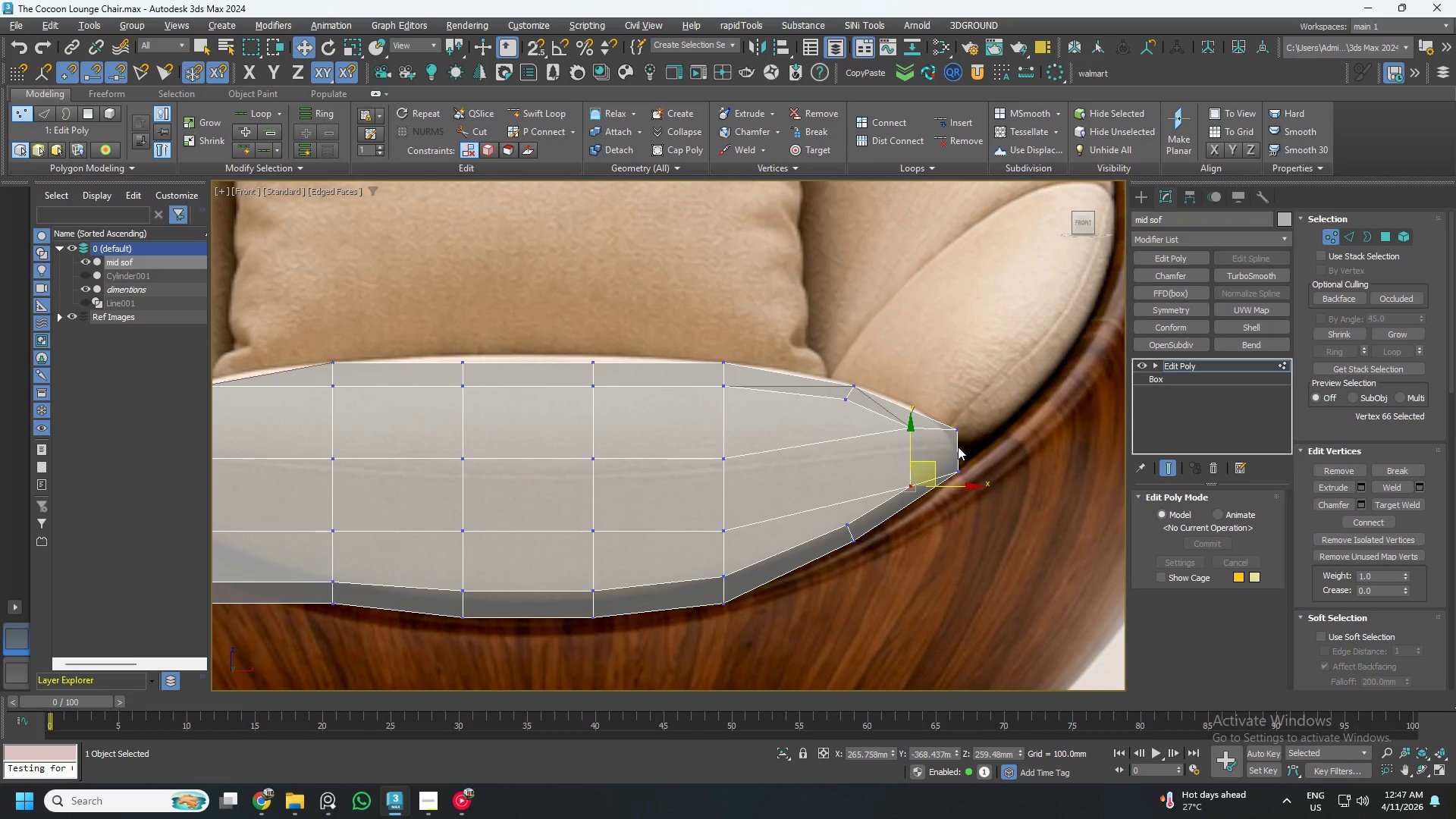 
key(1)
 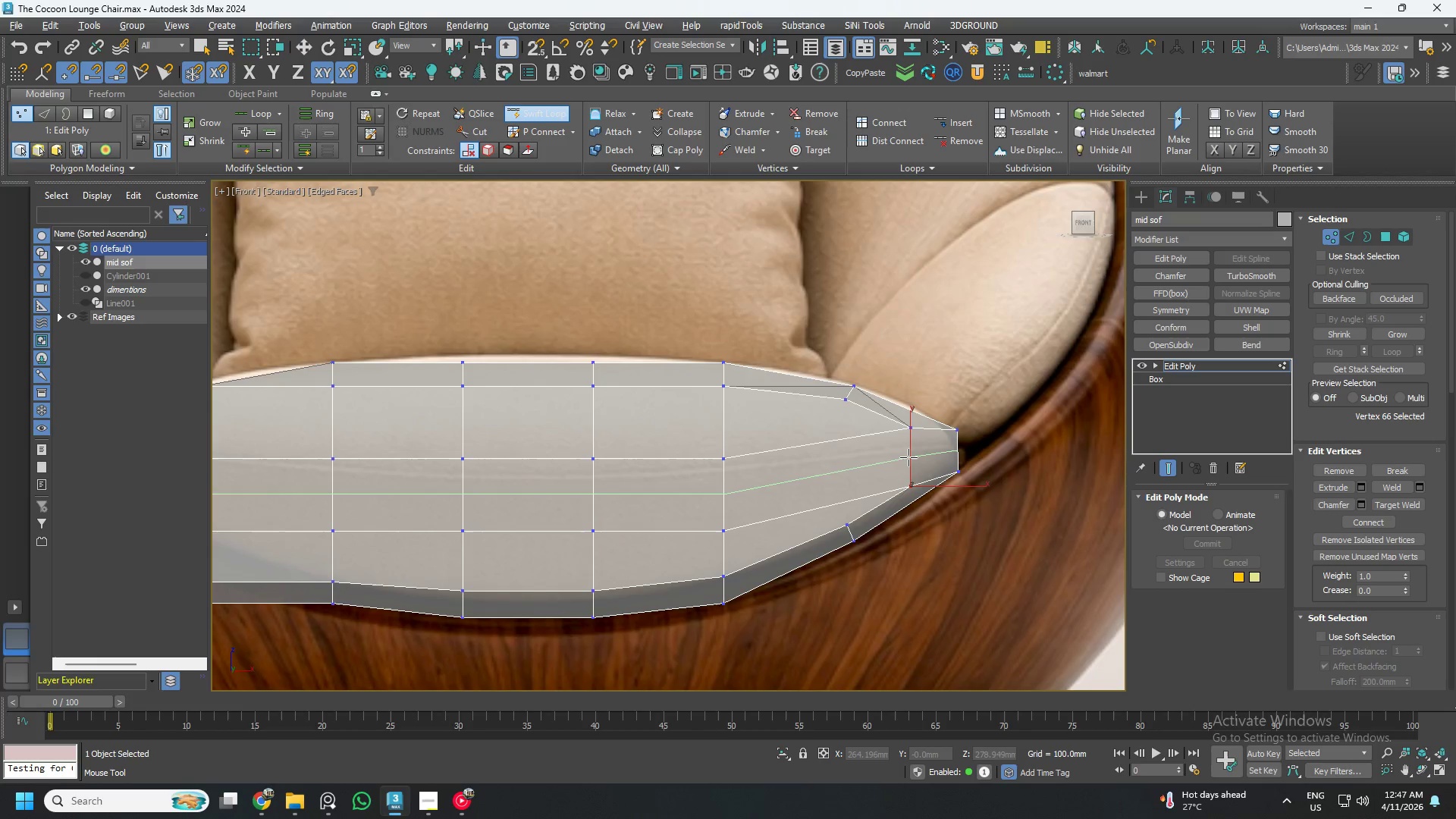 
left_click([908, 456])
 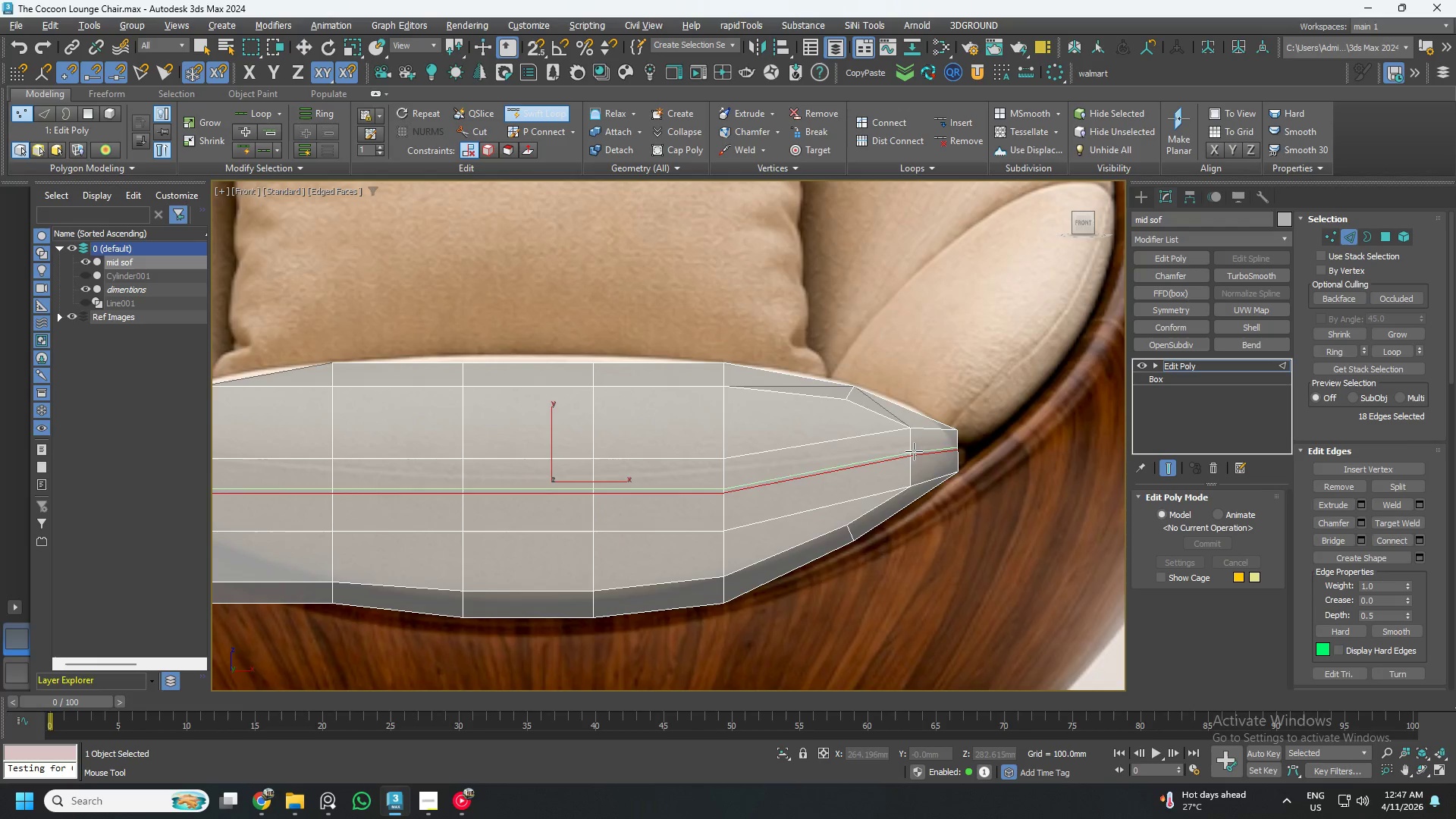 
key(Alt+AltLeft)
 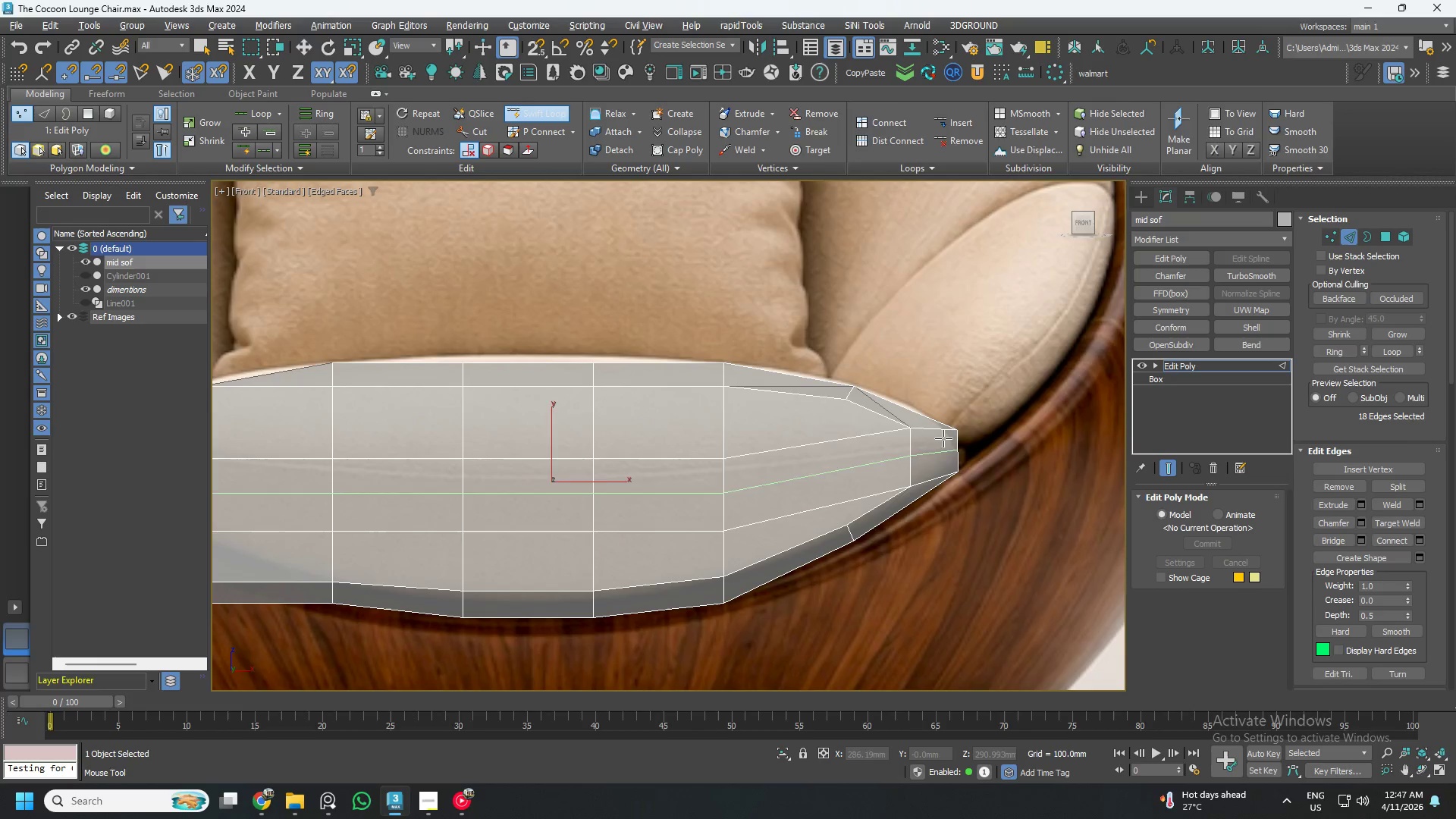 
key(Alt+1)
 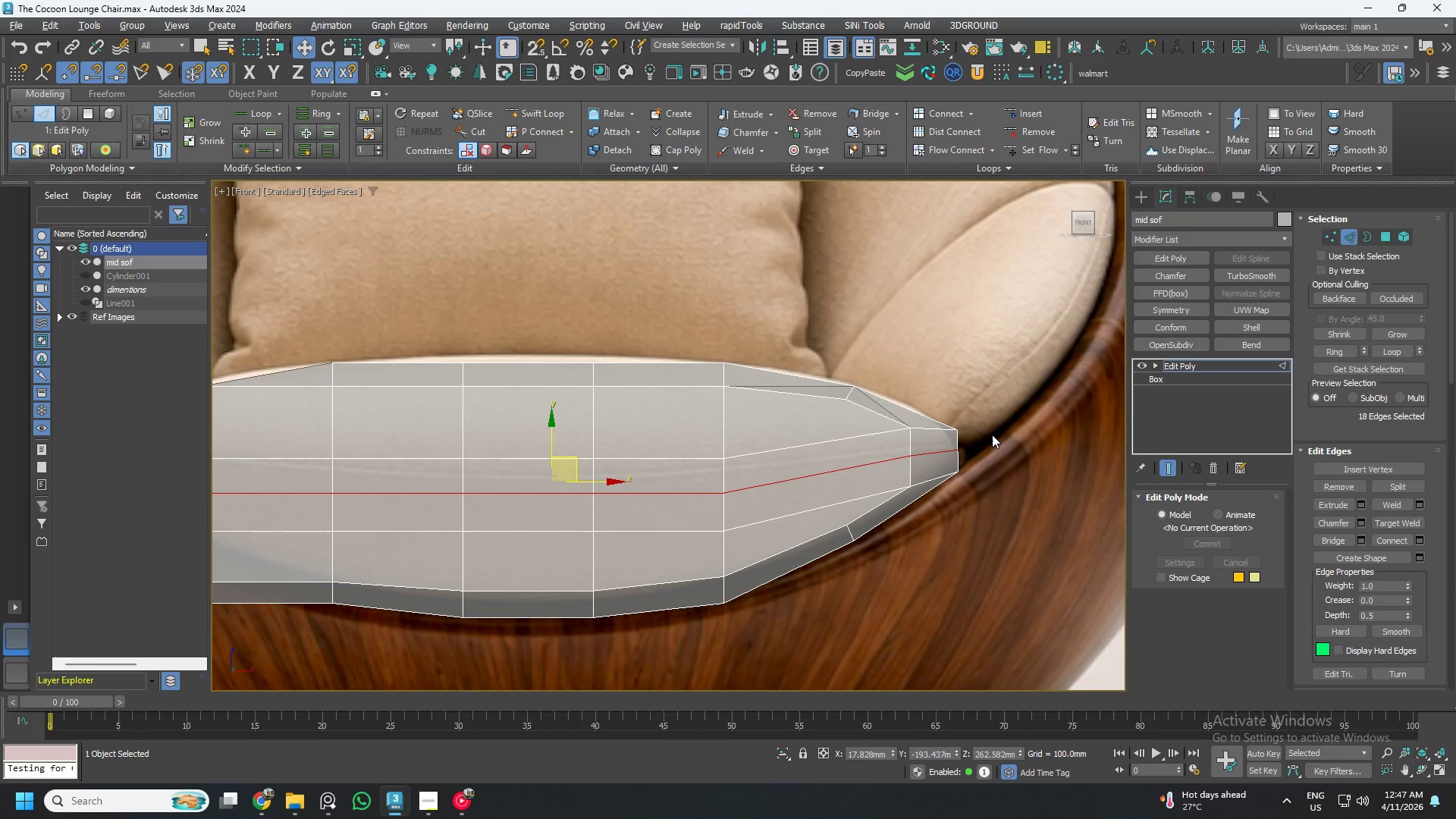 
key(1)
 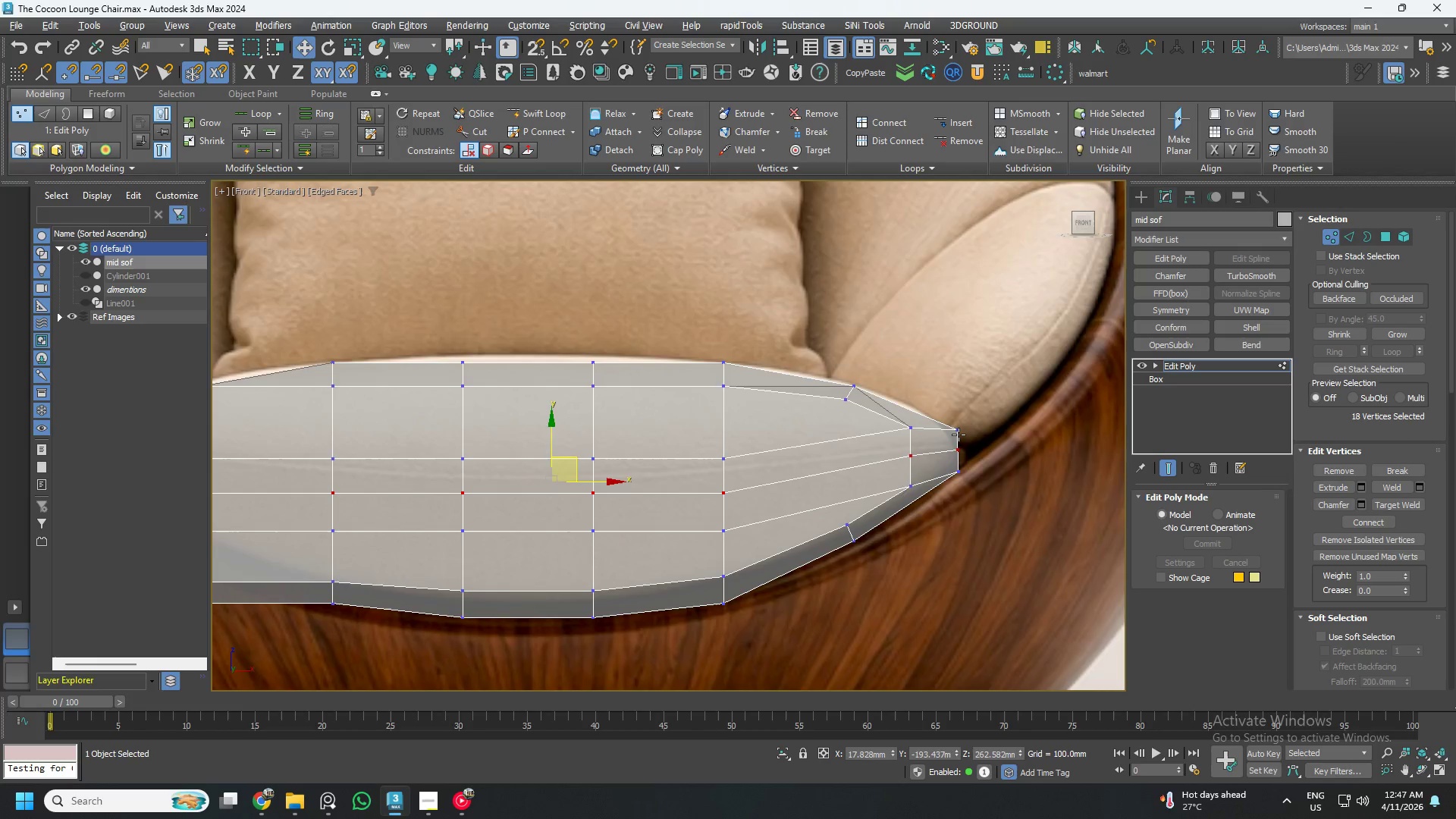 
scroll: coordinate [957, 442], scroll_direction: up, amount: 2.0
 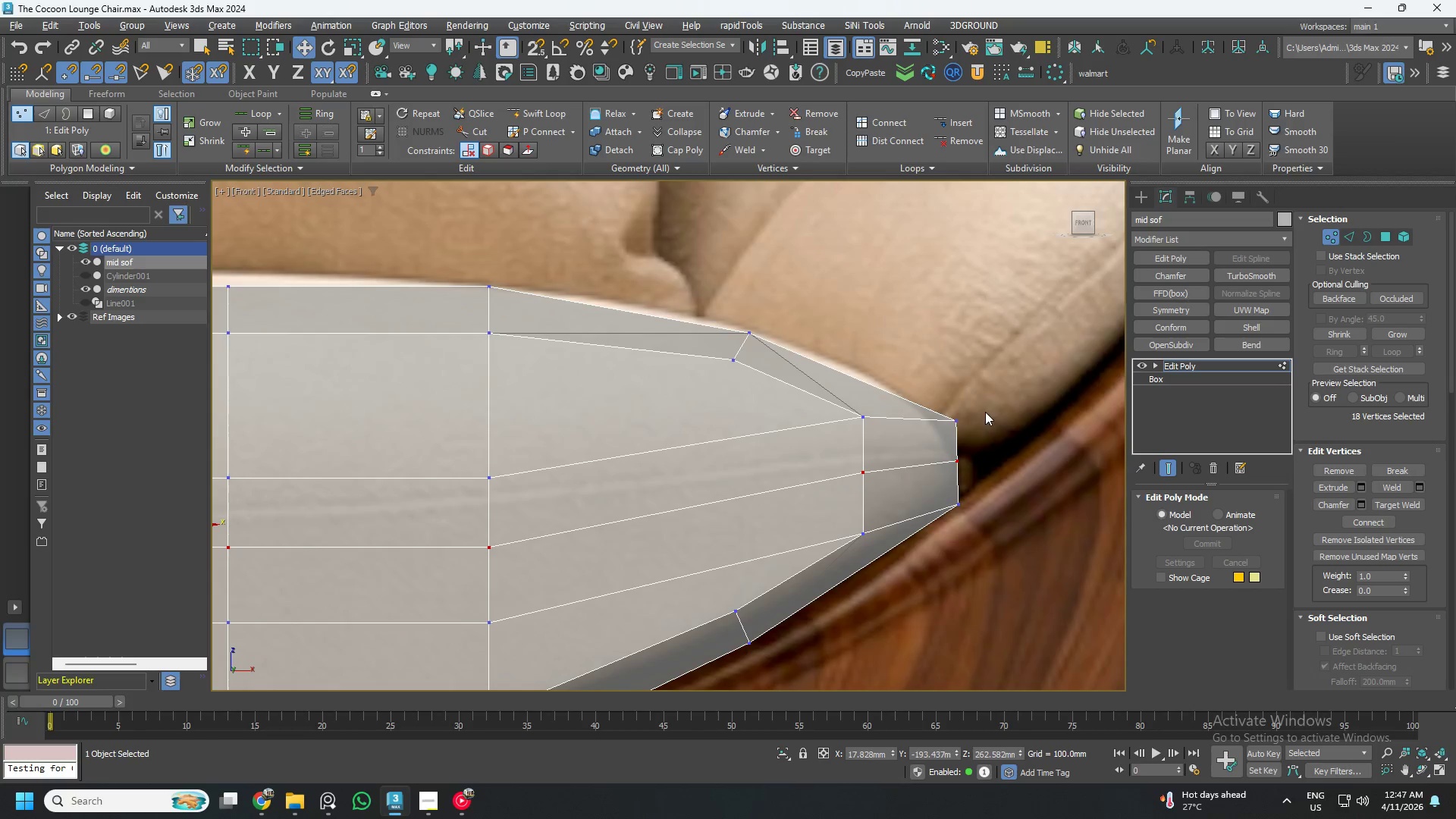 
left_click_drag(start_coordinate=[987, 406], to_coordinate=[934, 440])
 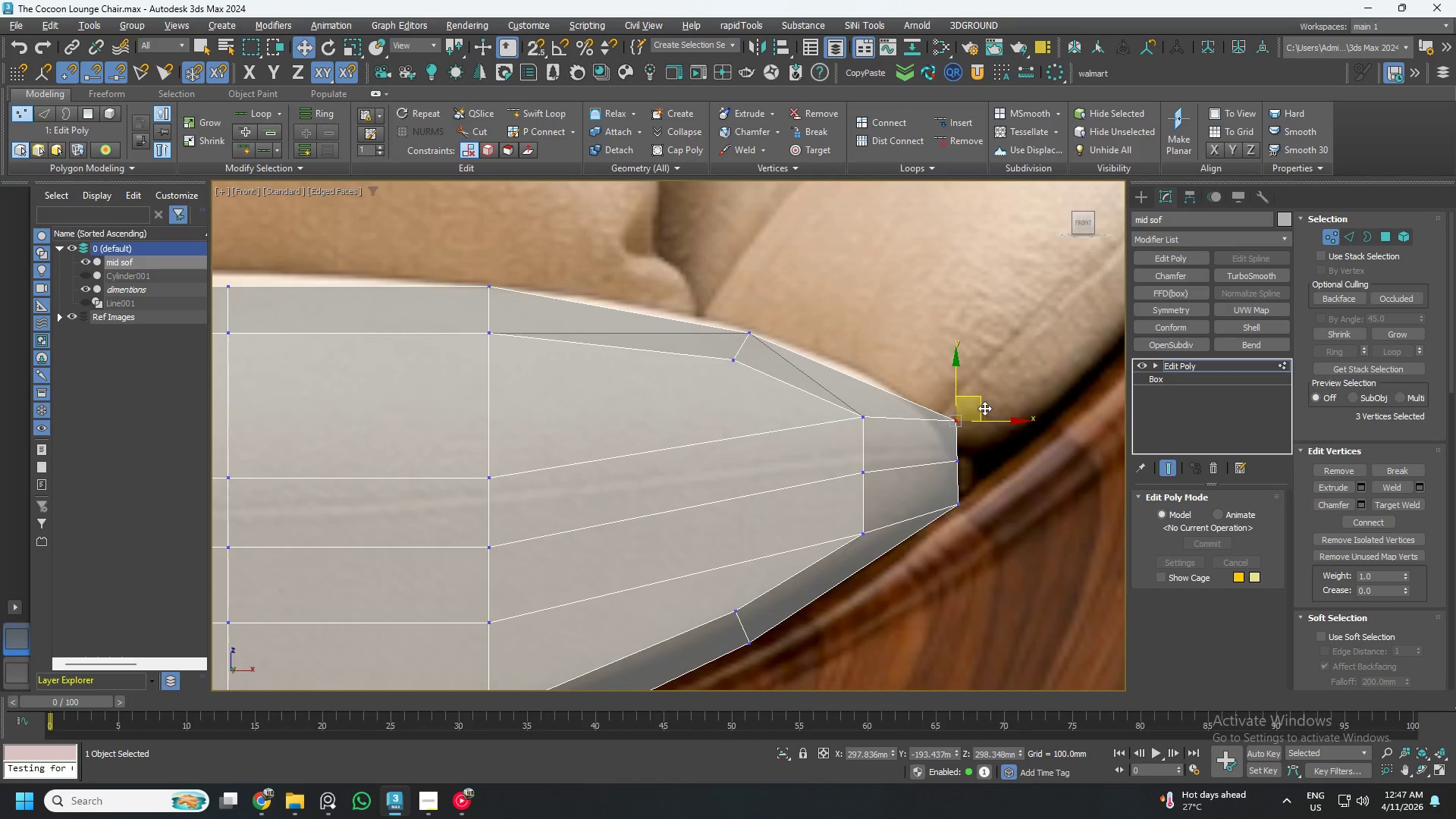 
left_click_drag(start_coordinate=[987, 405], to_coordinate=[972, 400])
 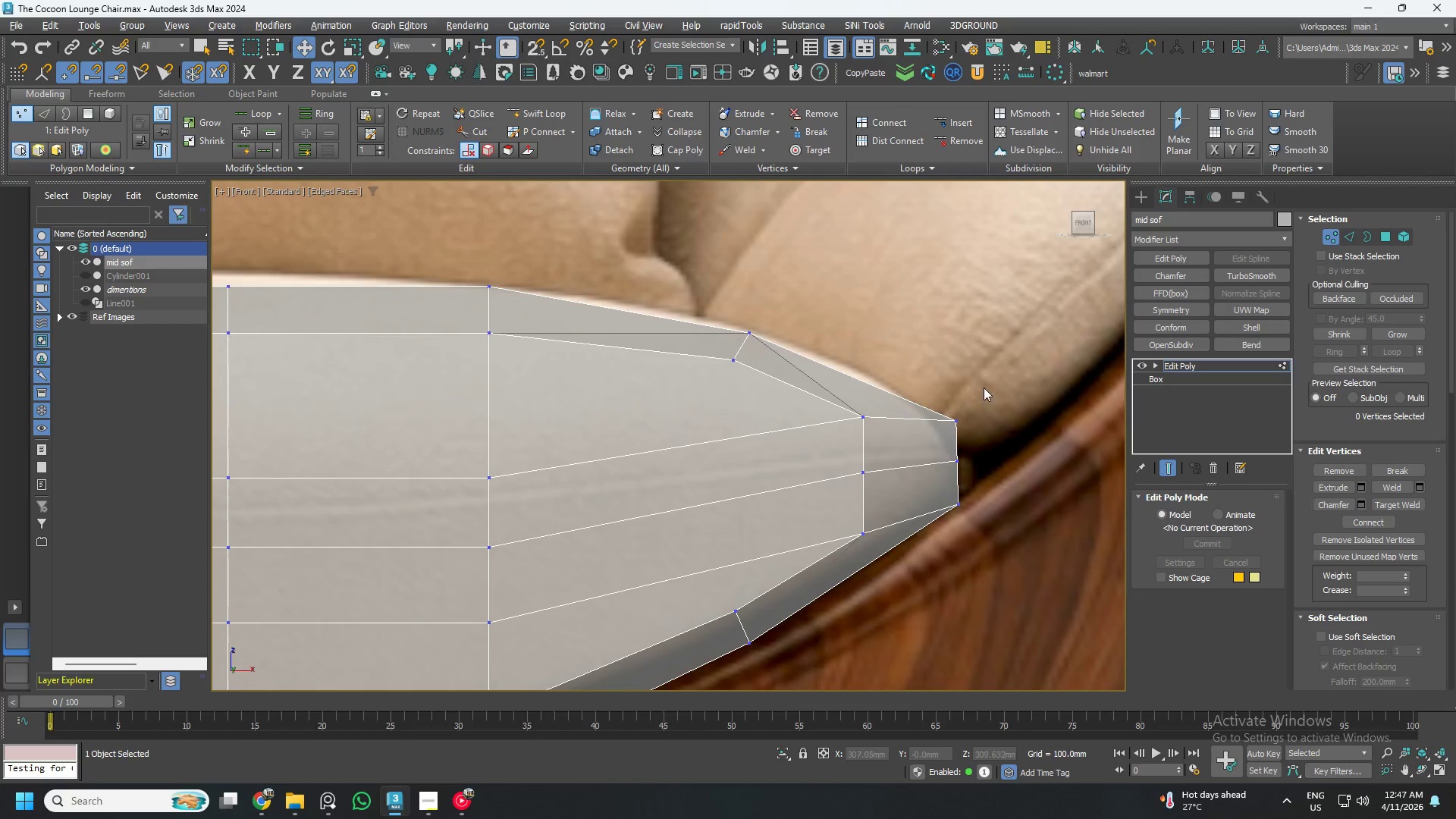 
left_click_drag(start_coordinate=[984, 390], to_coordinate=[930, 438])
 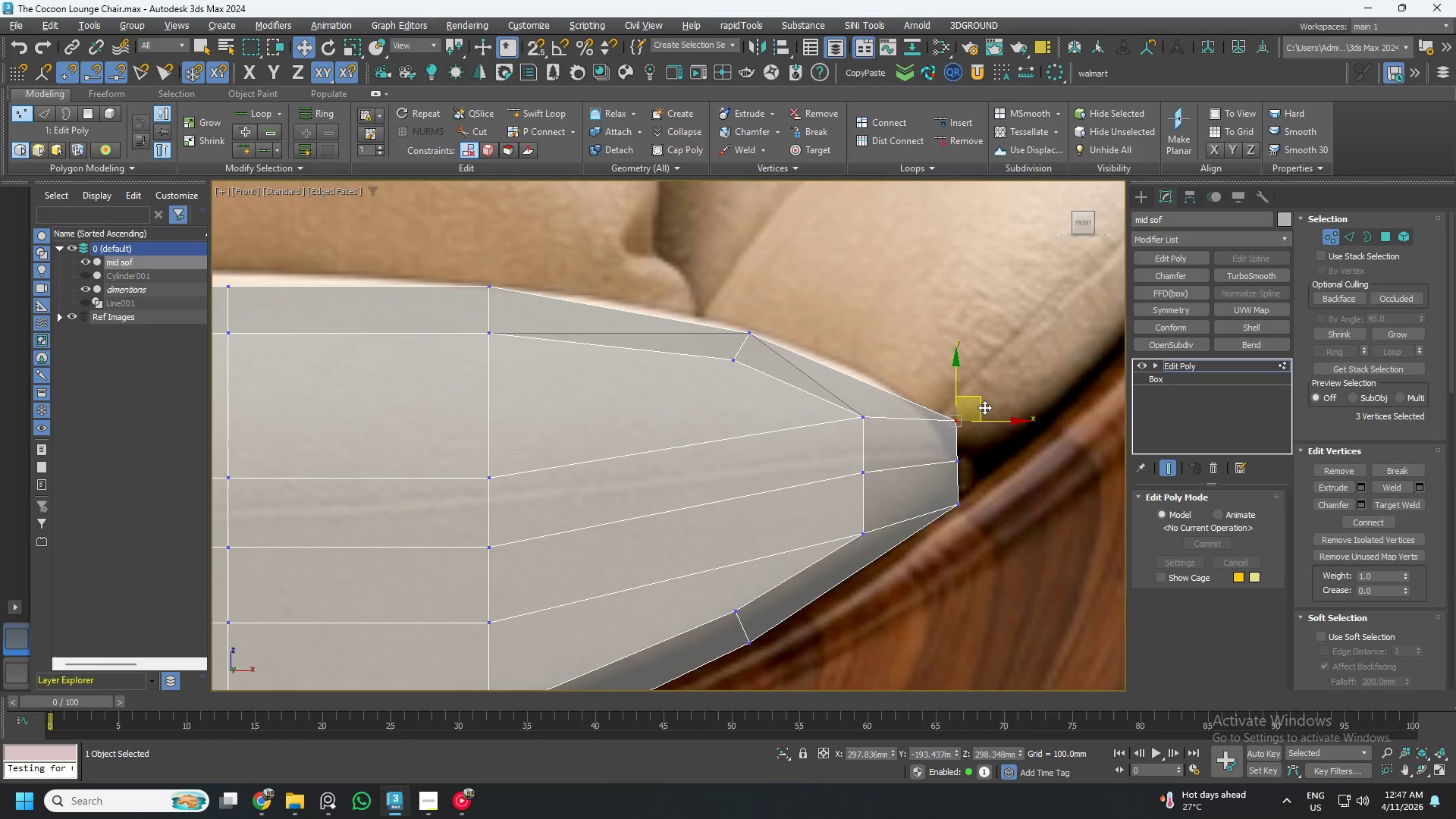 
left_click_drag(start_coordinate=[984, 407], to_coordinate=[951, 380])
 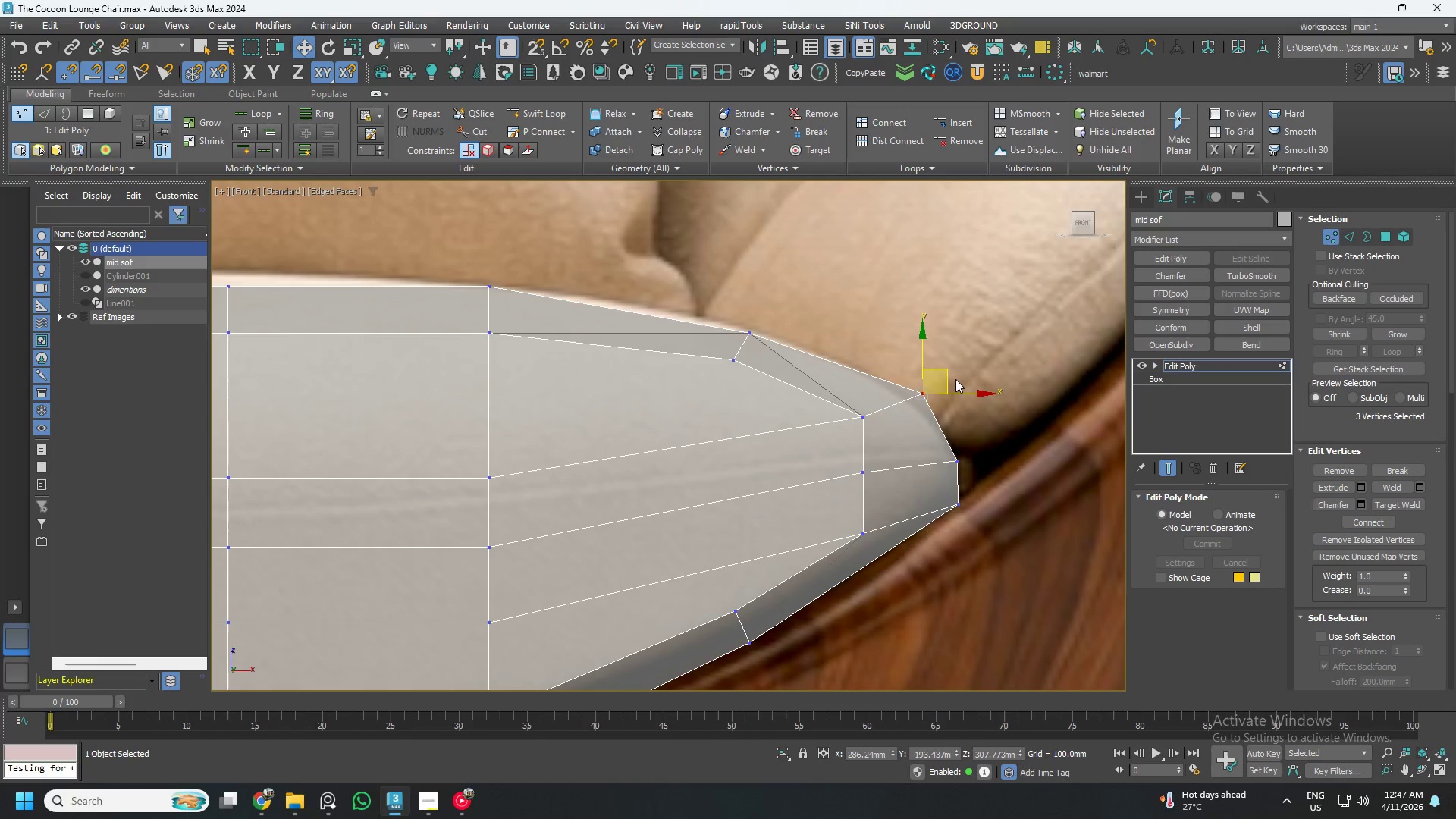 
left_click_drag(start_coordinate=[947, 374], to_coordinate=[940, 369])
 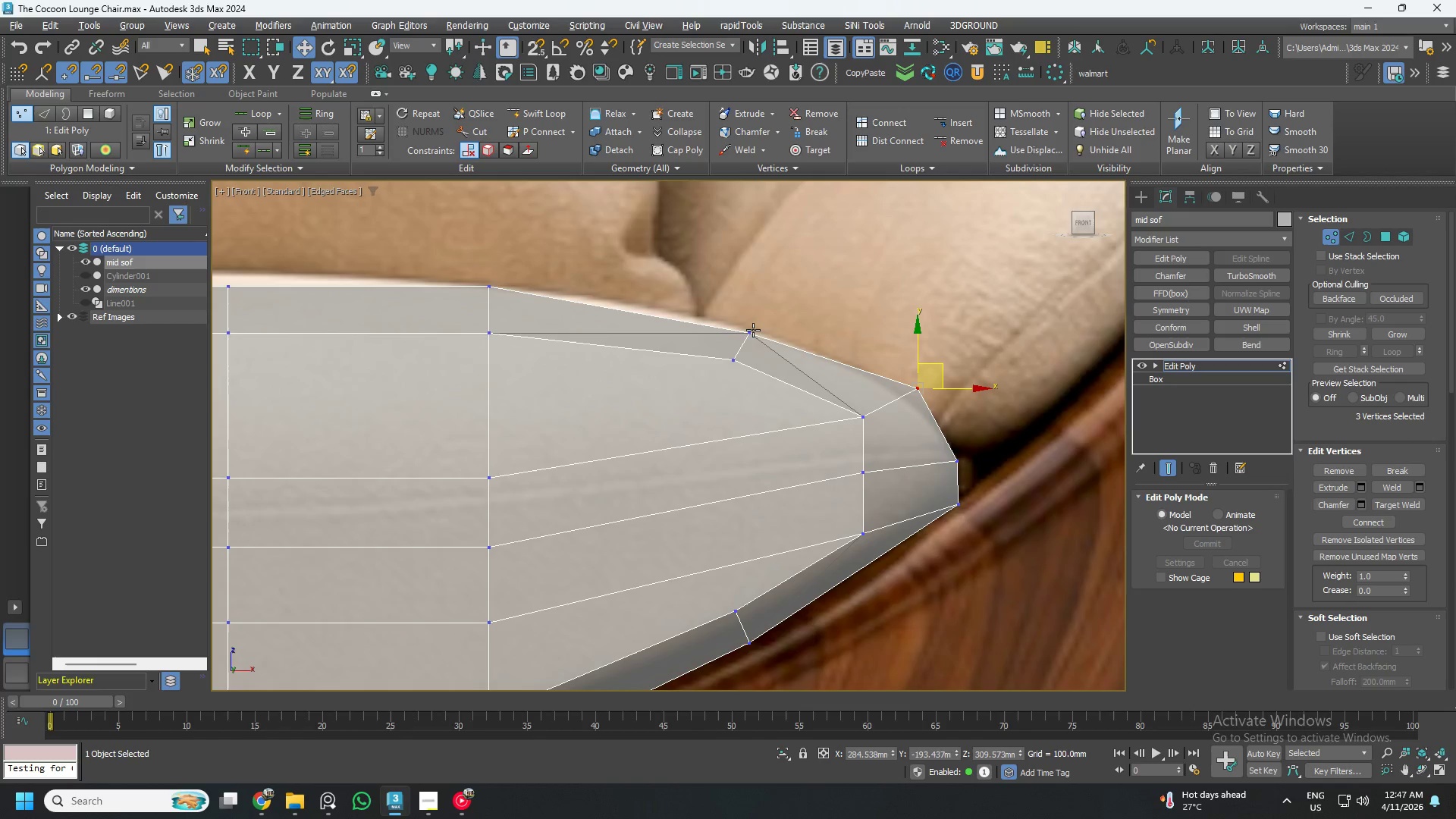 
scroll: coordinate [748, 335], scroll_direction: up, amount: 4.0
 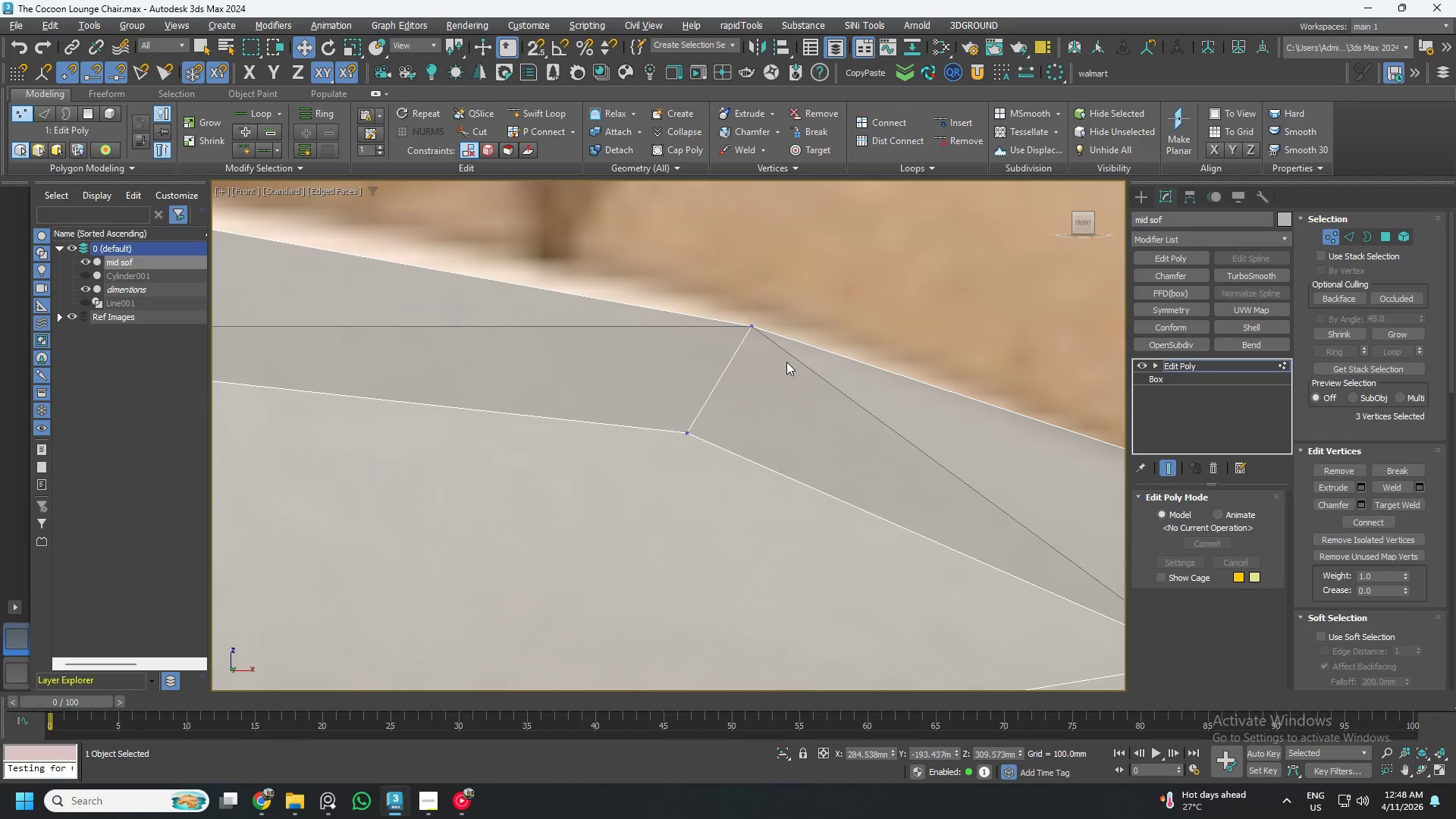 
hold_key(key=AltLeft, duration=0.55)
 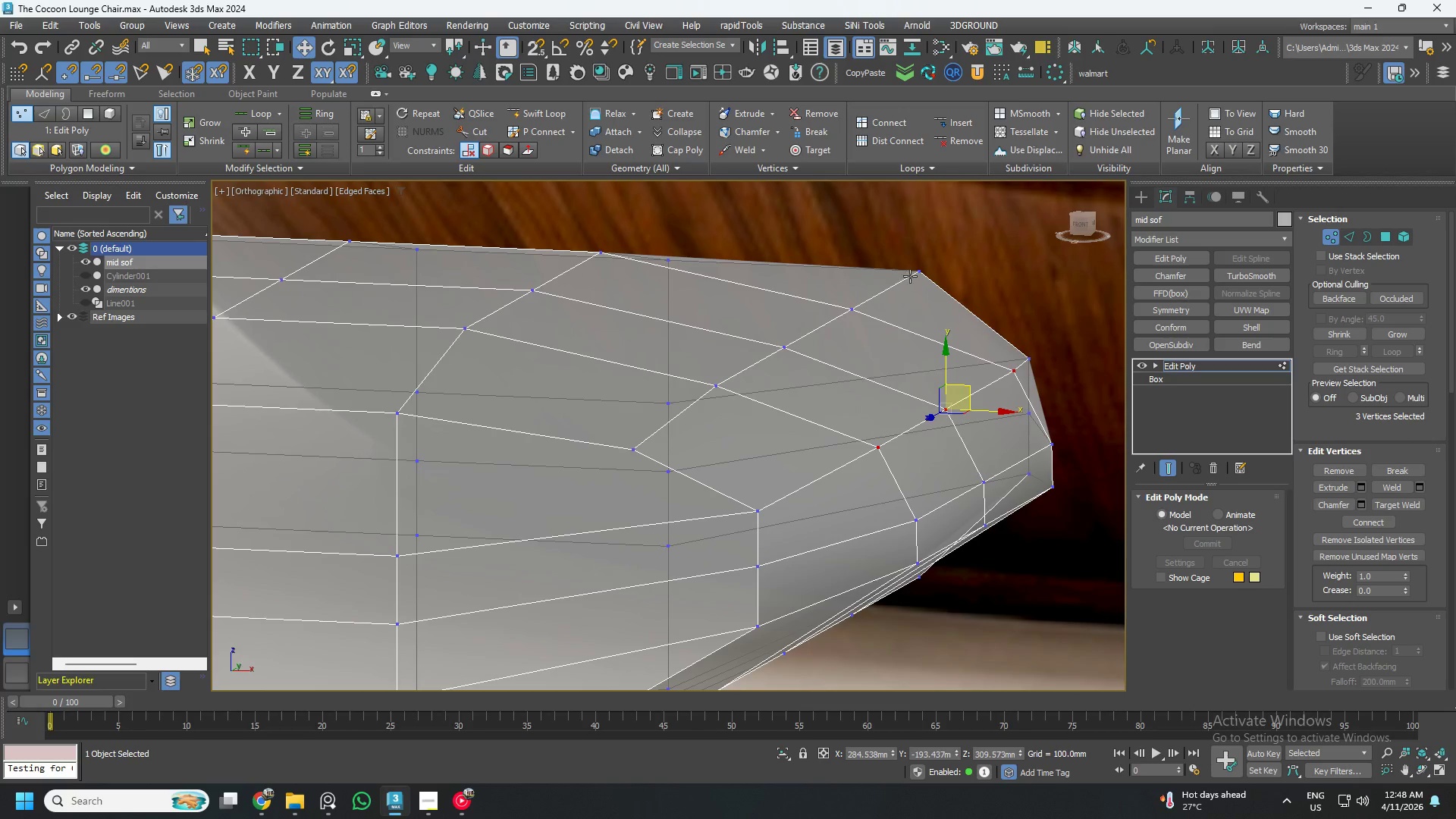 
scroll: coordinate [786, 363], scroll_direction: down, amount: 4.0
 